 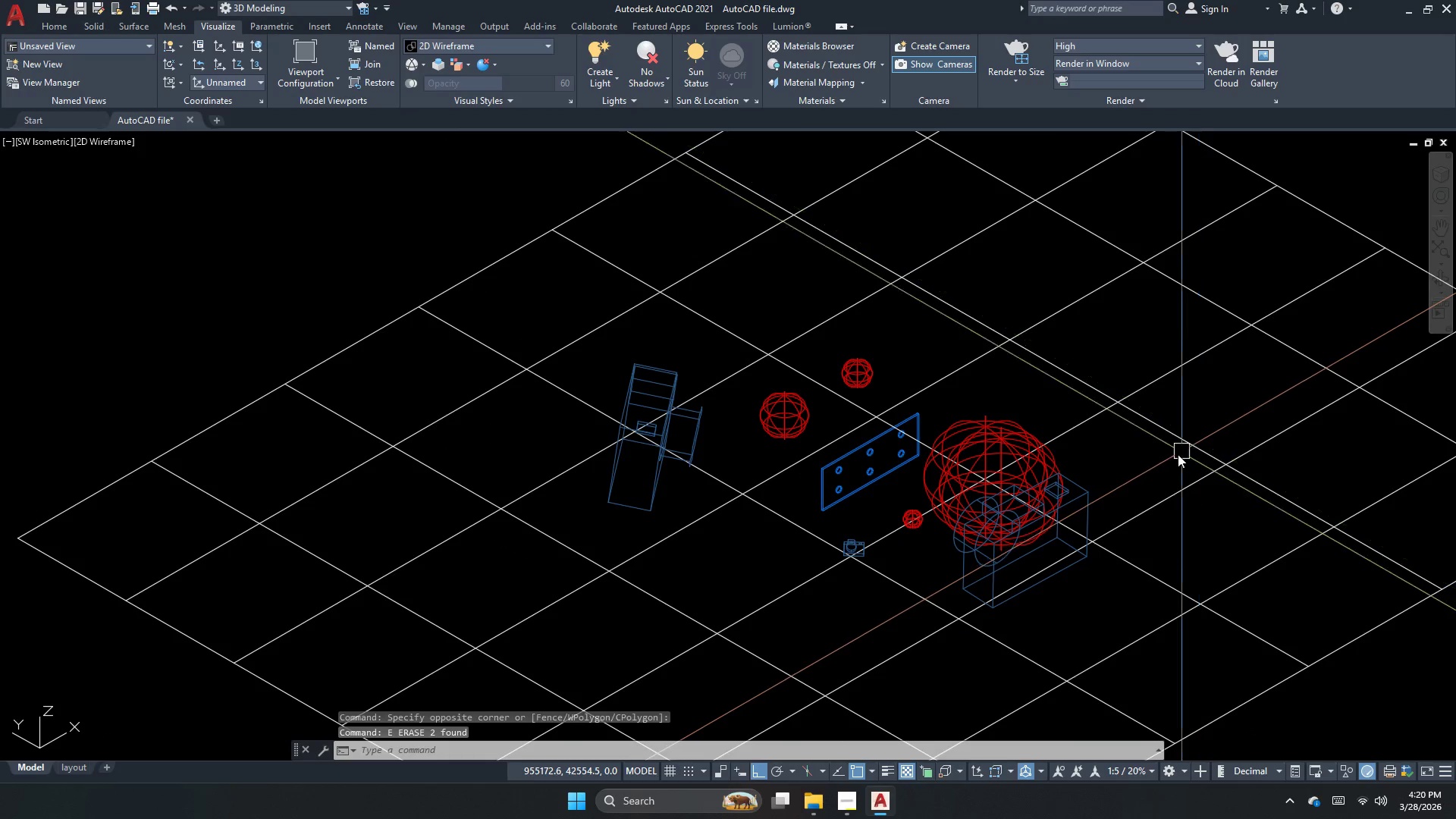 
scroll: coordinate [883, 542], scroll_direction: up, amount: 2.0
 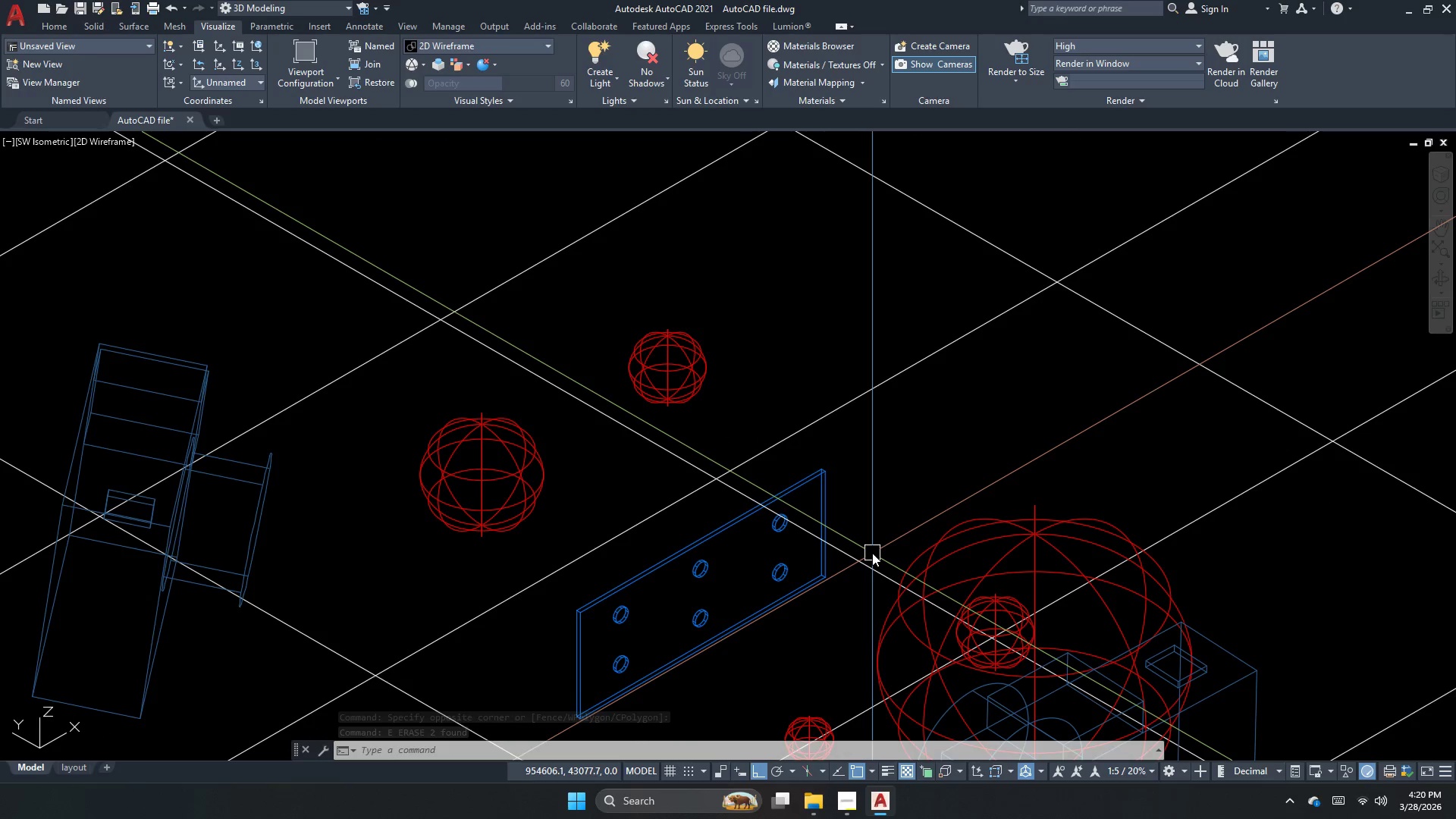 
scroll: coordinate [777, 582], scroll_direction: none, amount: 0.0
 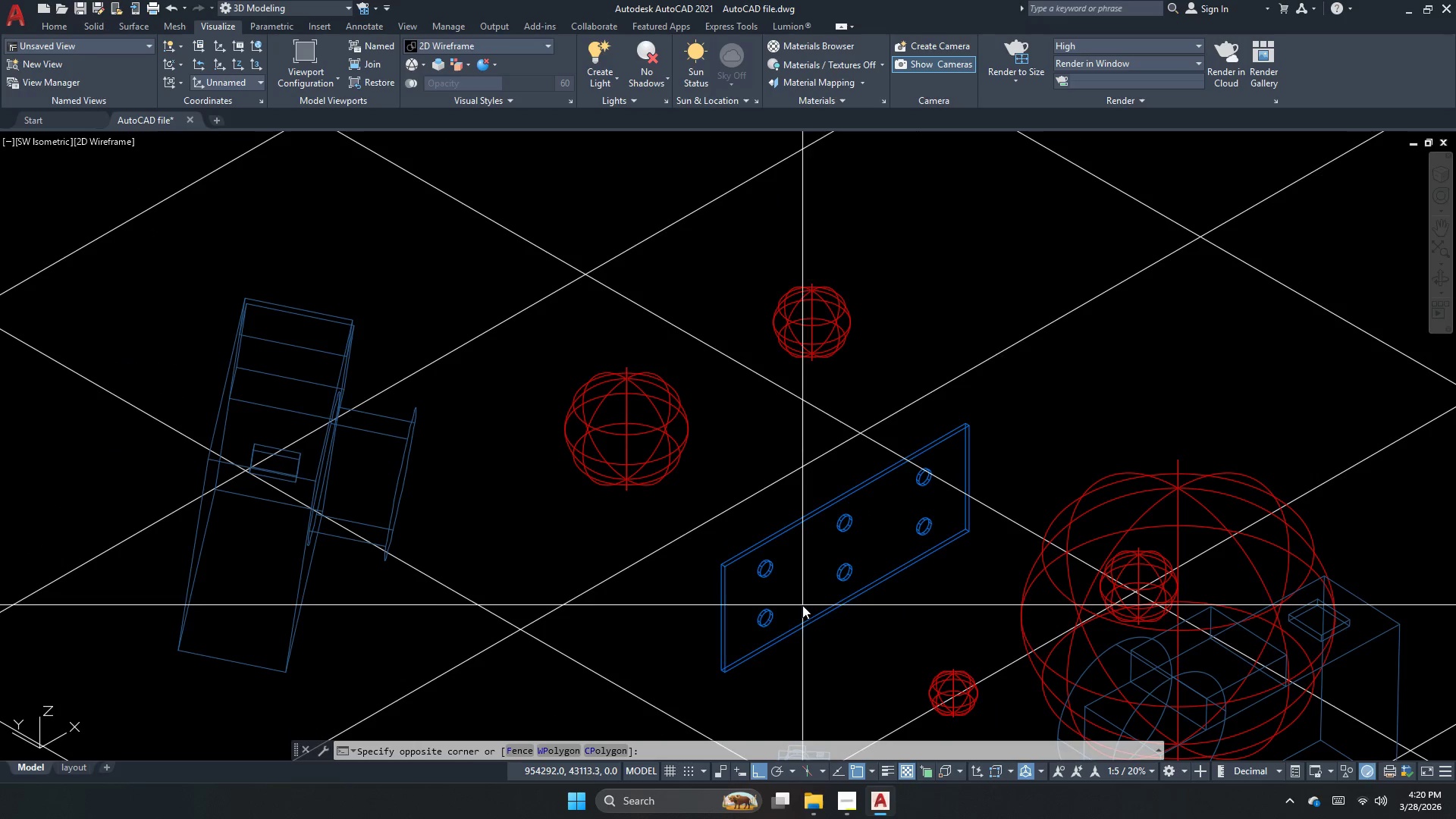 
double_click([767, 658])
 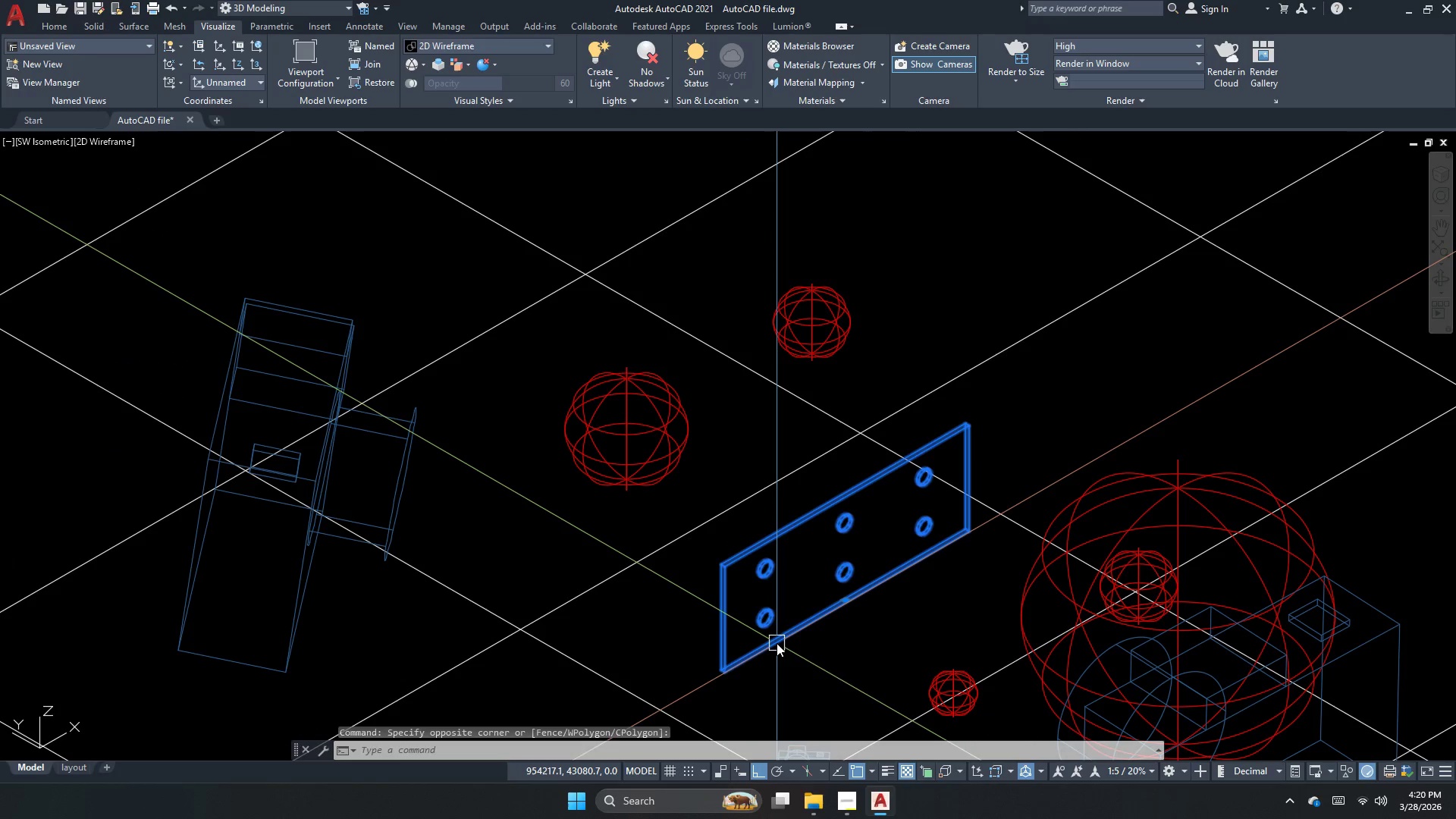 
scroll: coordinate [502, 697], scroll_direction: down, amount: 2.0
 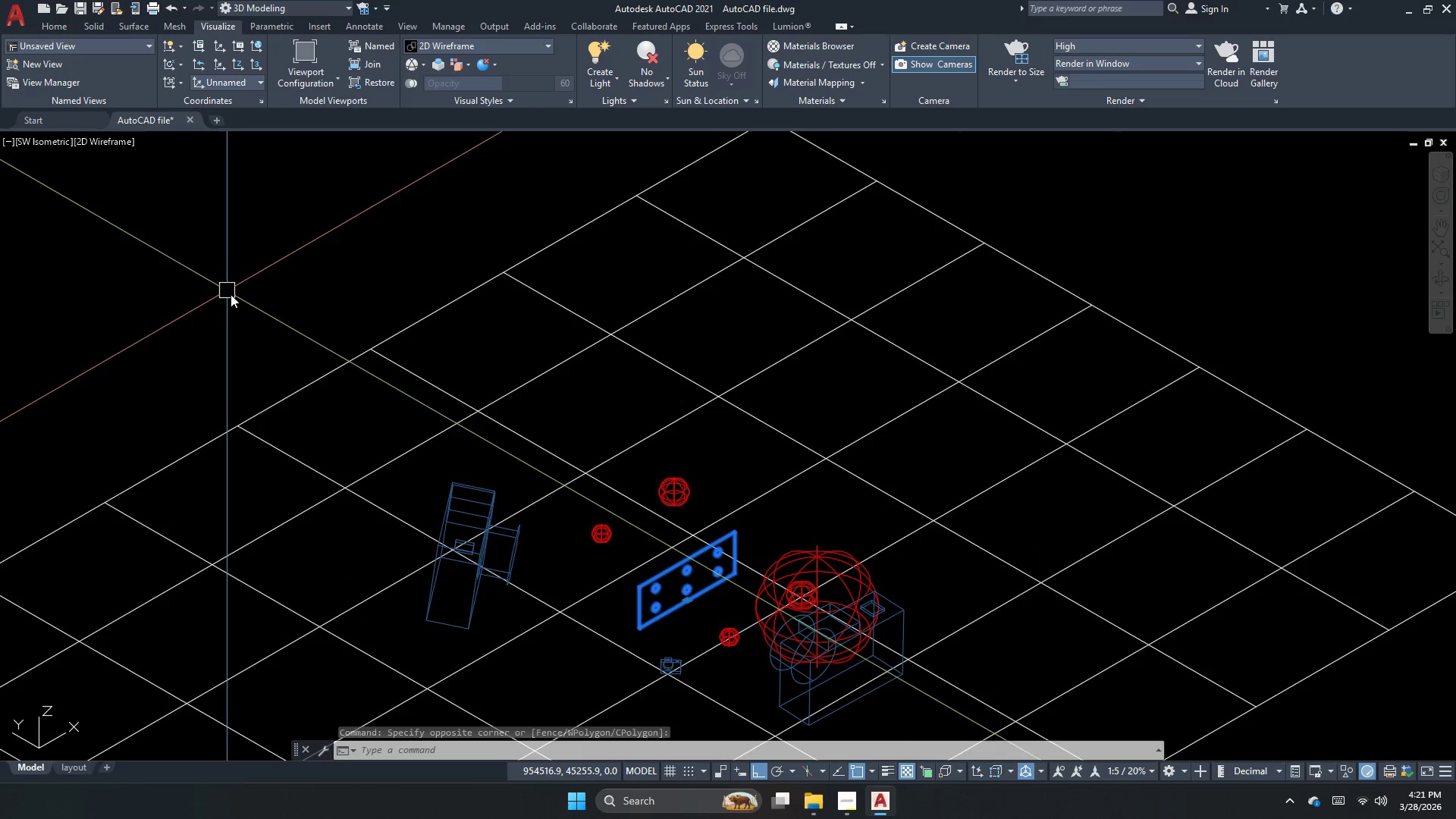 
wait(5.34)
 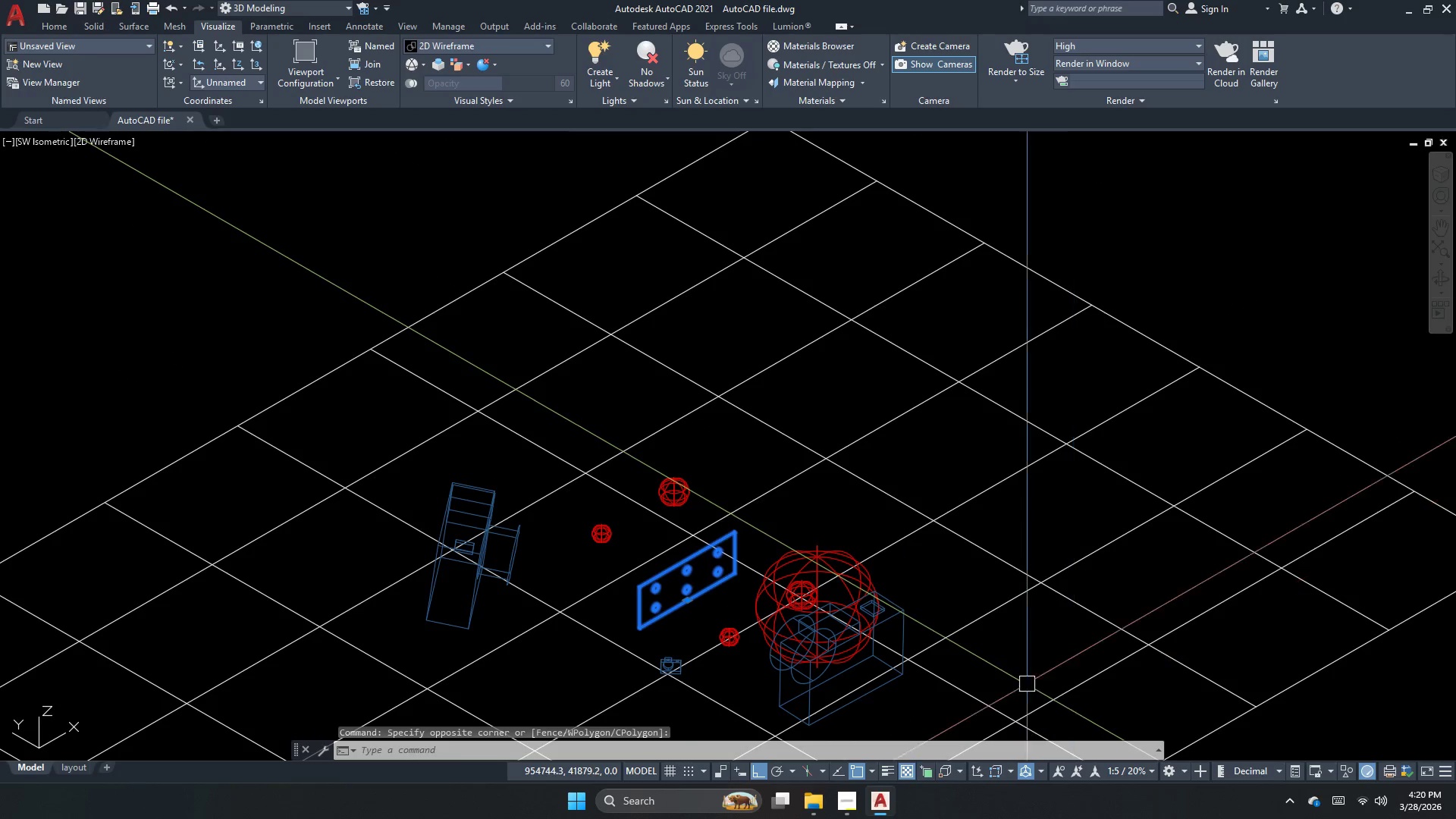 
scroll: coordinate [472, 447], scroll_direction: down, amount: 3.0
 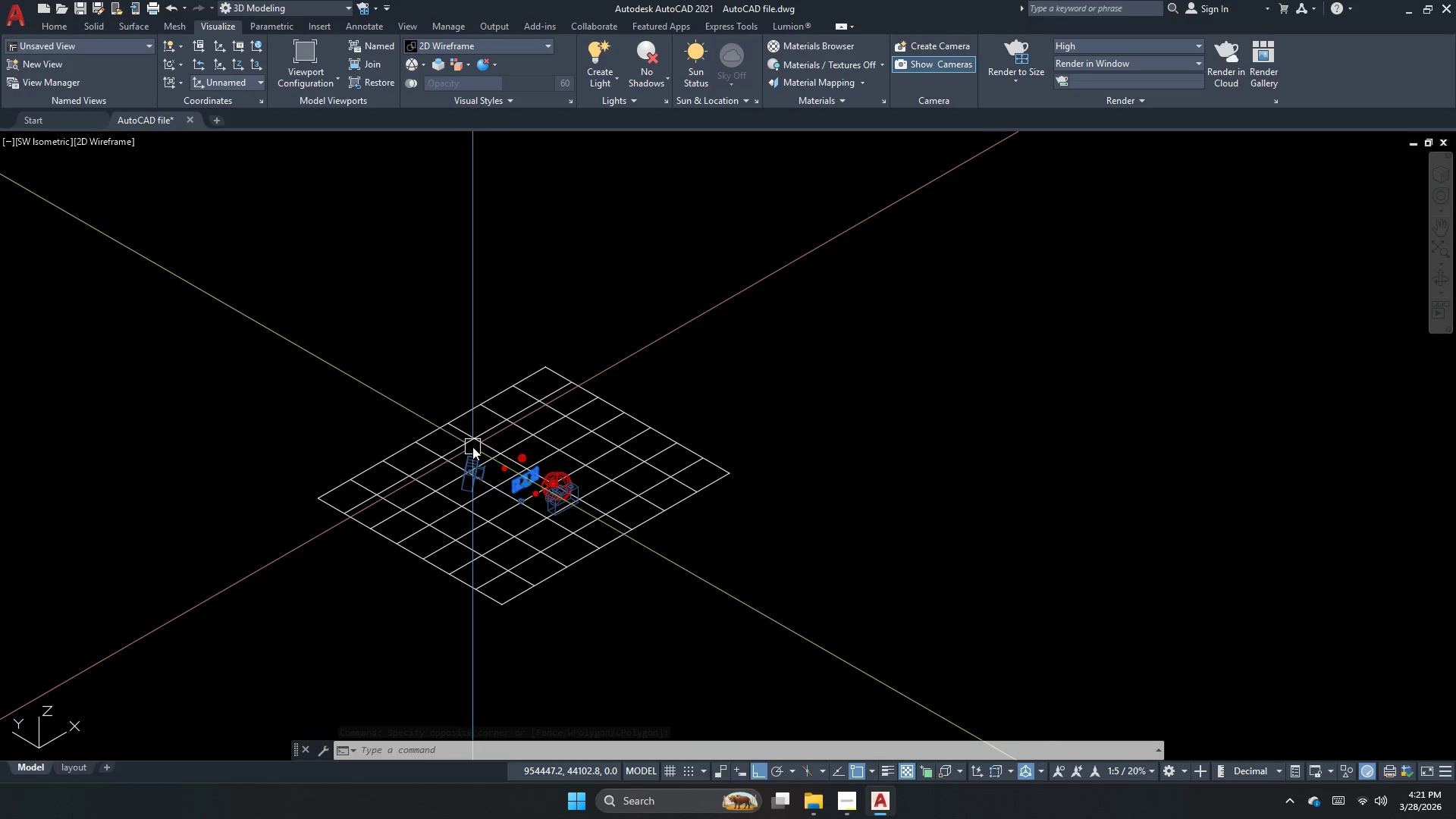 
scroll: coordinate [472, 447], scroll_direction: up, amount: 4.0
 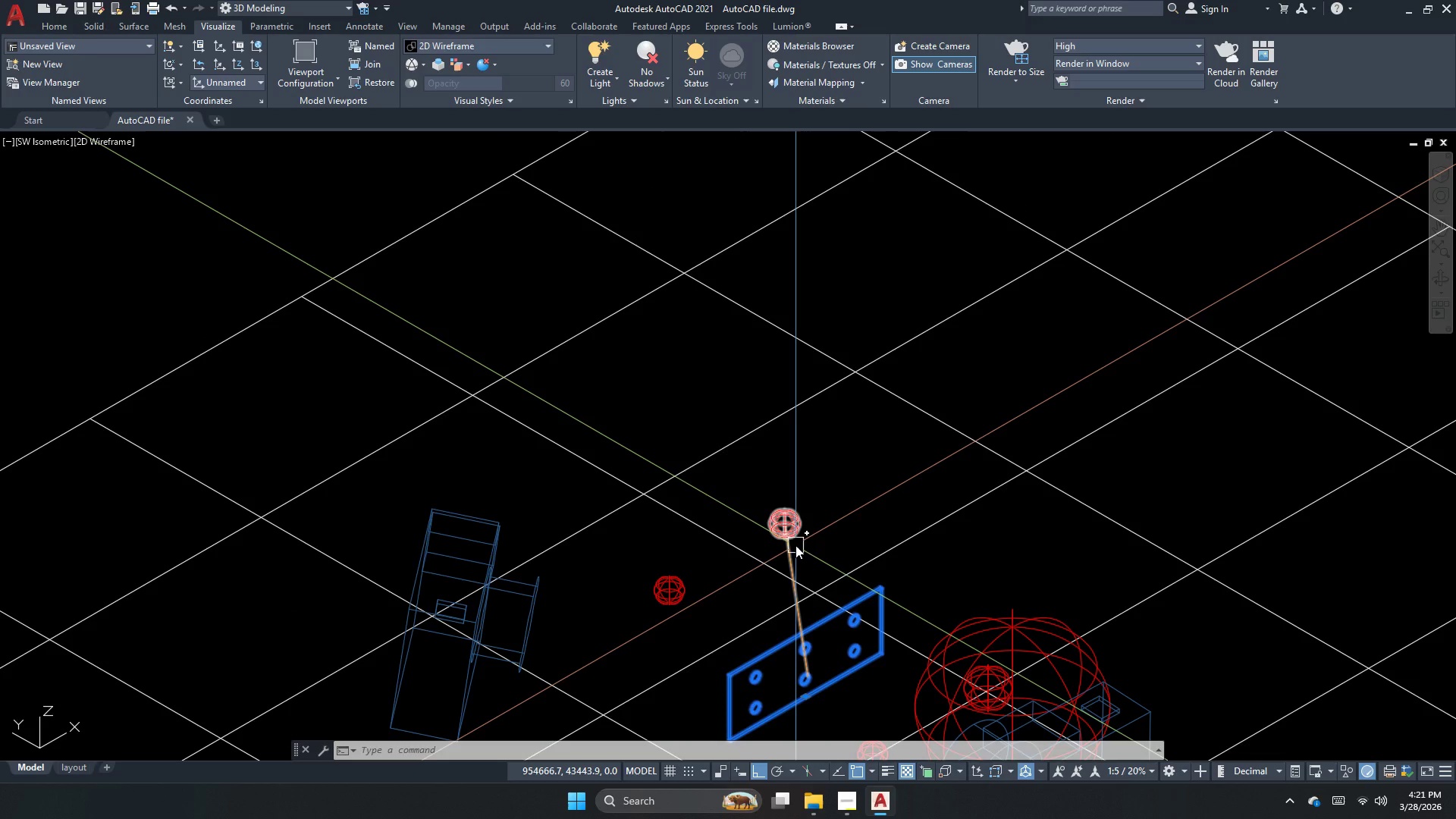 
scroll: coordinate [795, 545], scroll_direction: down, amount: 1.0
 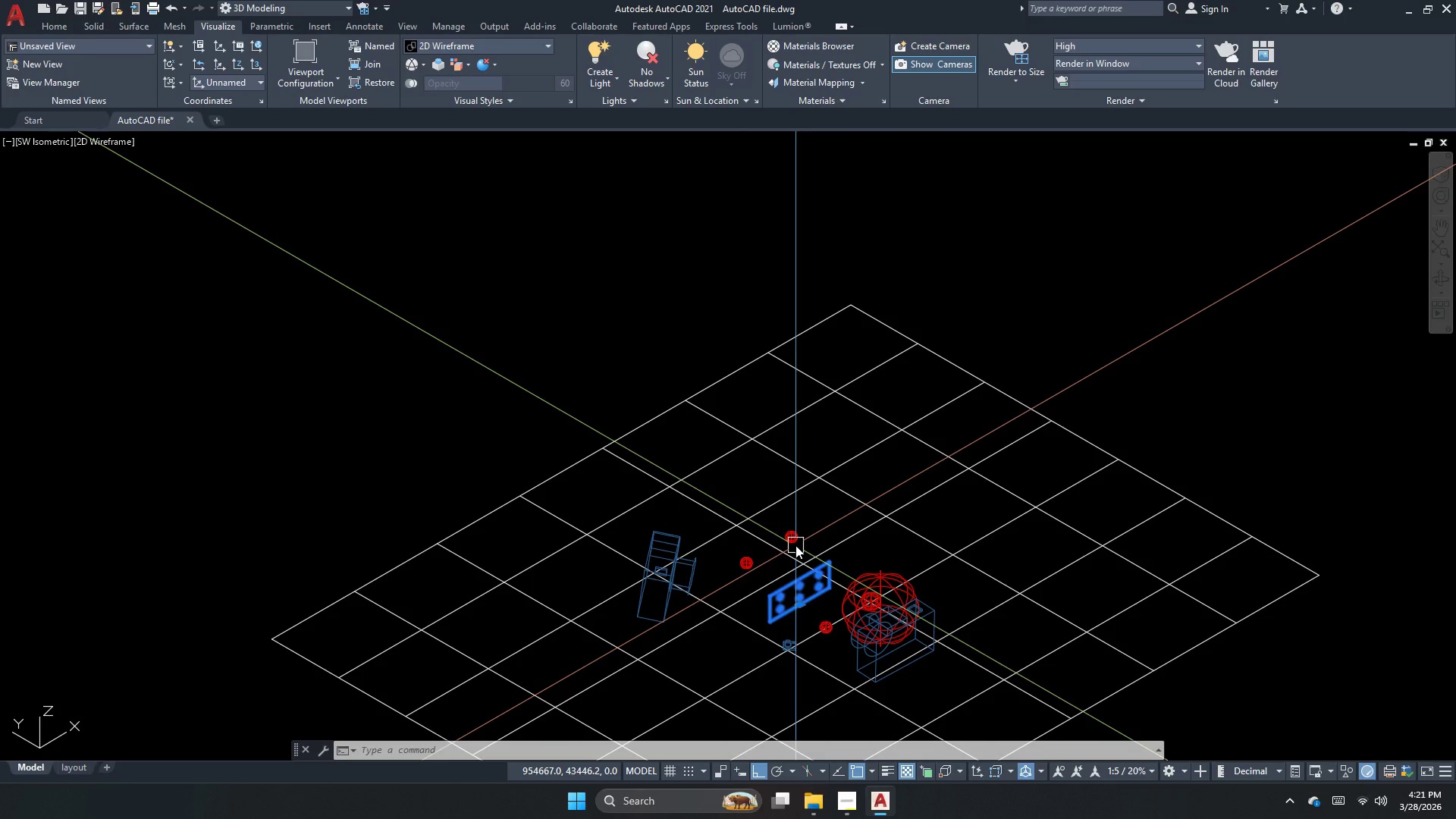 
scroll: coordinate [795, 545], scroll_direction: up, amount: 1.0
 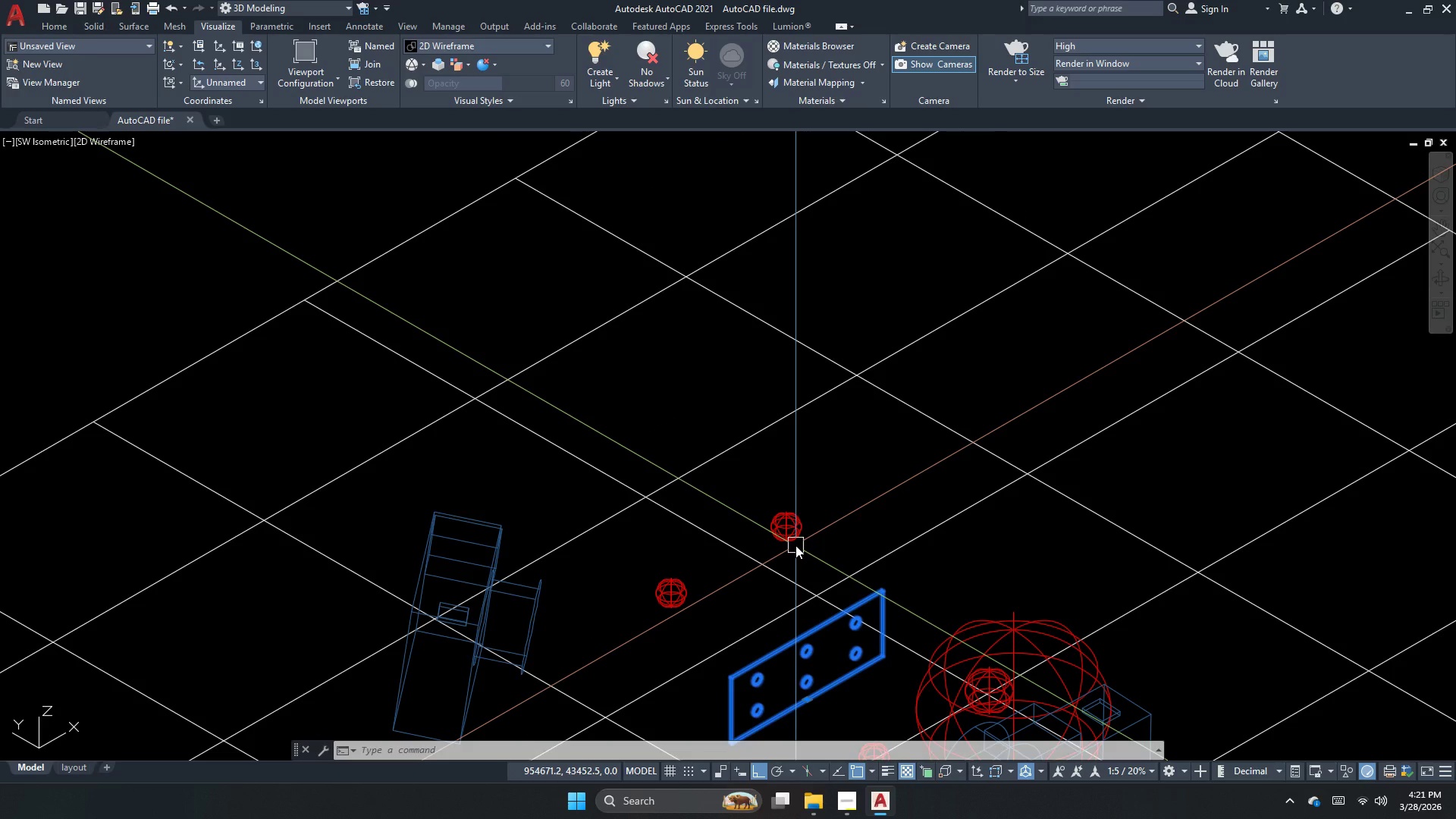 
scroll: coordinate [795, 544], scroll_direction: down, amount: 2.0
 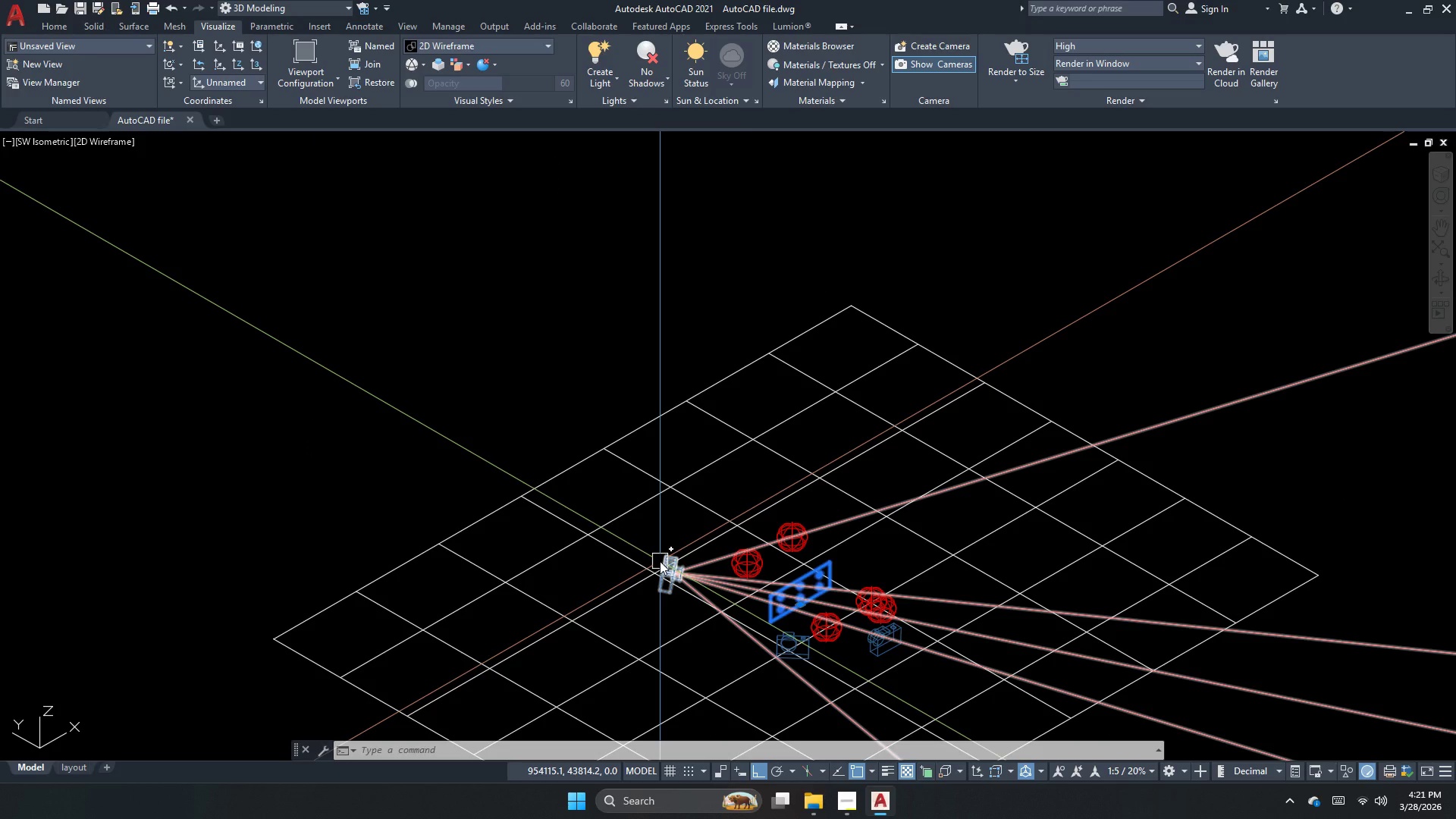 
wait(21.87)
 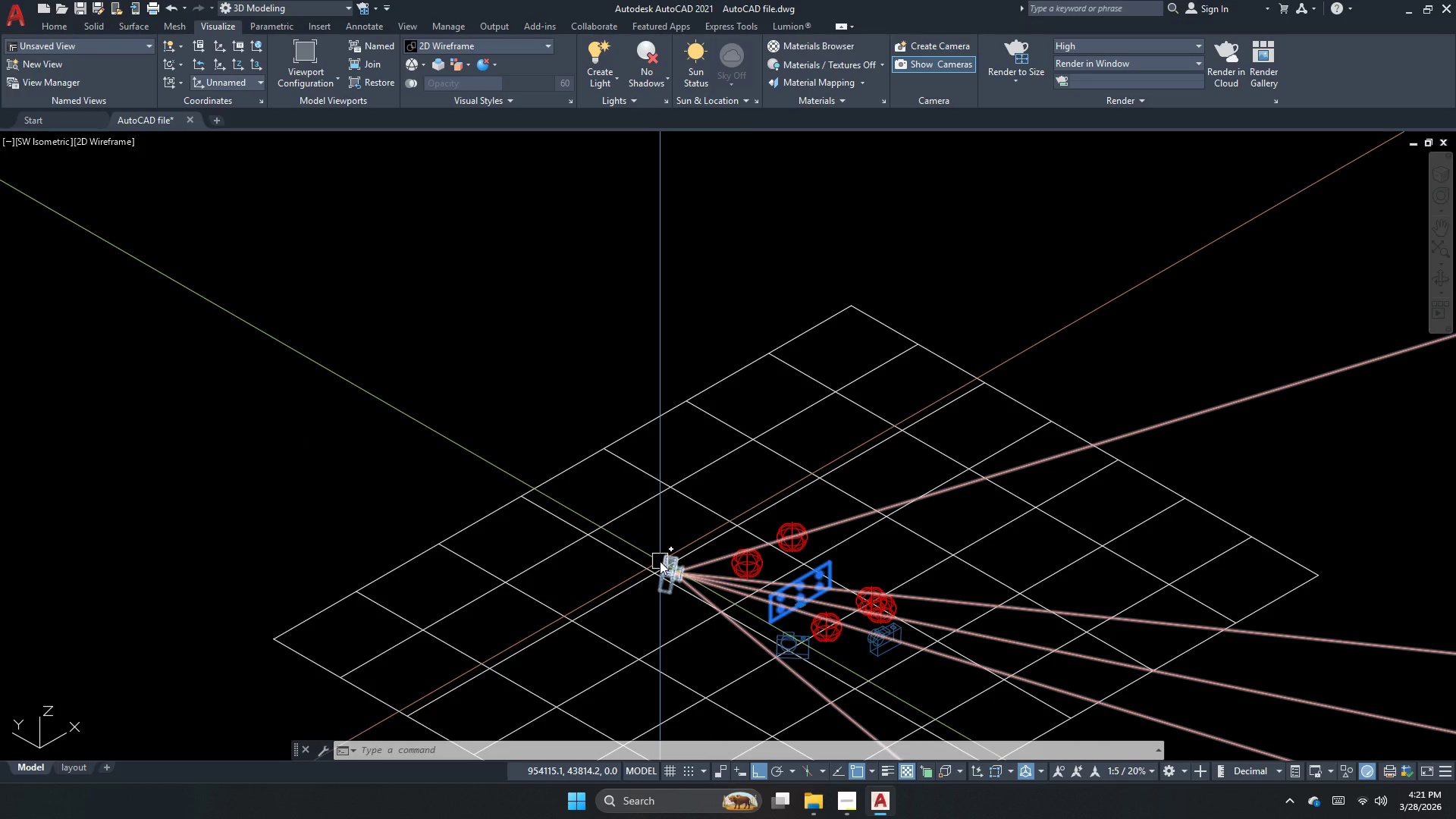 
mouse_move([805, 593])
 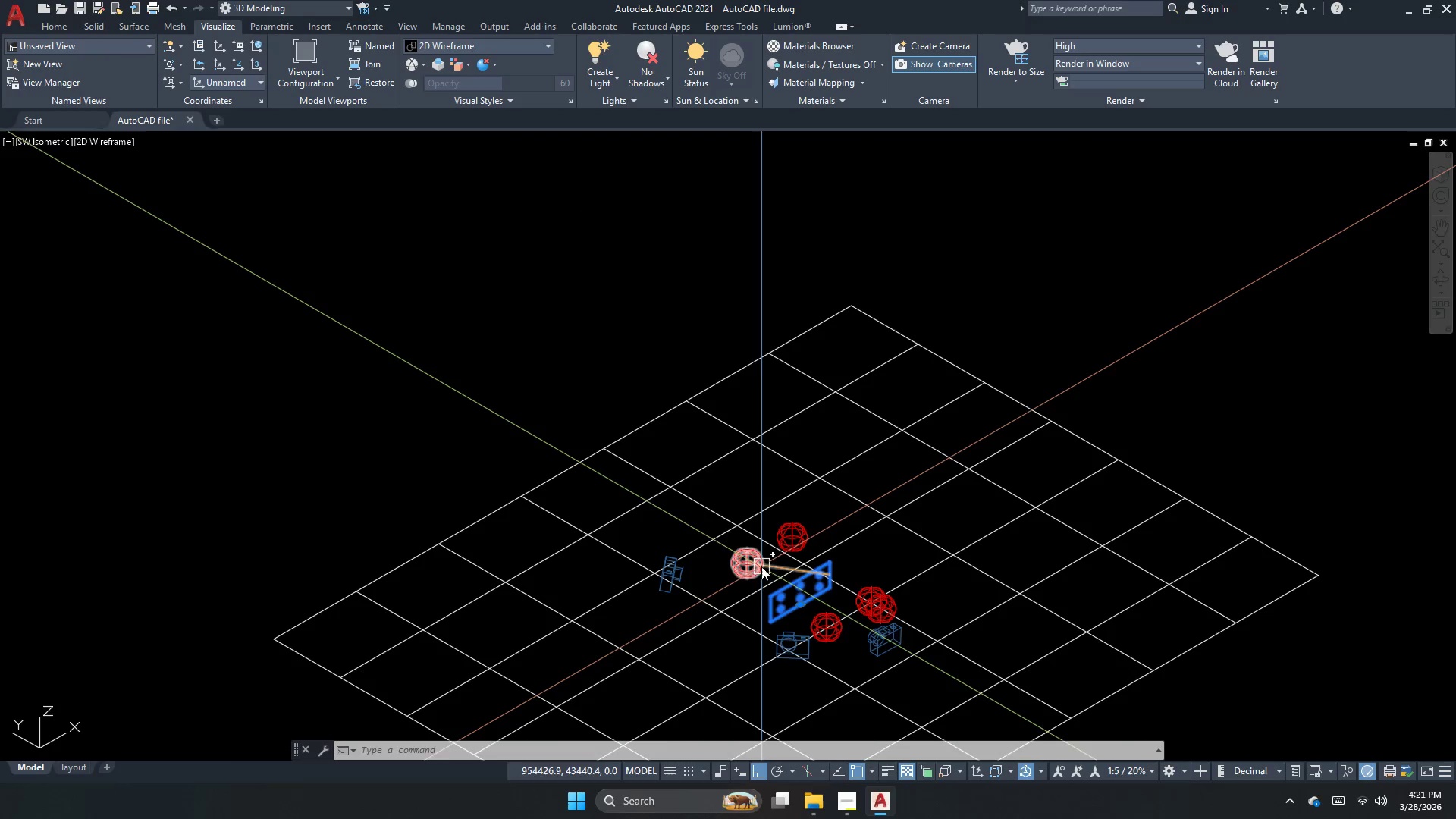 
wait(10.45)
 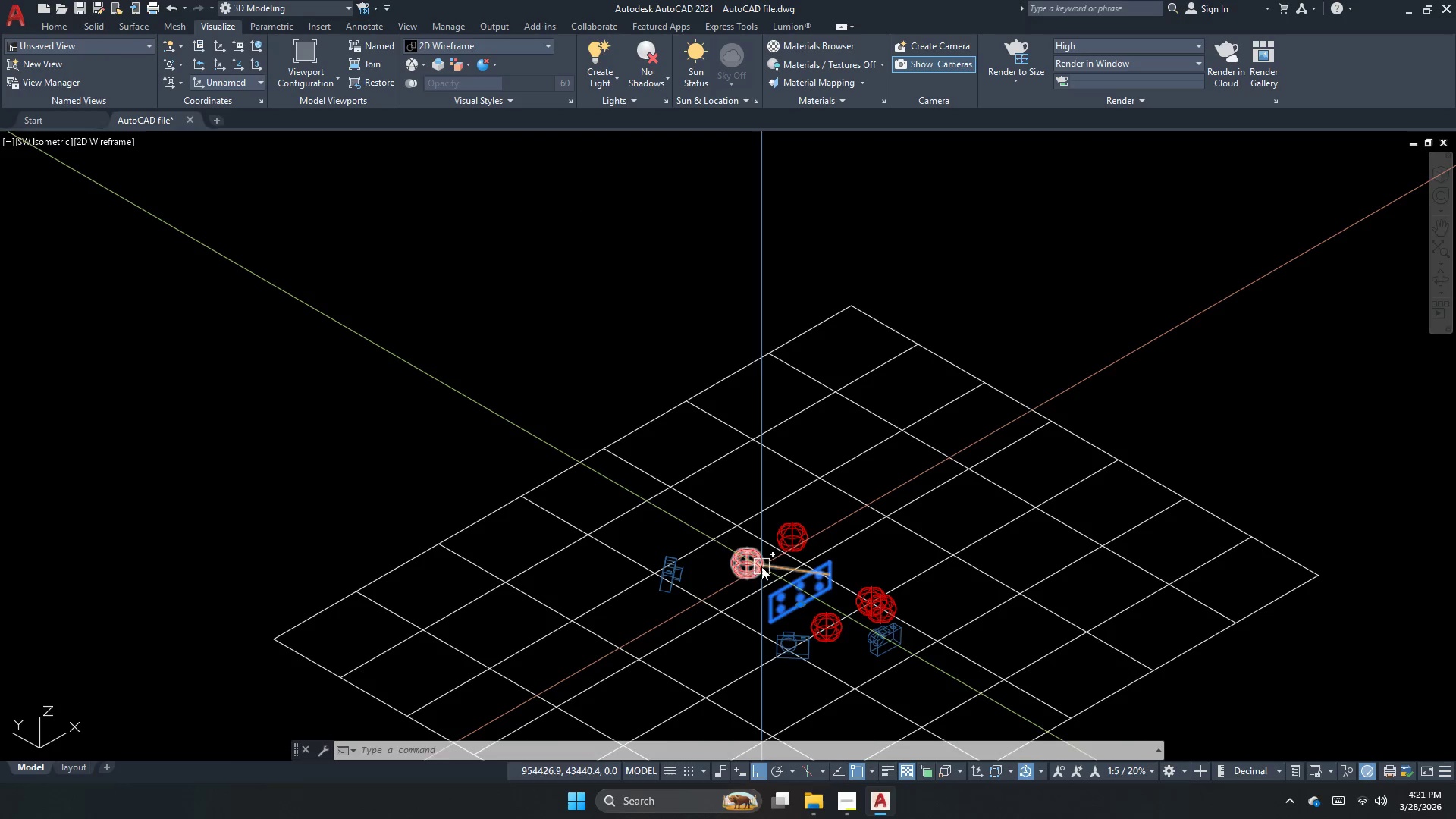 
mouse_move([803, 642])
 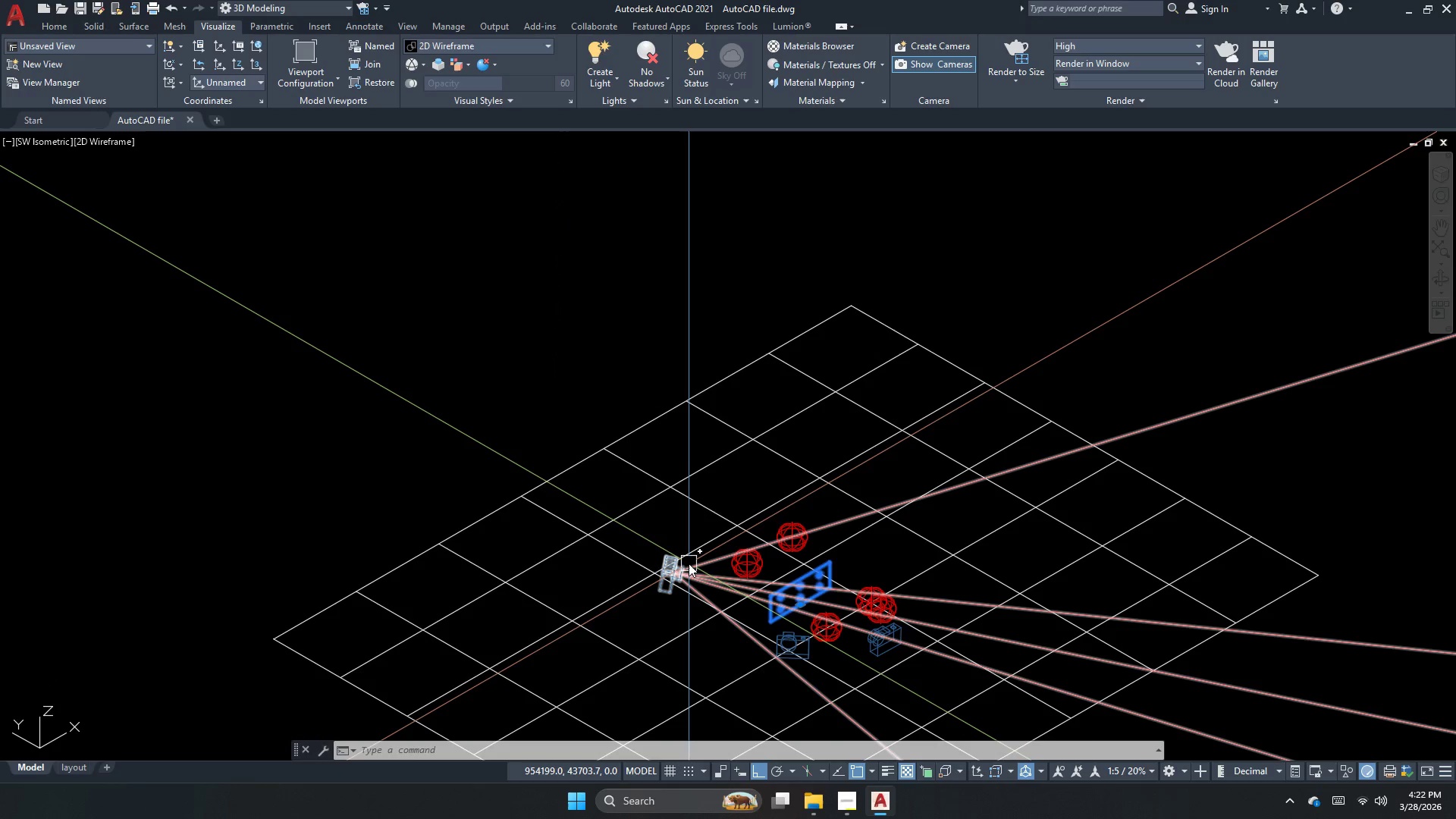 
wait(14.77)
 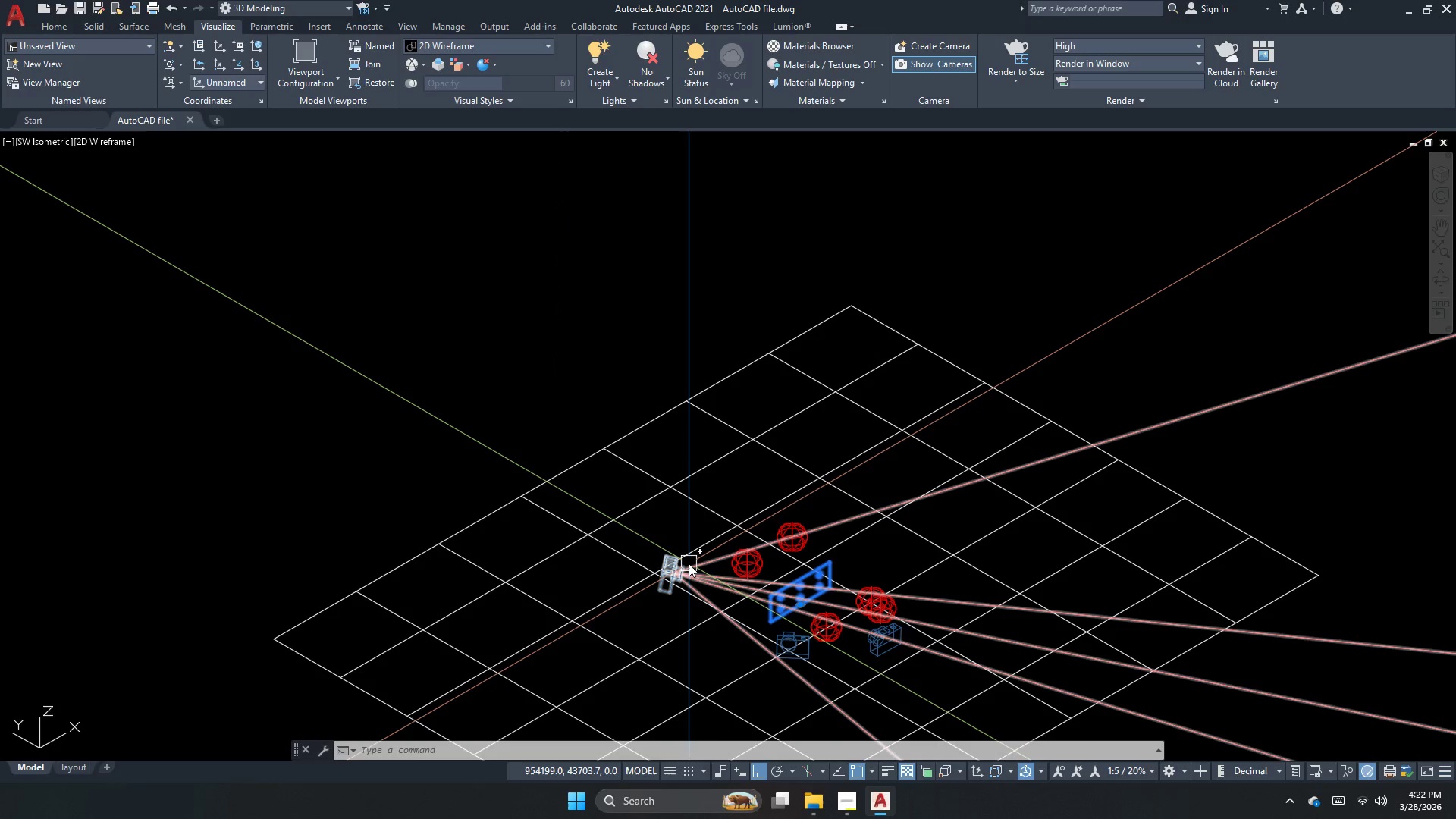 
scroll: coordinate [805, 598], scroll_direction: up, amount: 2.0
 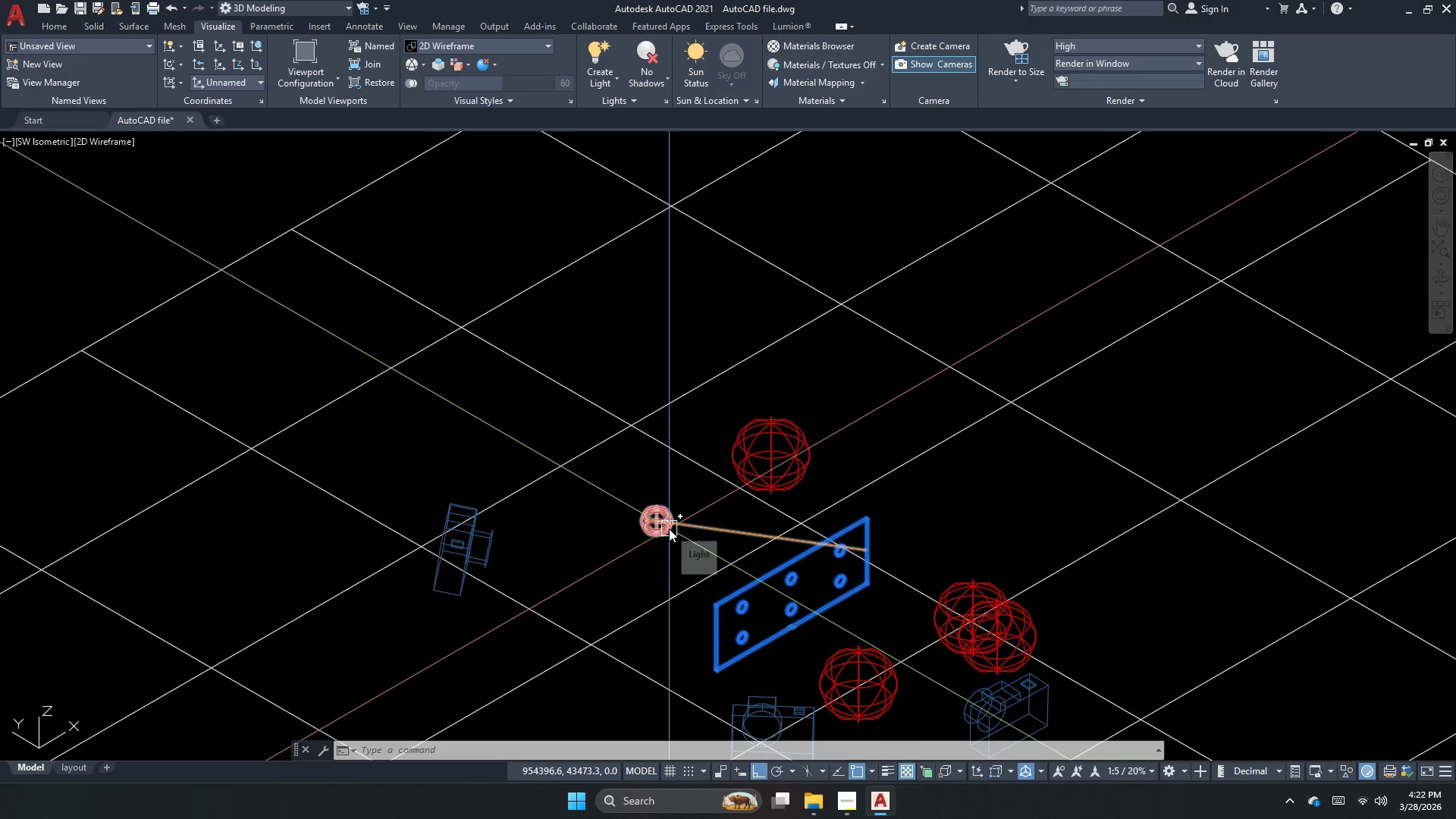 
wait(7.76)
 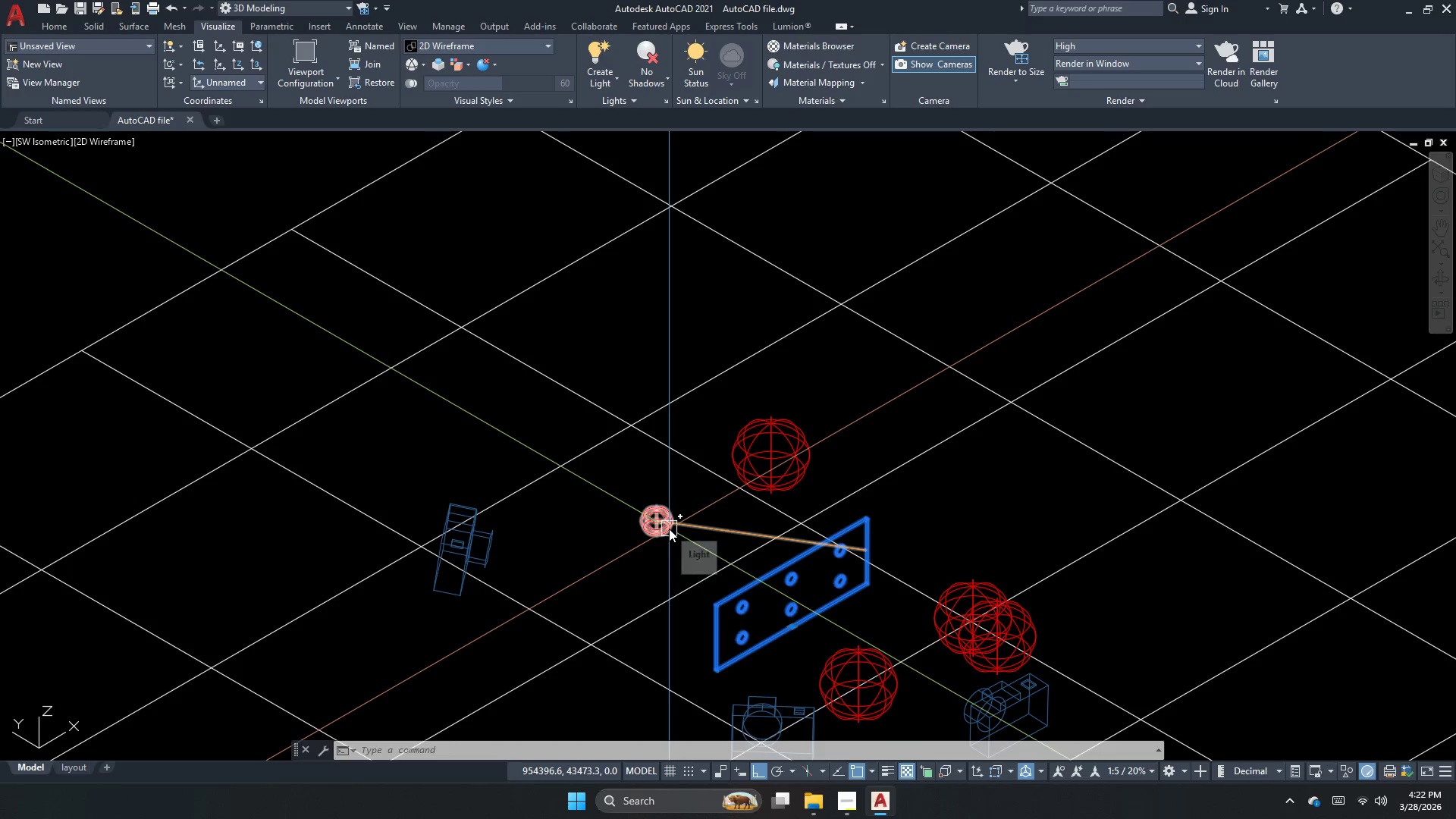 
scroll: coordinate [771, 274], scroll_direction: down, amount: 5.0
 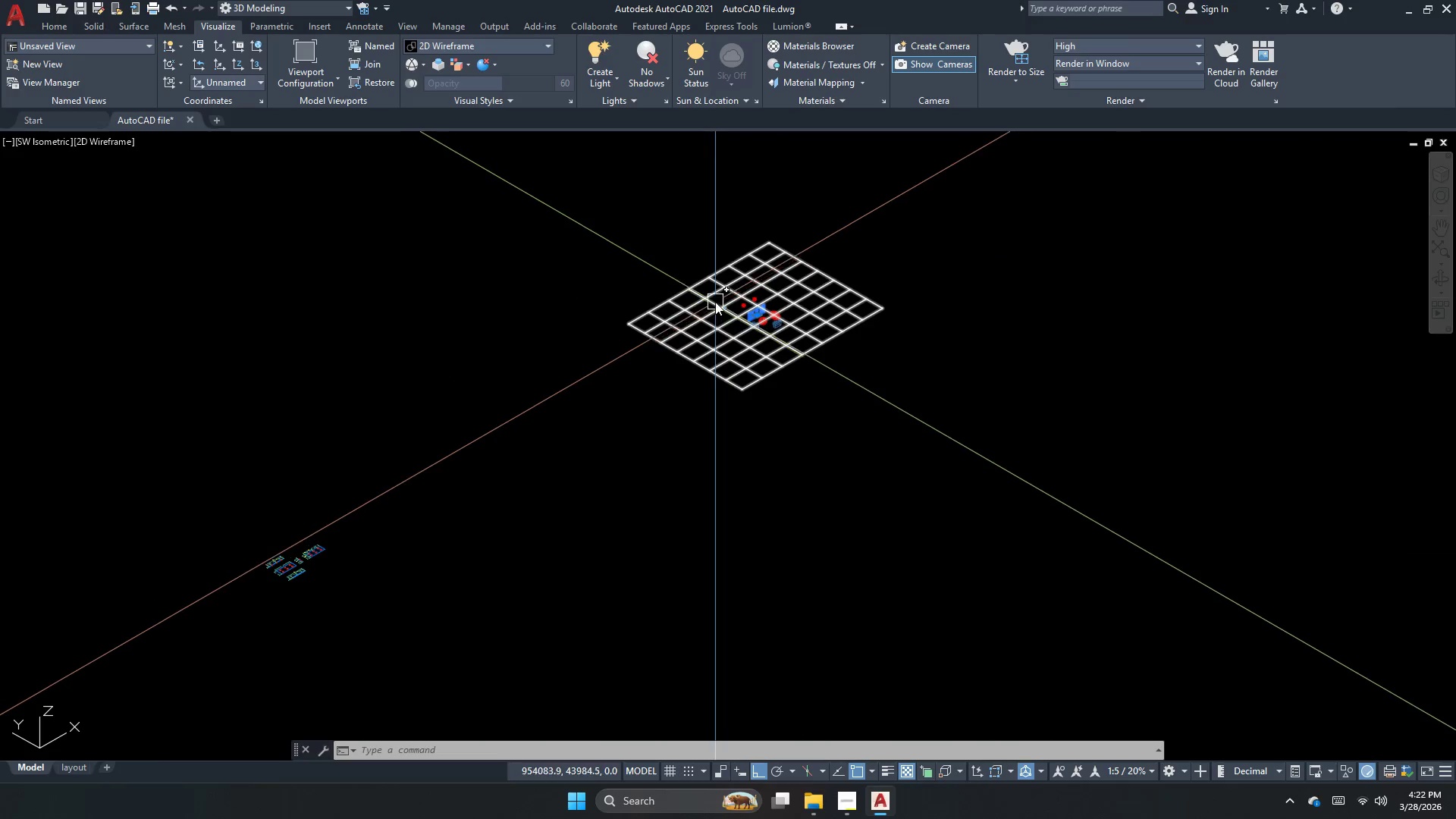 
scroll: coordinate [834, 356], scroll_direction: up, amount: 2.0
 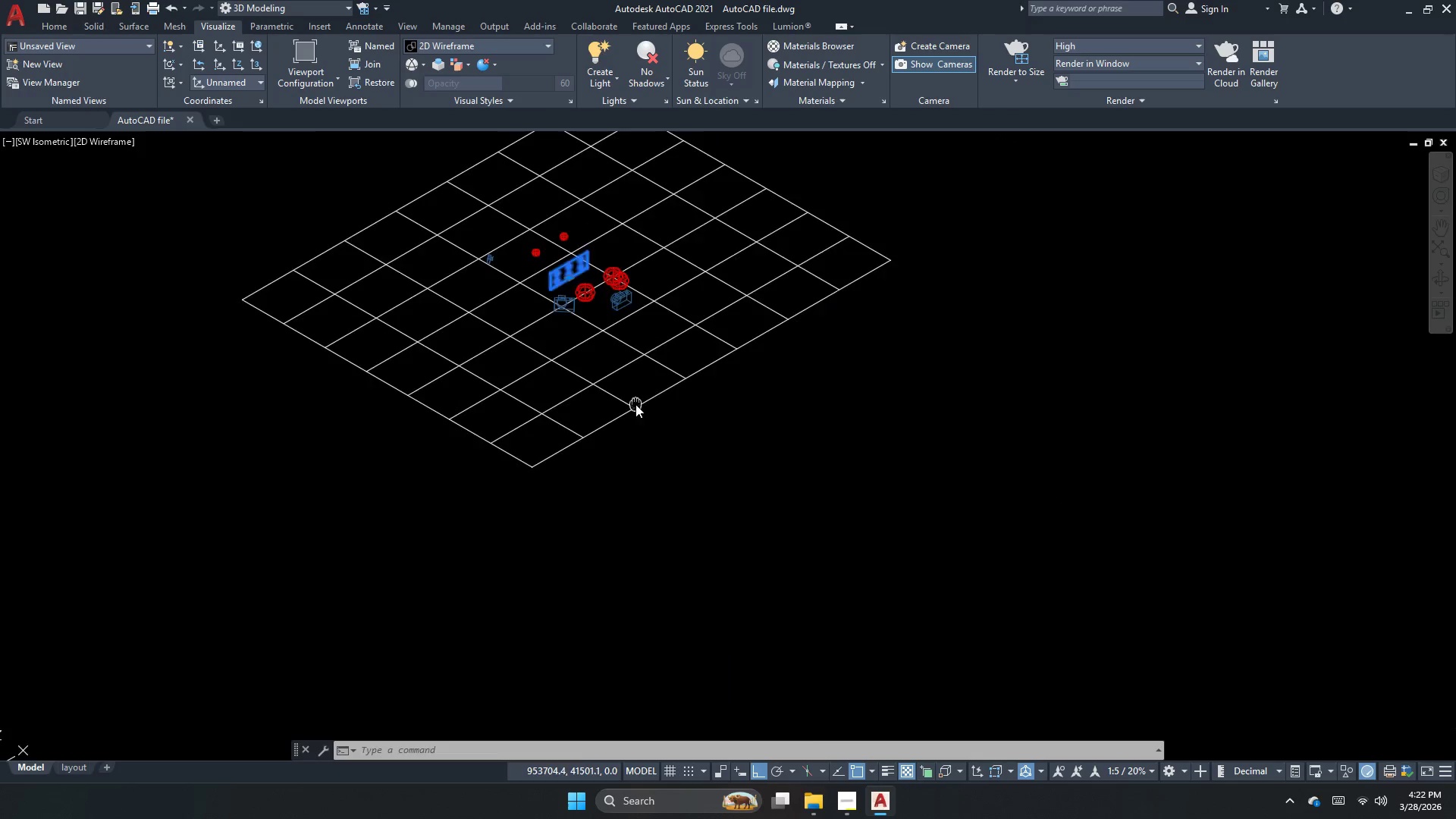 
key(Escape)
type(pers)
 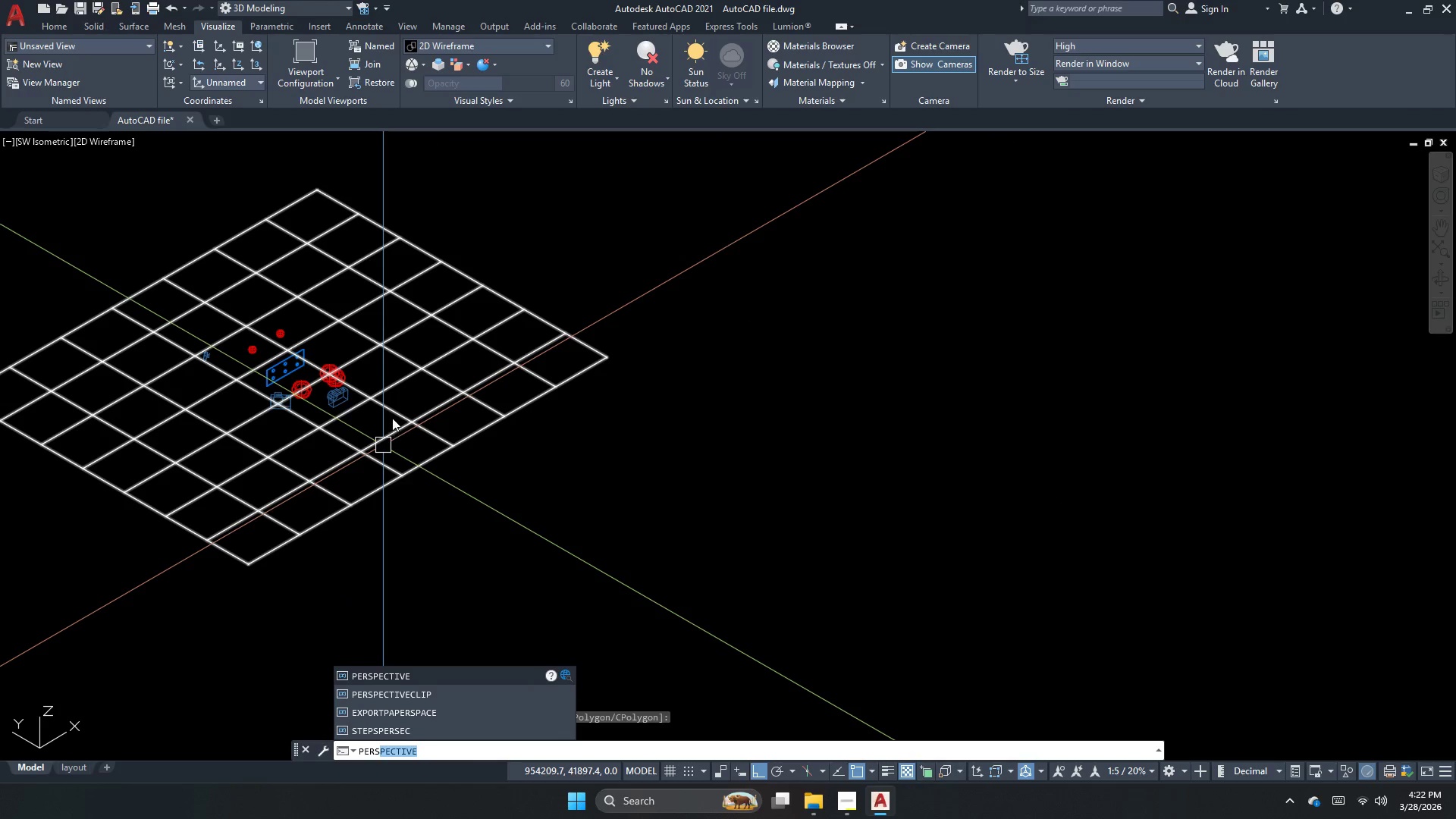 
key(P)
 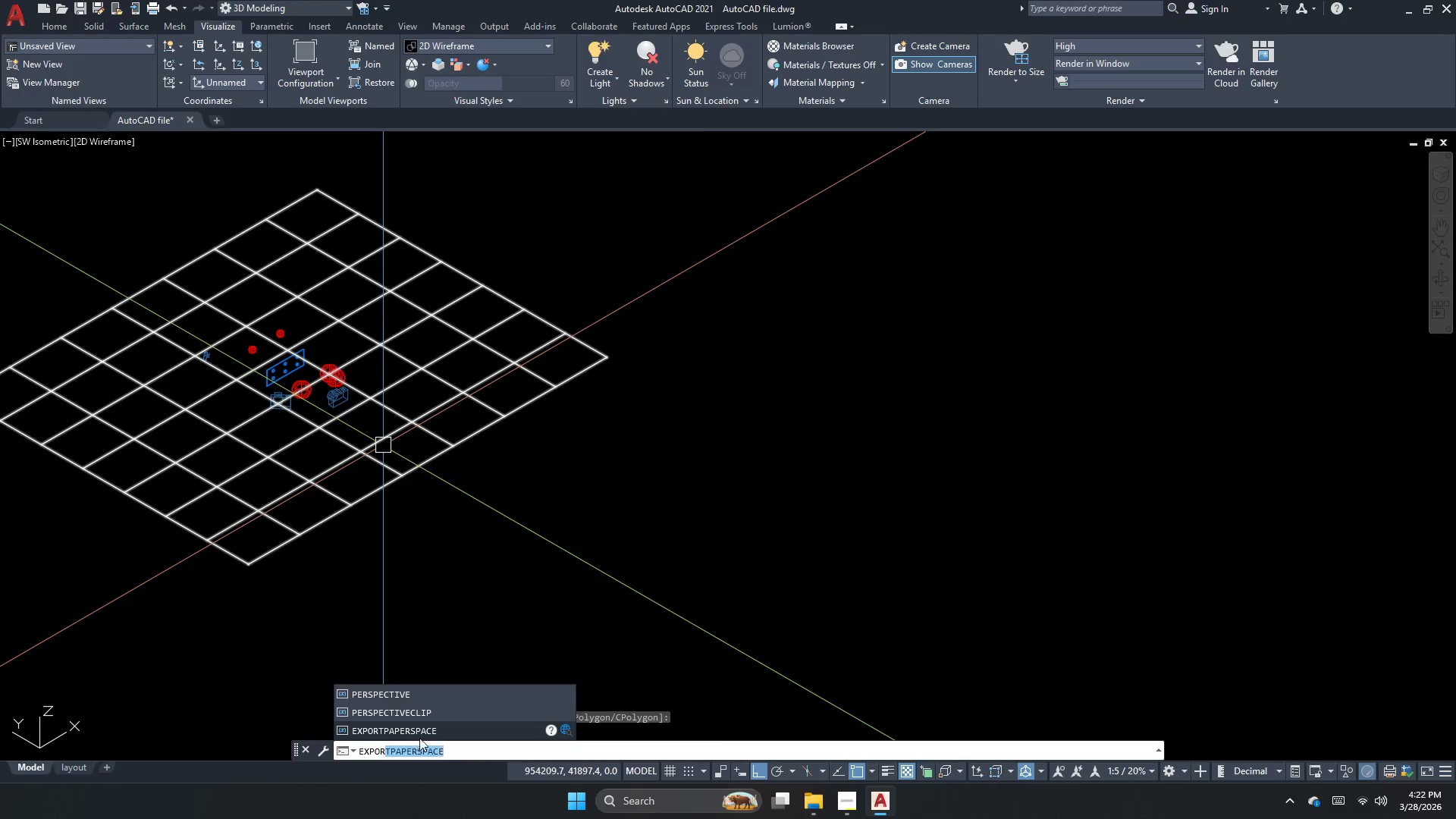 
key(Space)
 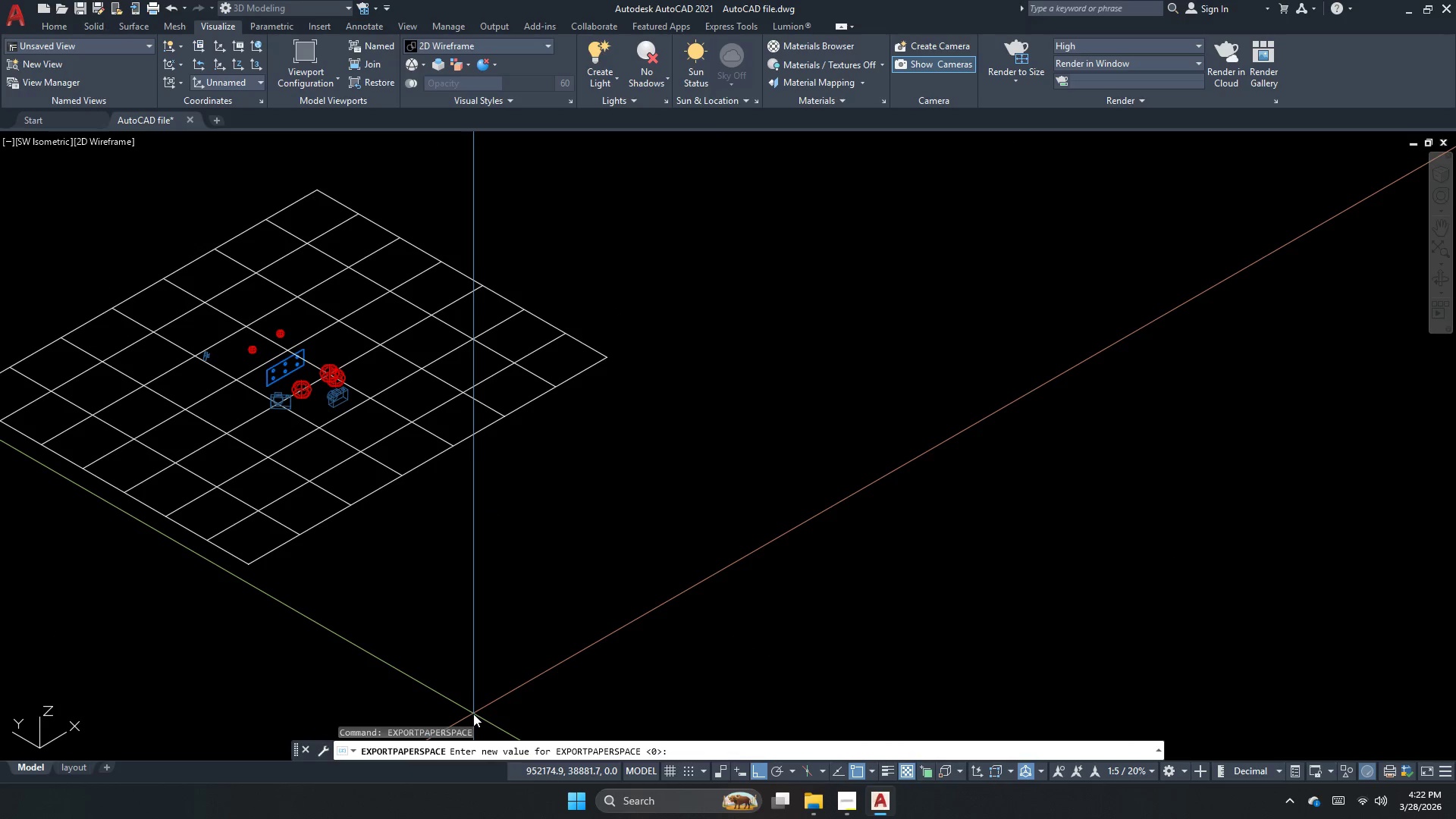 
key(Escape)
 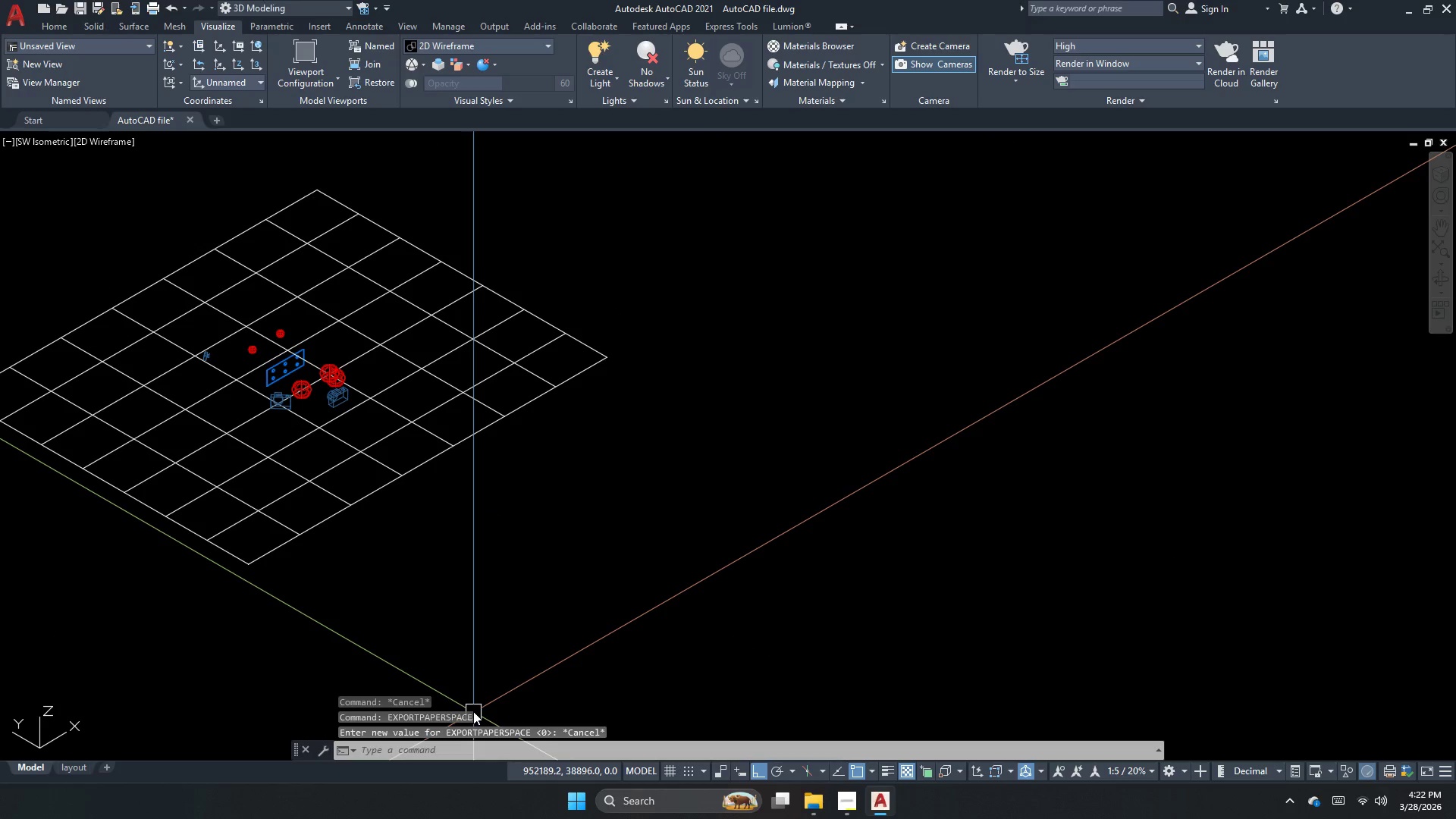 
key(Space)
 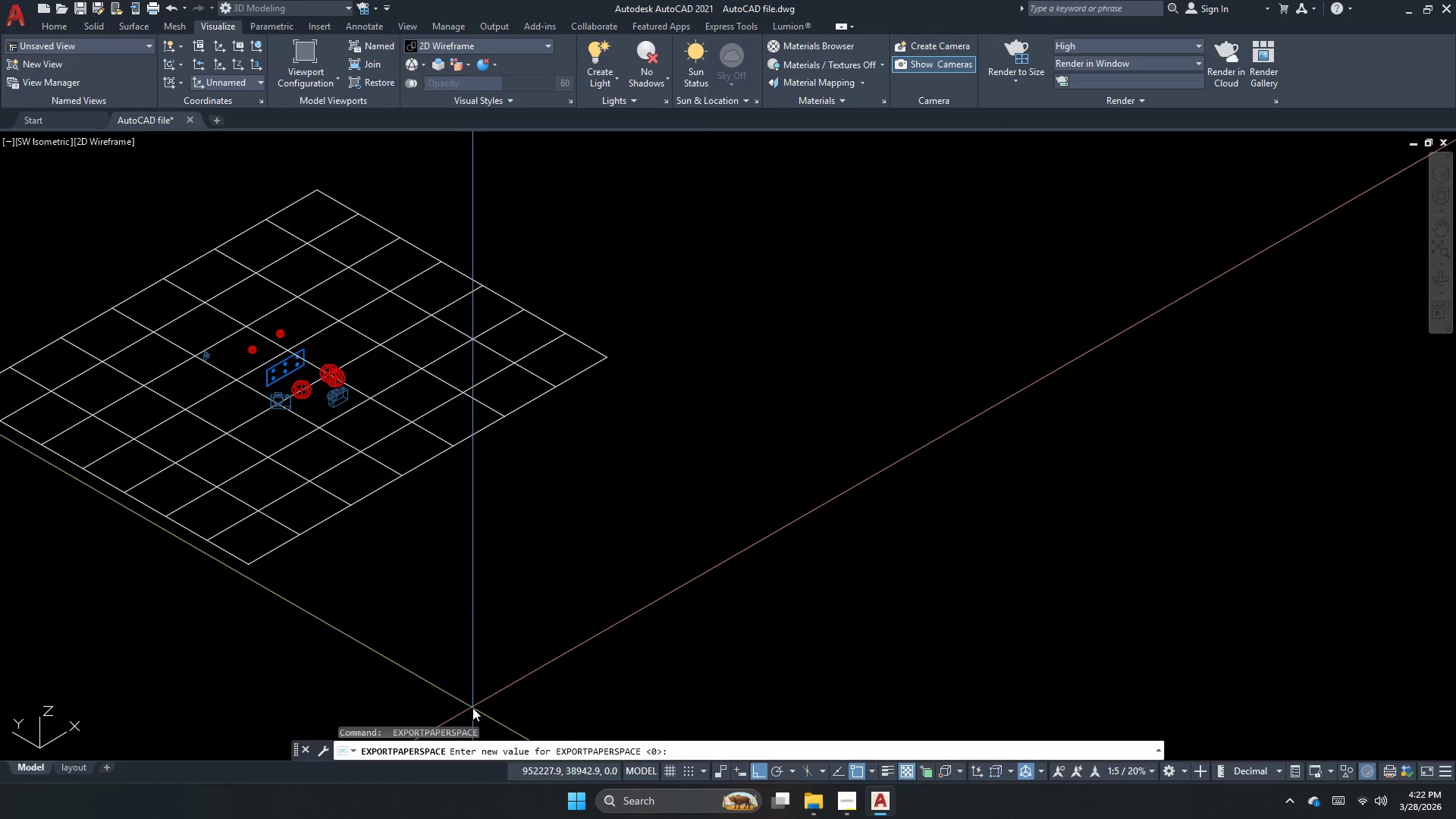 
key(Escape)
type(pers)
 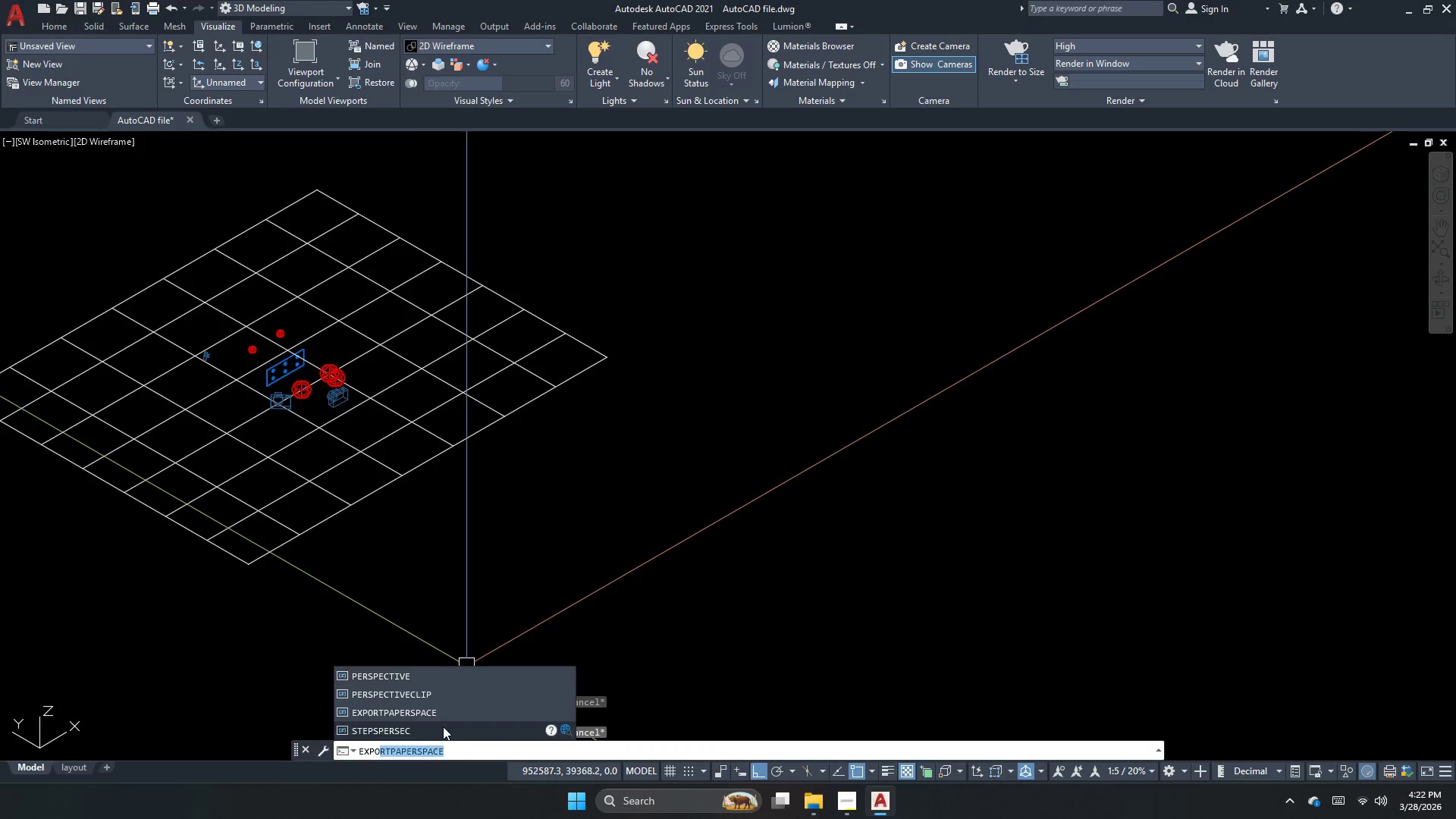 
key(Space)
 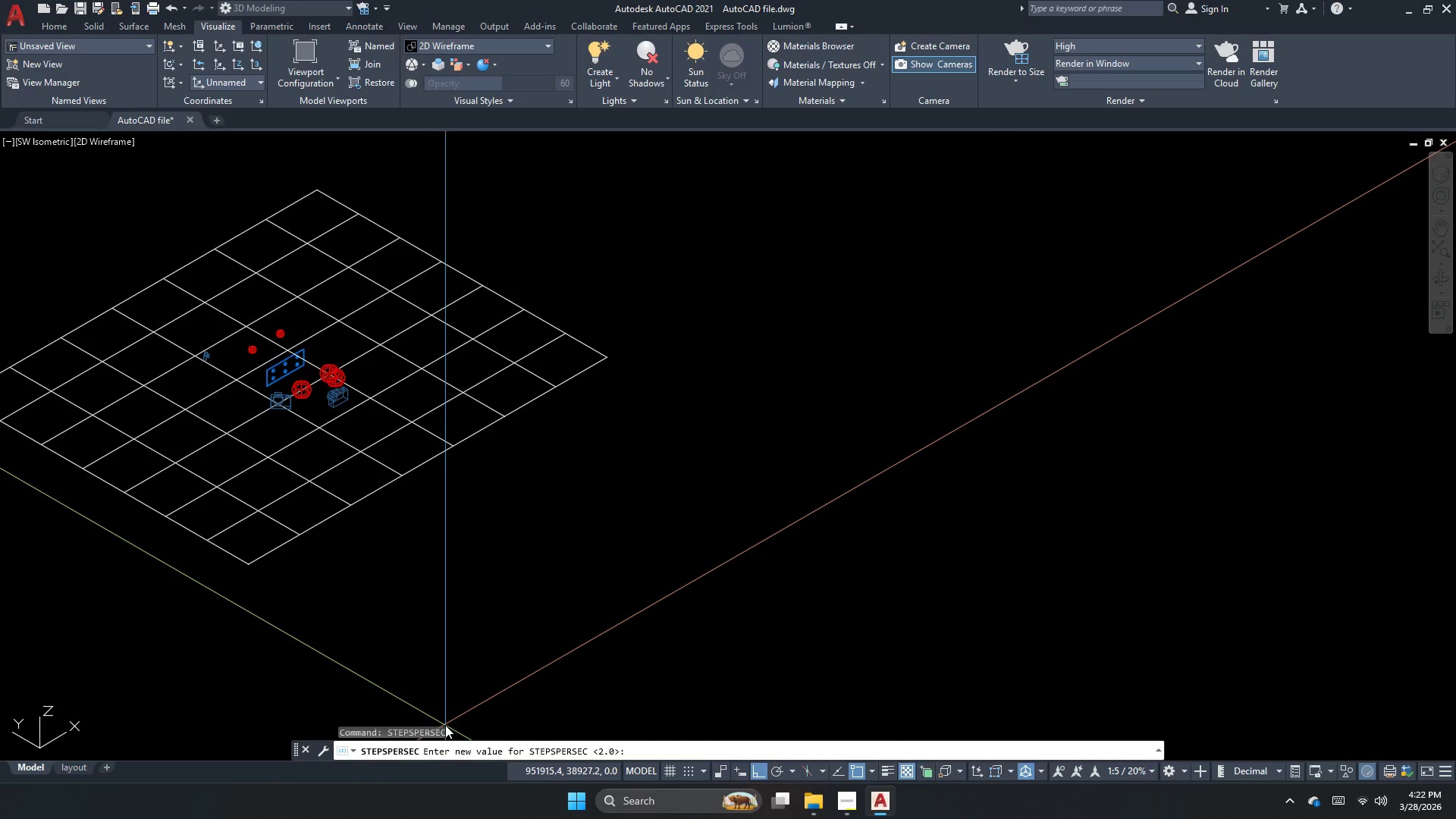 
key(Escape)
 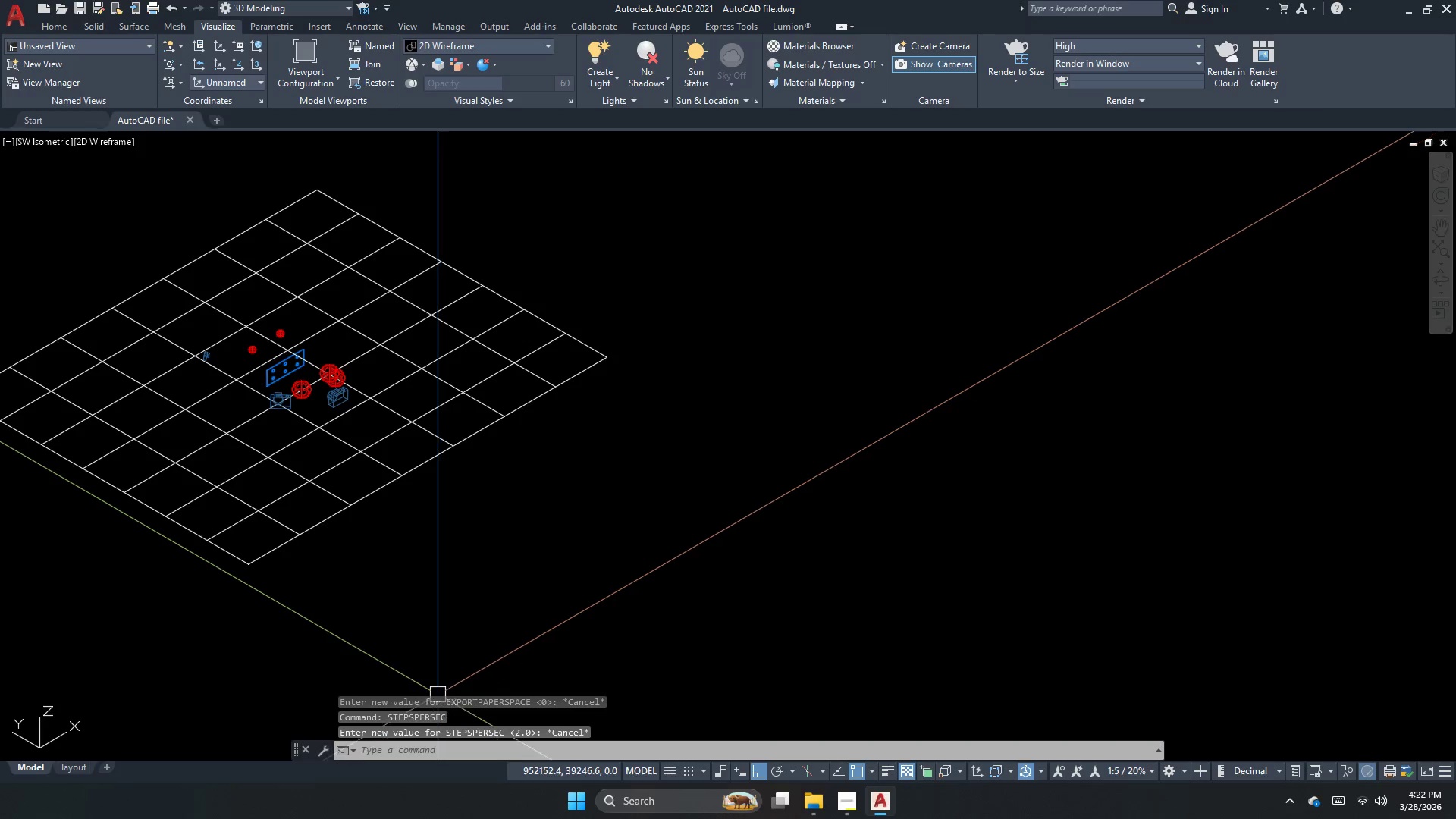 
type(pres)
 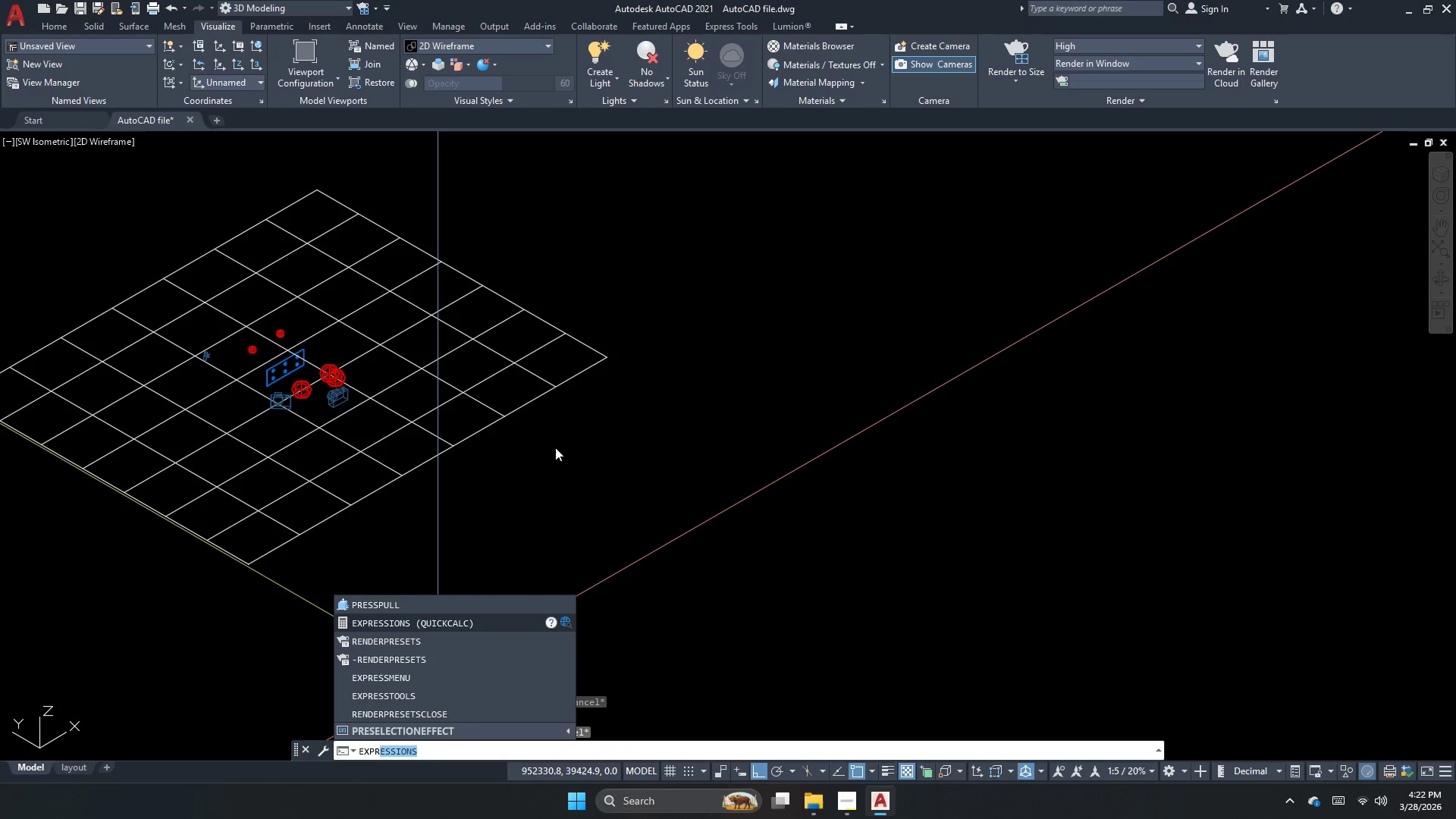 
type(p)
key(Escape)
key(Escape)
type(pers)
 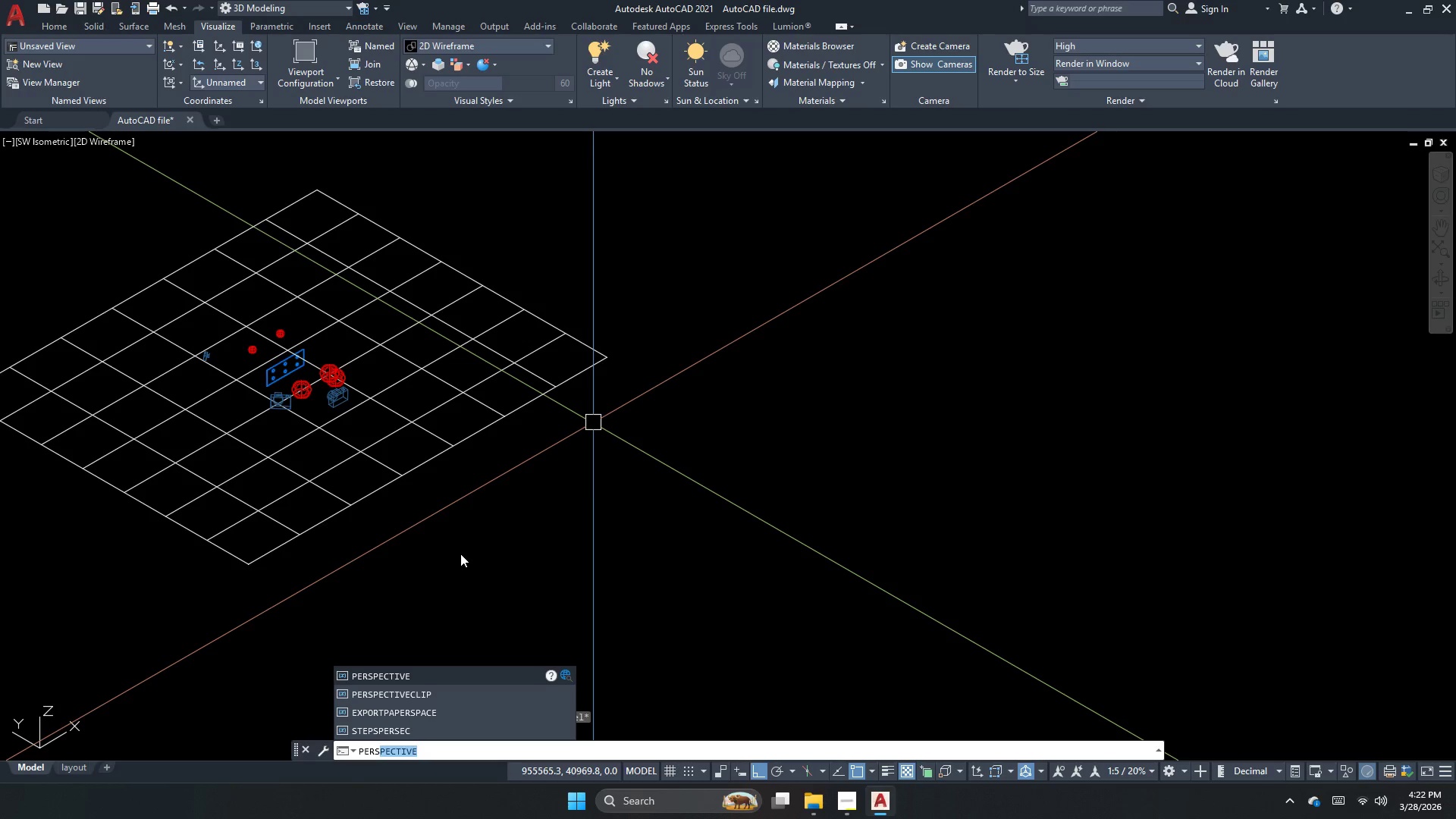 
key(Enter)
 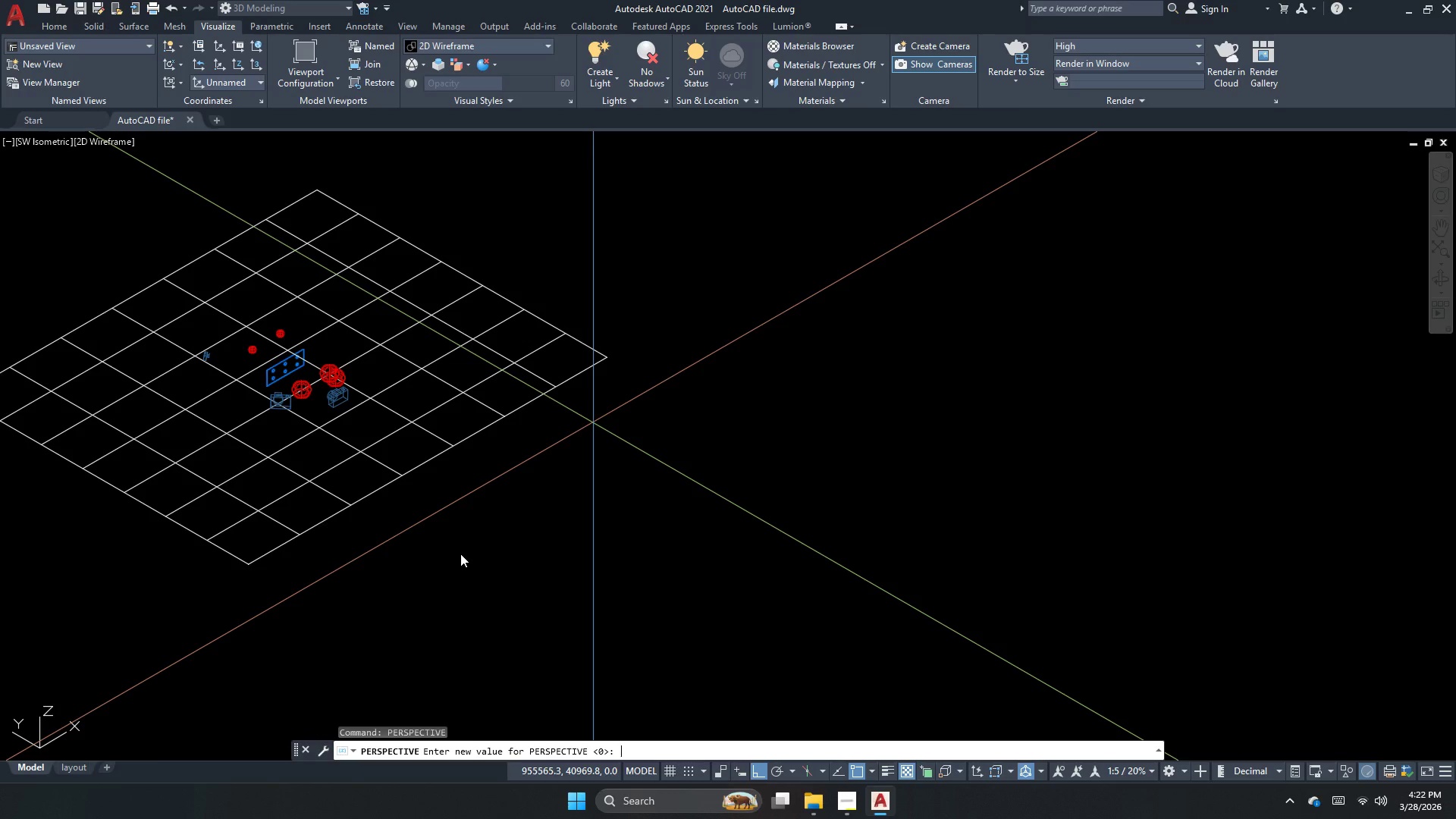 
key(Numpad1)
 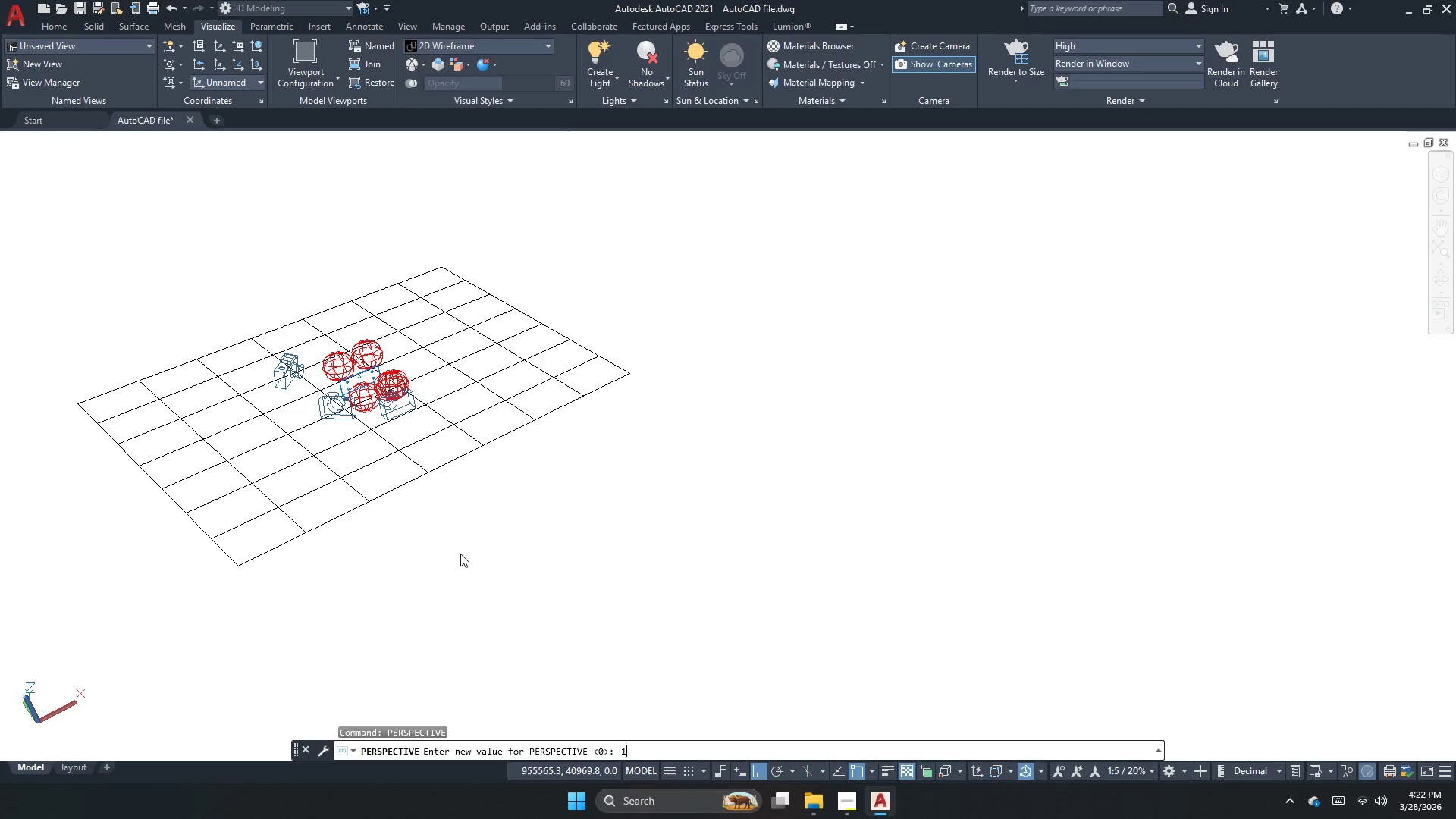 
key(NumpadEnter)
 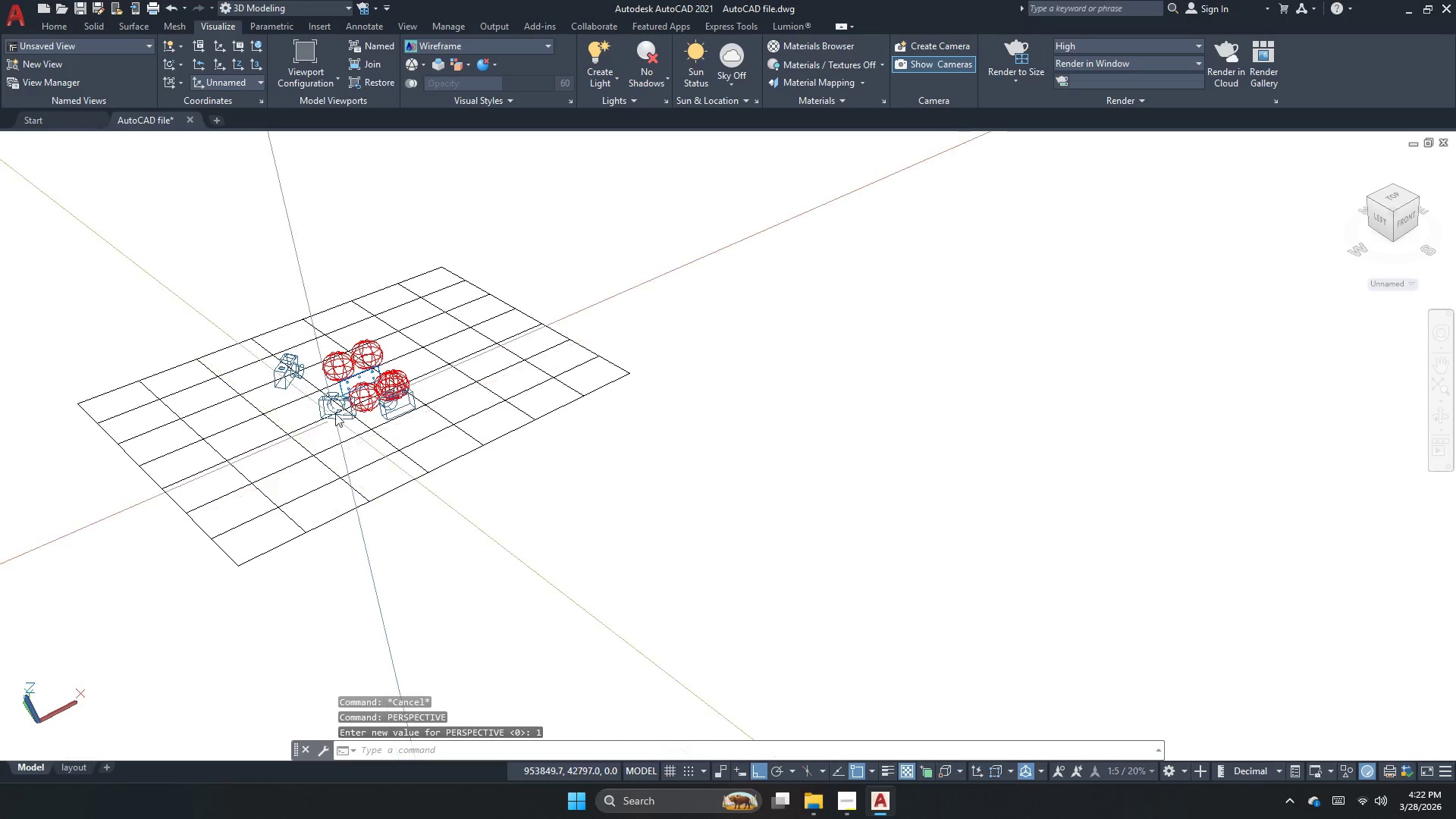 
scroll: coordinate [325, 310], scroll_direction: up, amount: 7.0
 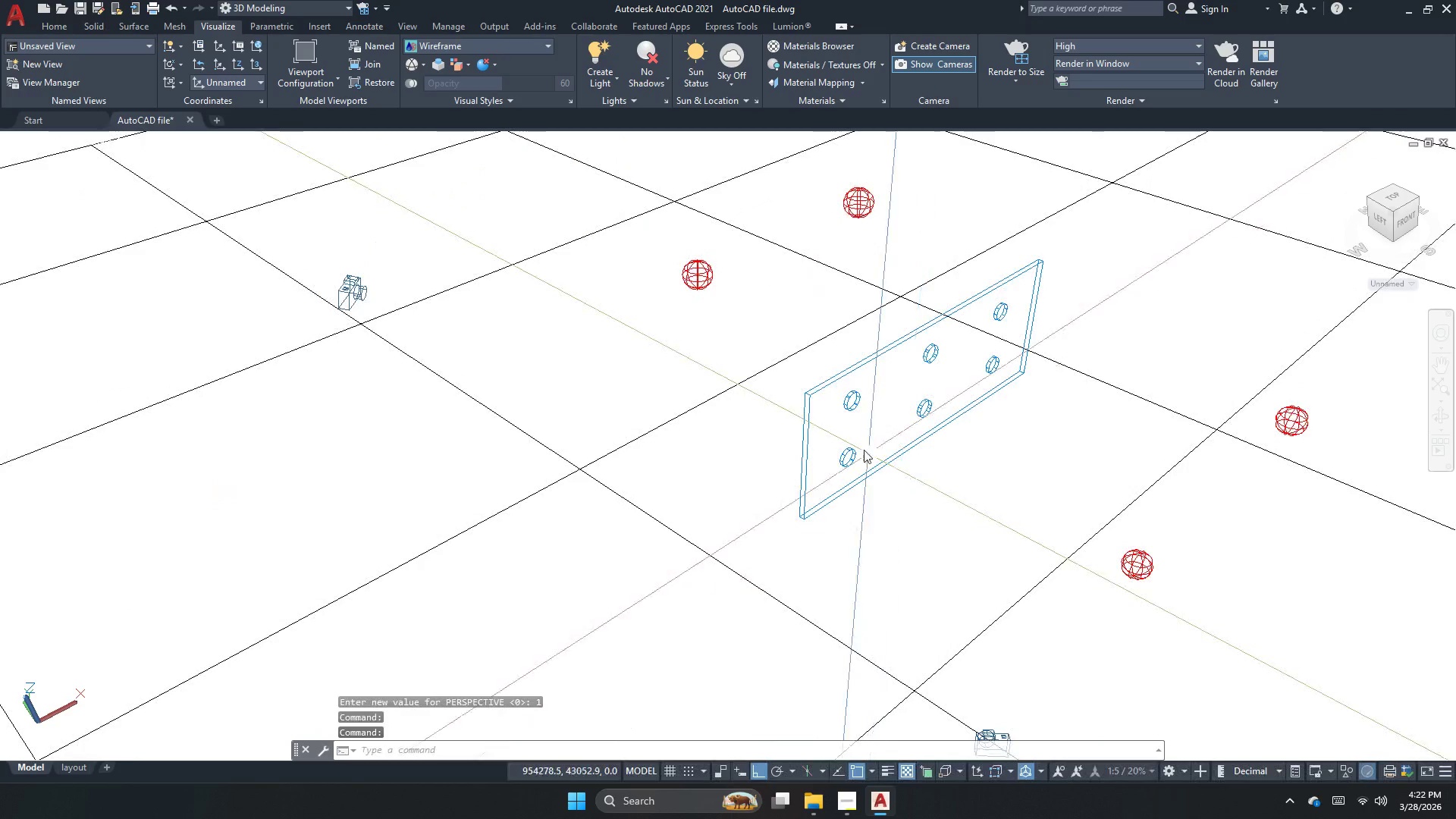 
scroll: coordinate [842, 373], scroll_direction: none, amount: 0.0
 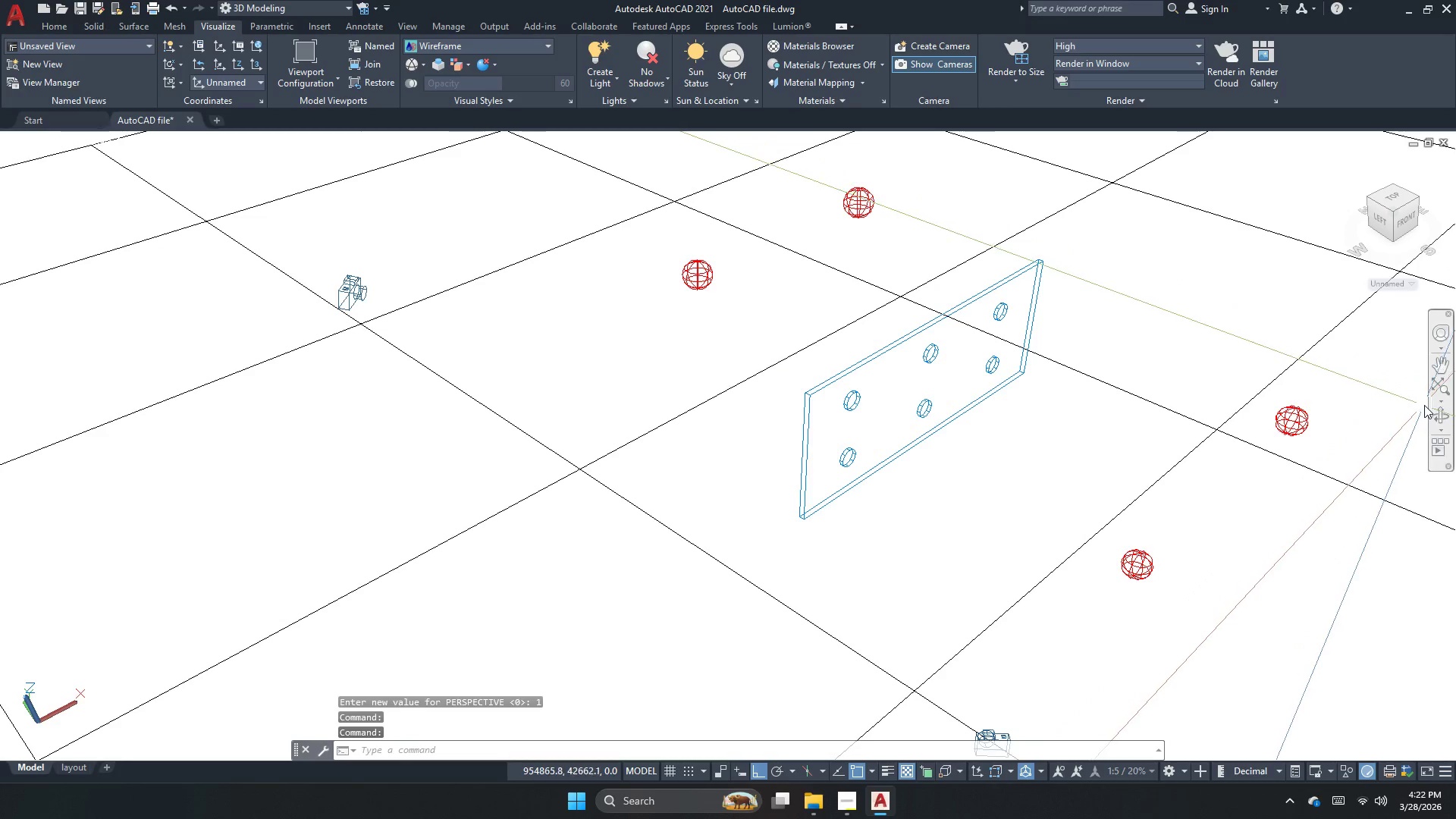 
left_click([1444, 421])
 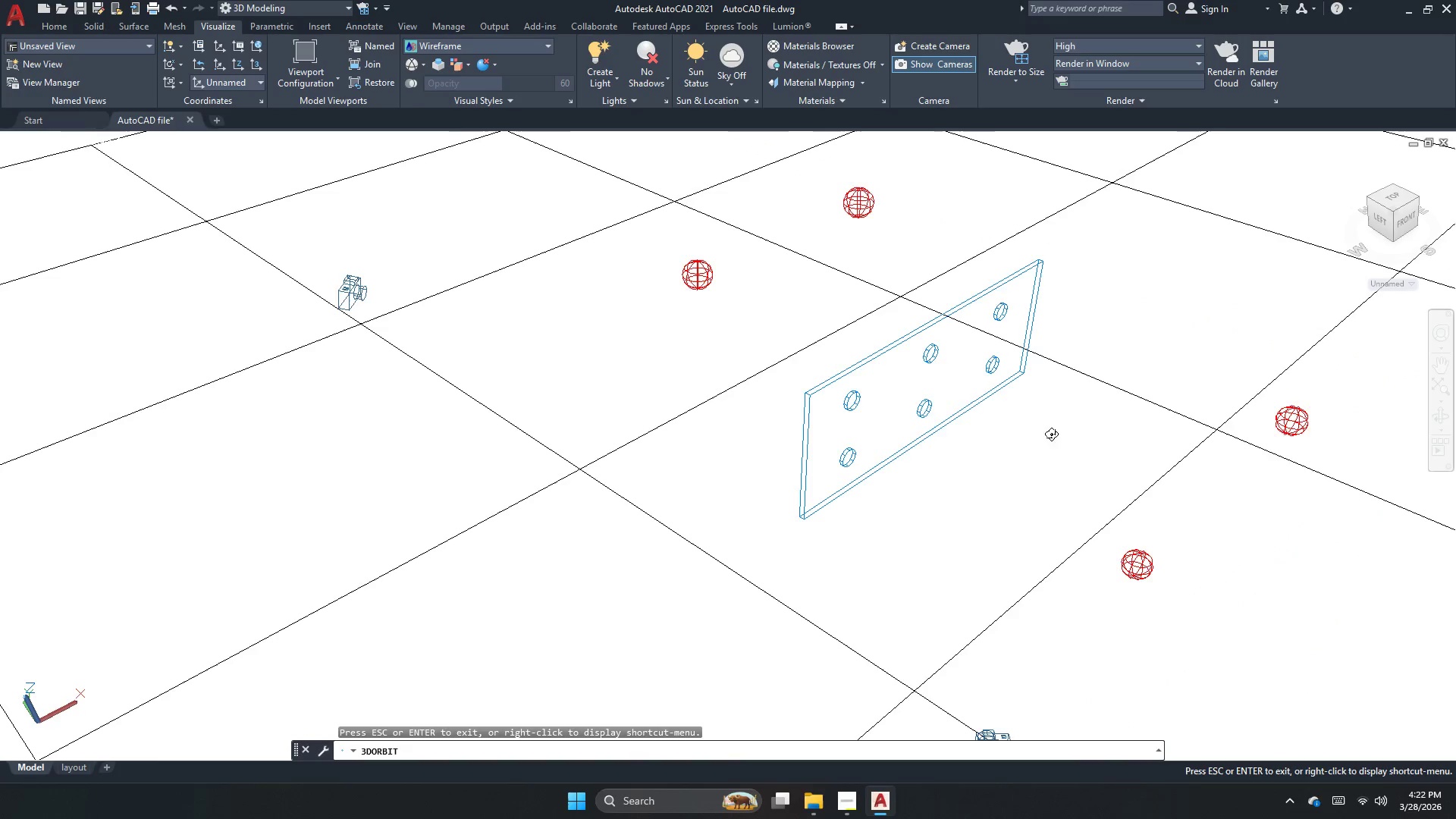 
left_click_drag(start_coordinate=[1037, 437], to_coordinate=[945, 365])
 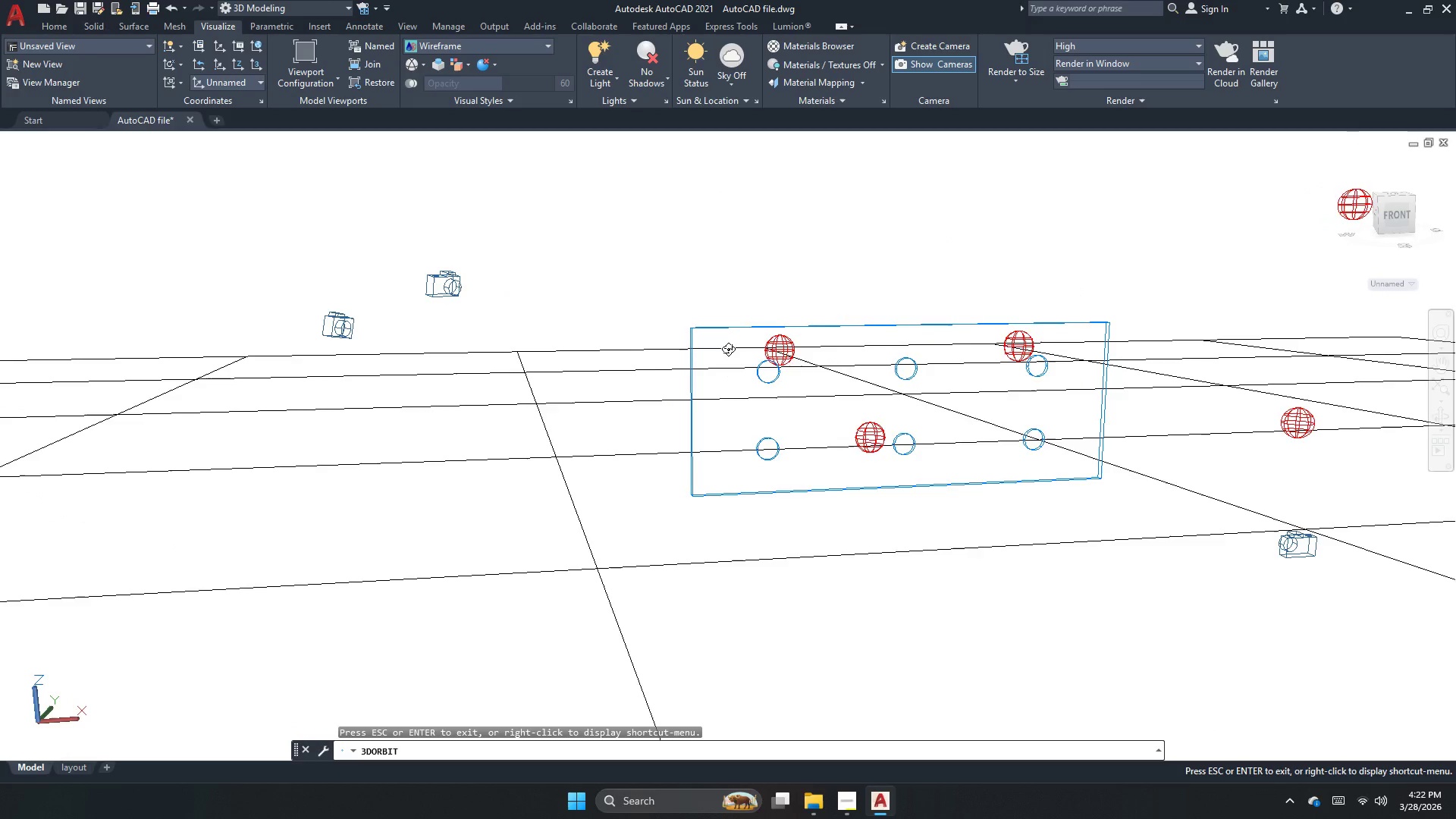 
scroll: coordinate [733, 341], scroll_direction: up, amount: 1.0
 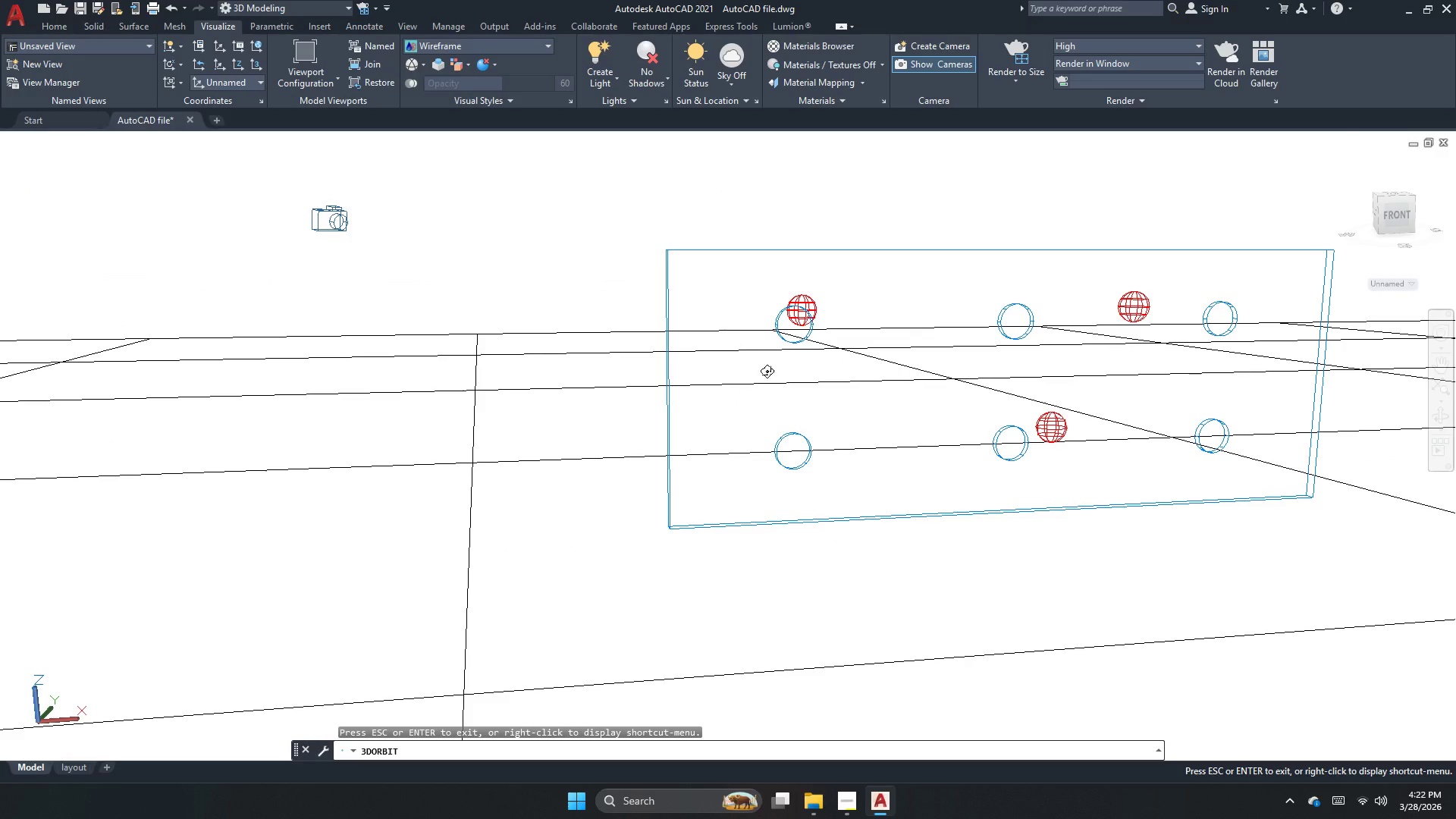 
left_click_drag(start_coordinate=[824, 437], to_coordinate=[962, 459])
 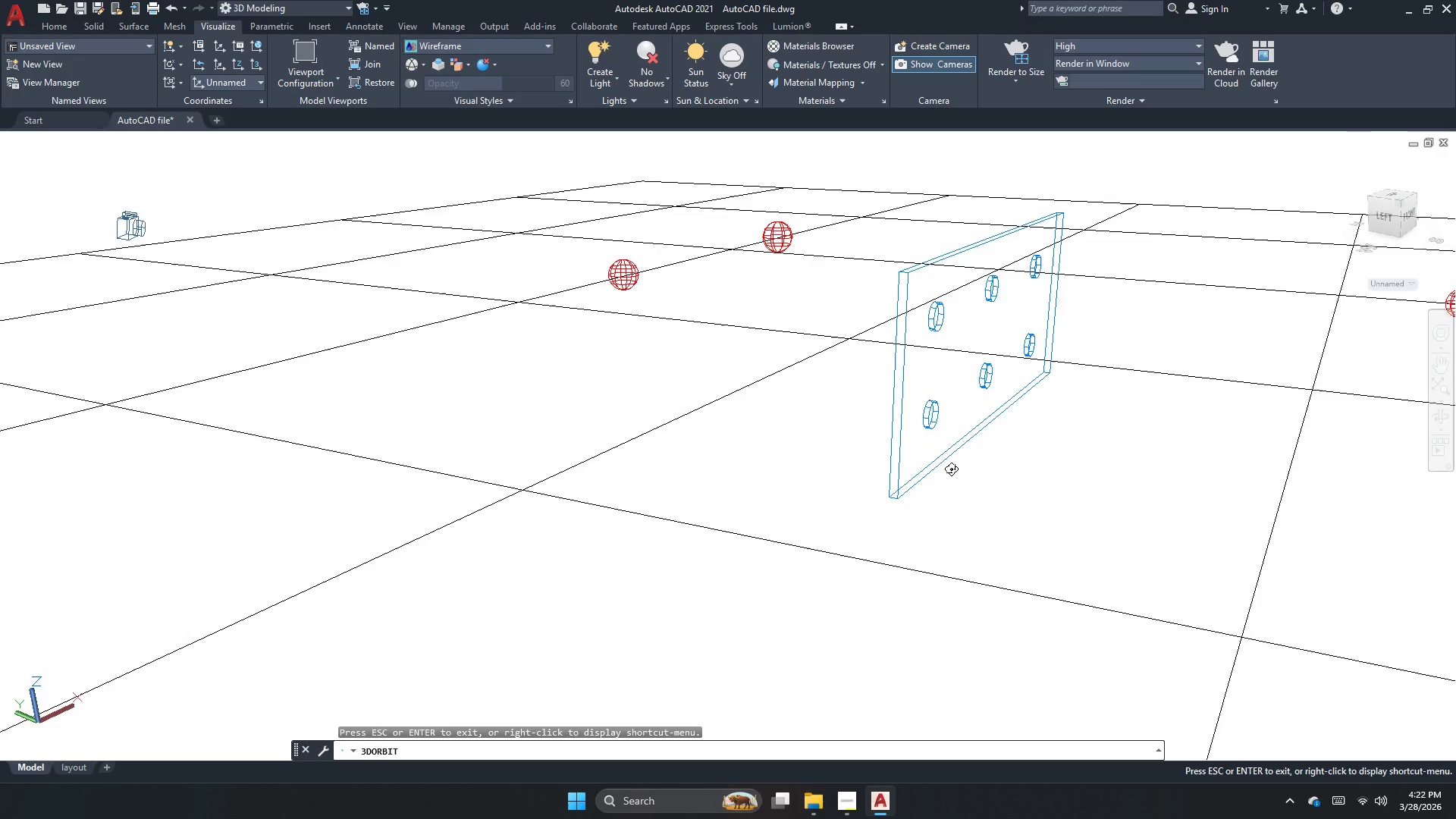 
left_click_drag(start_coordinate=[837, 510], to_coordinate=[1046, 507])
 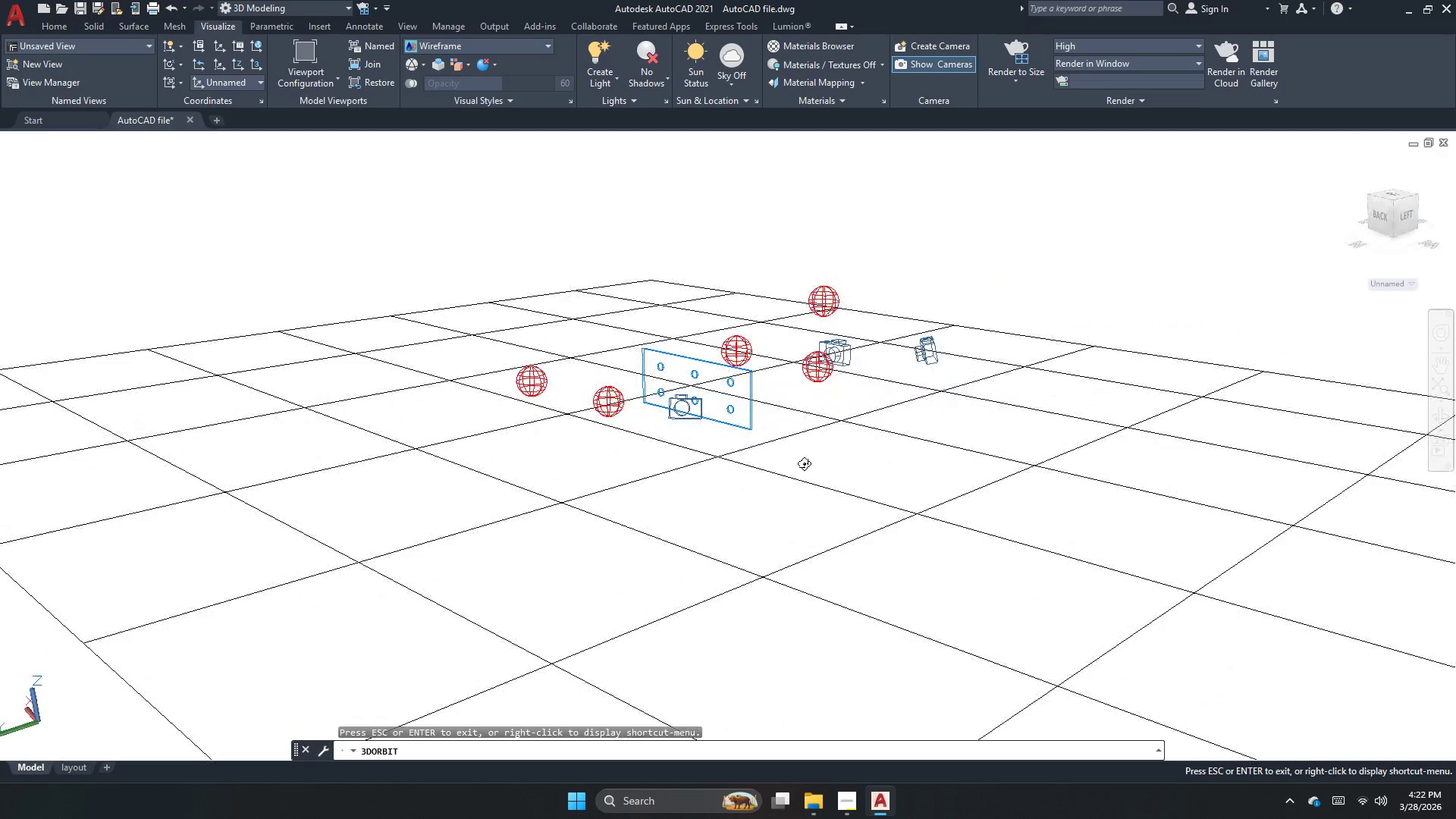 
scroll: coordinate [944, 475], scroll_direction: down, amount: 4.0
 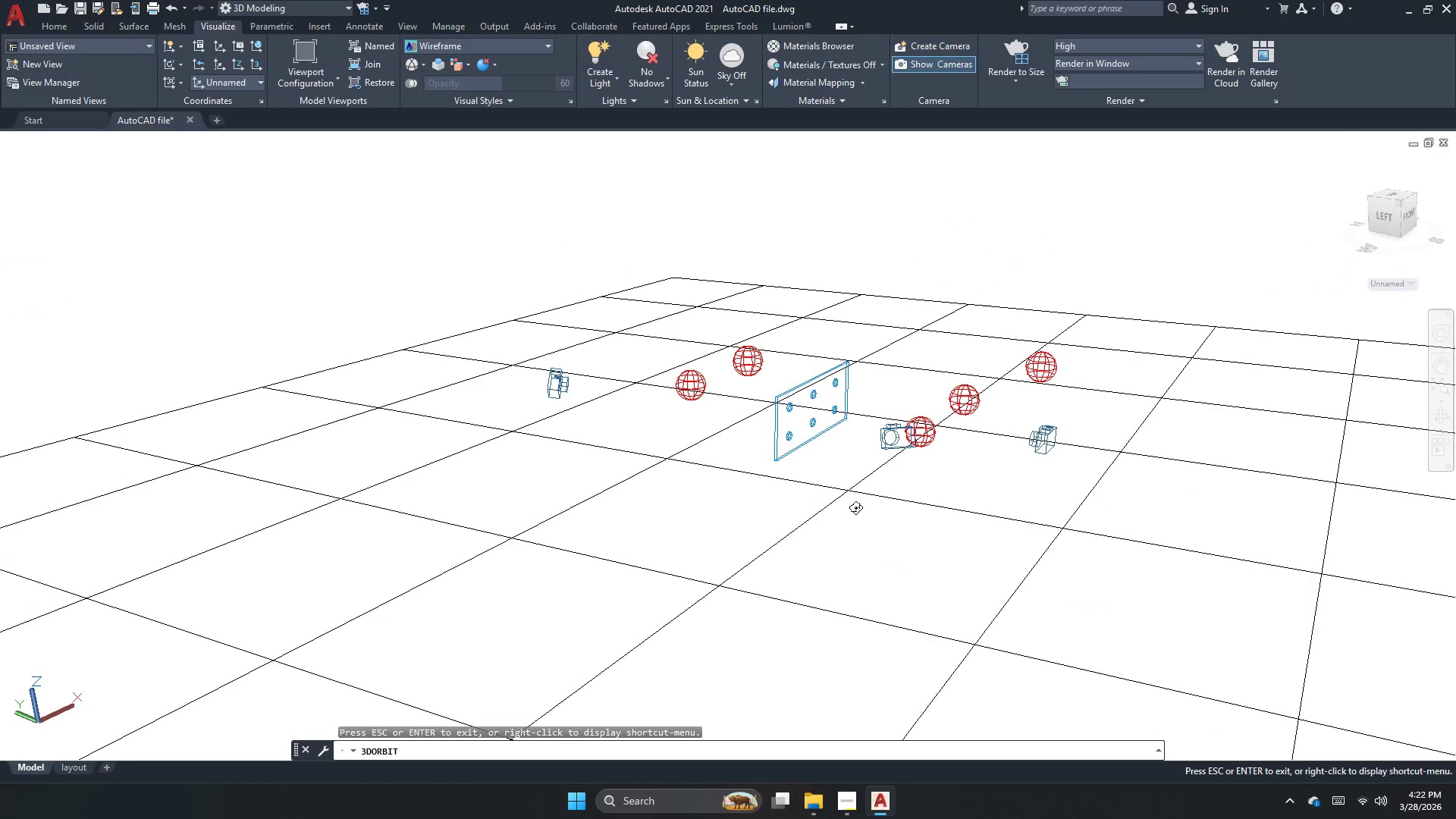 
left_click_drag(start_coordinate=[773, 458], to_coordinate=[957, 447])
 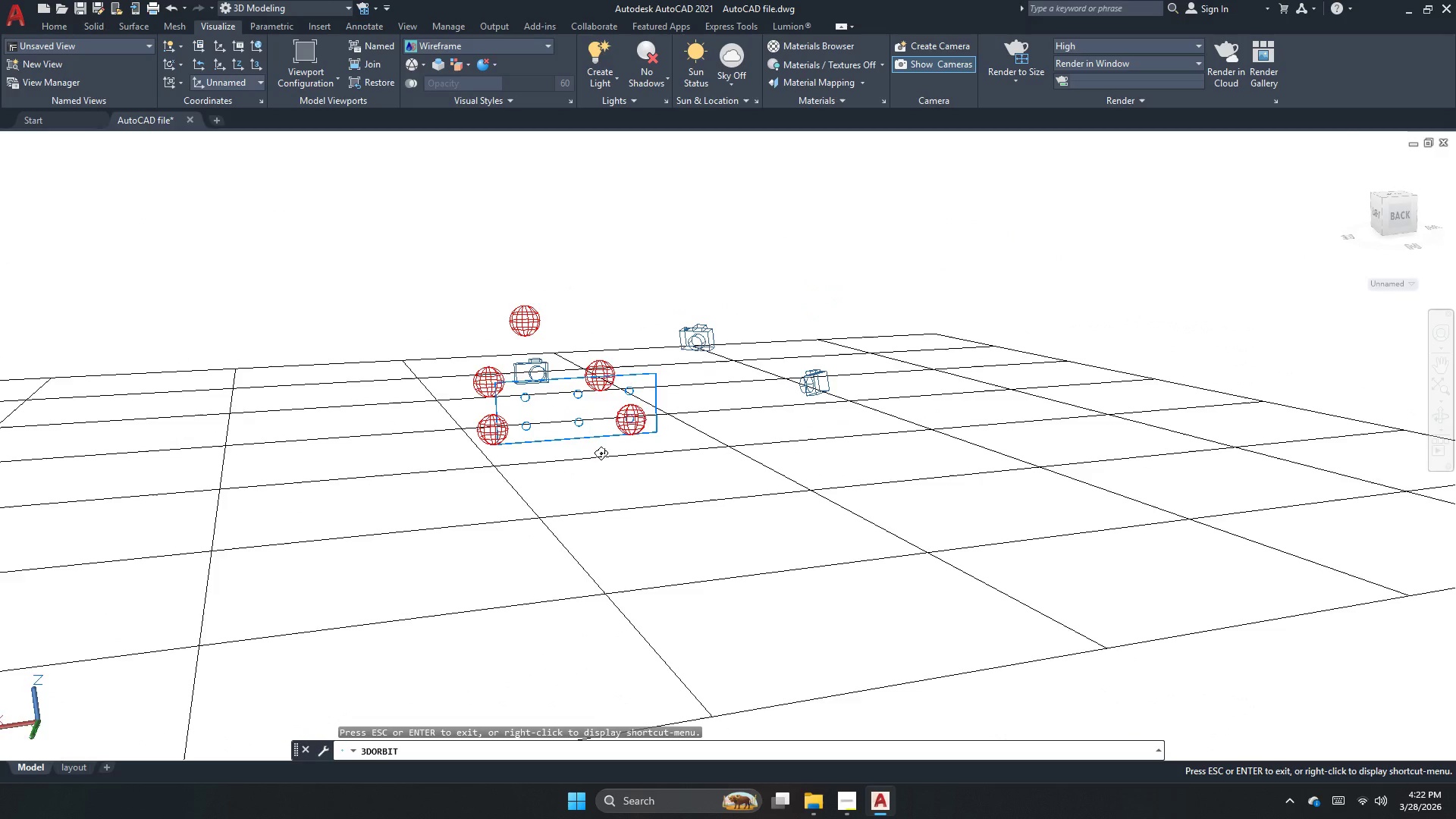 
left_click_drag(start_coordinate=[596, 451], to_coordinate=[661, 457])
 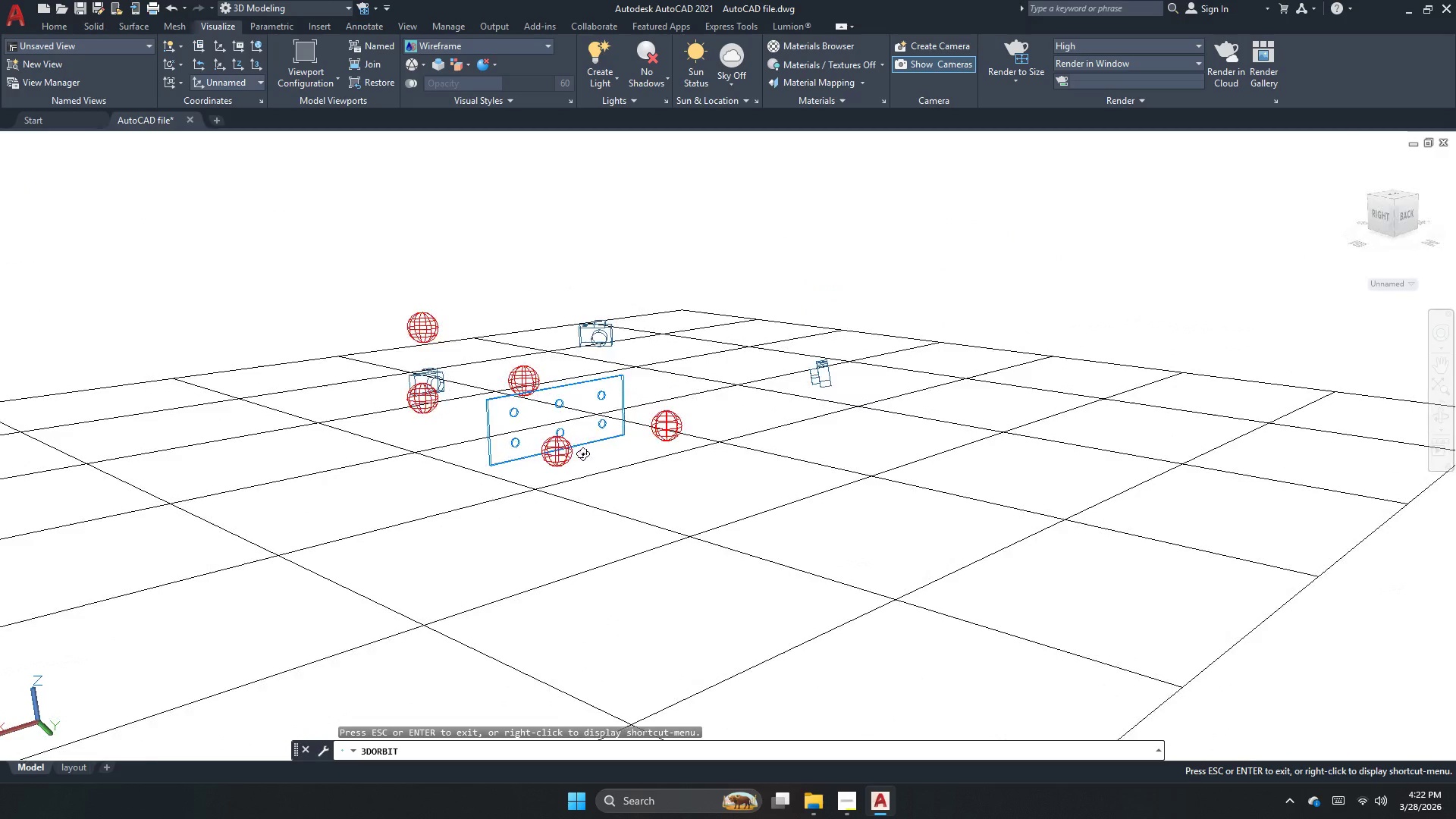 
left_click_drag(start_coordinate=[591, 440], to_coordinate=[794, 414])
 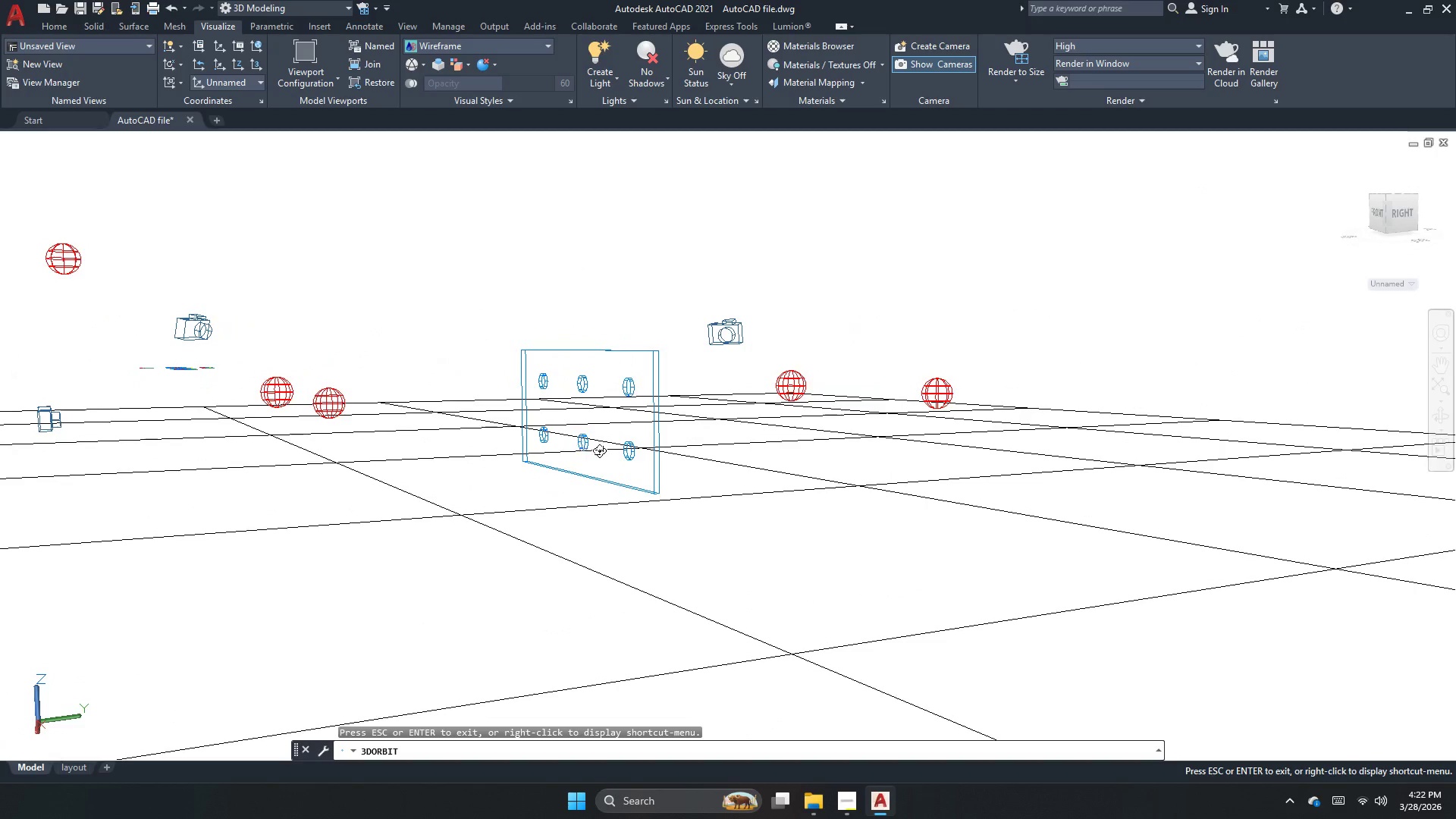 
scroll: coordinate [854, 422], scroll_direction: up, amount: 2.0
 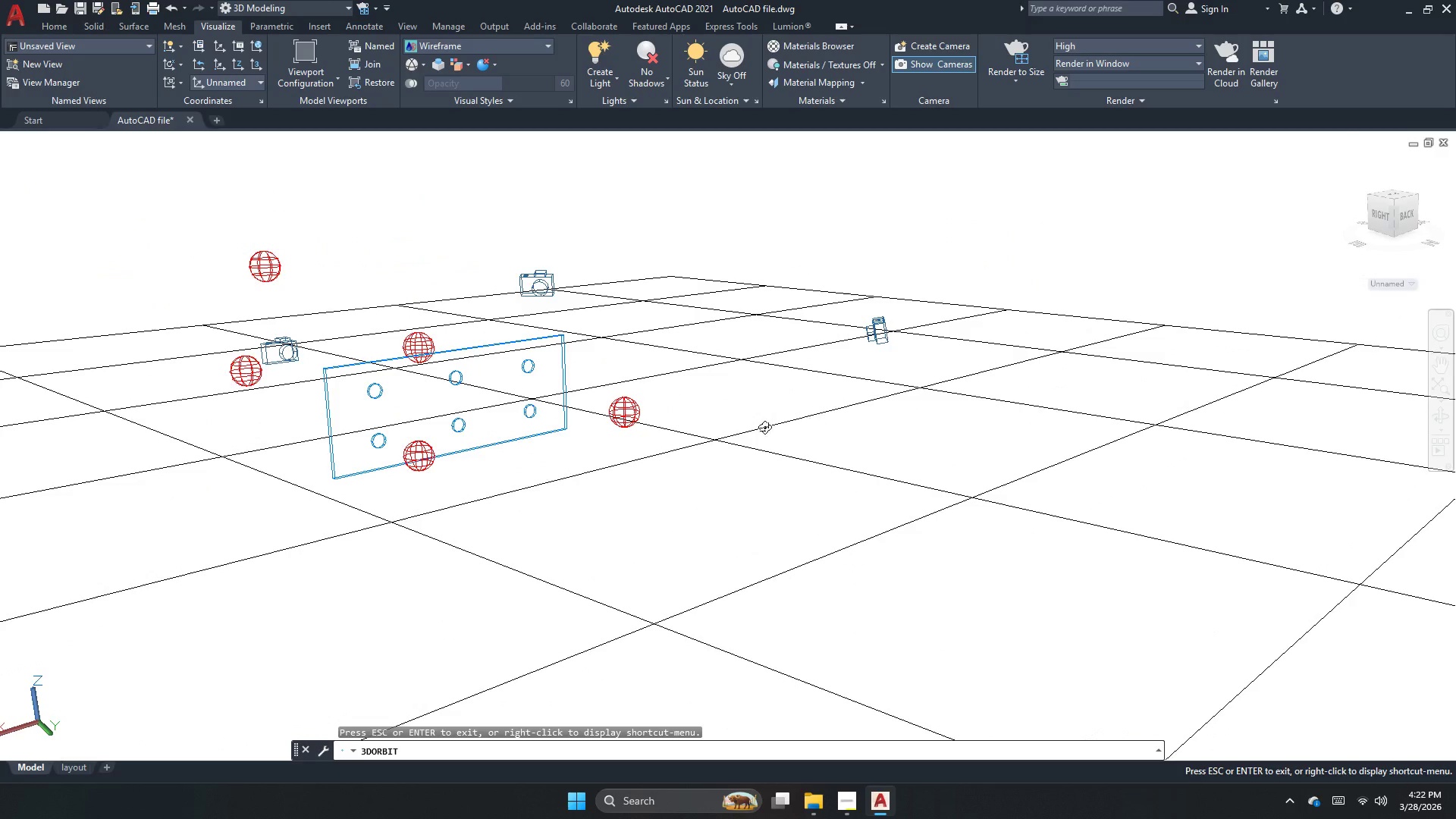 
left_click_drag(start_coordinate=[614, 452], to_coordinate=[709, 466])
 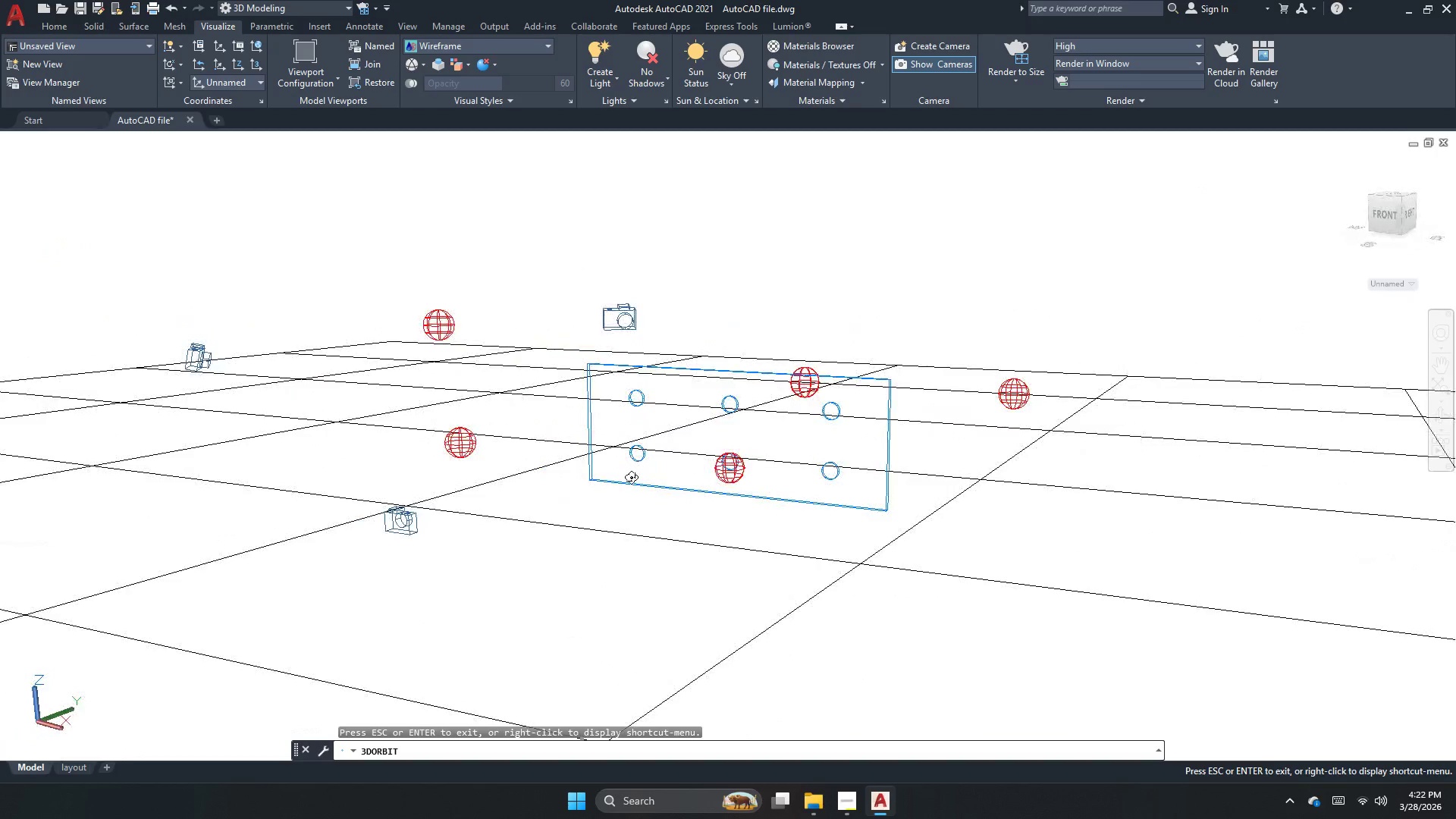 
left_click_drag(start_coordinate=[626, 477], to_coordinate=[682, 470])
 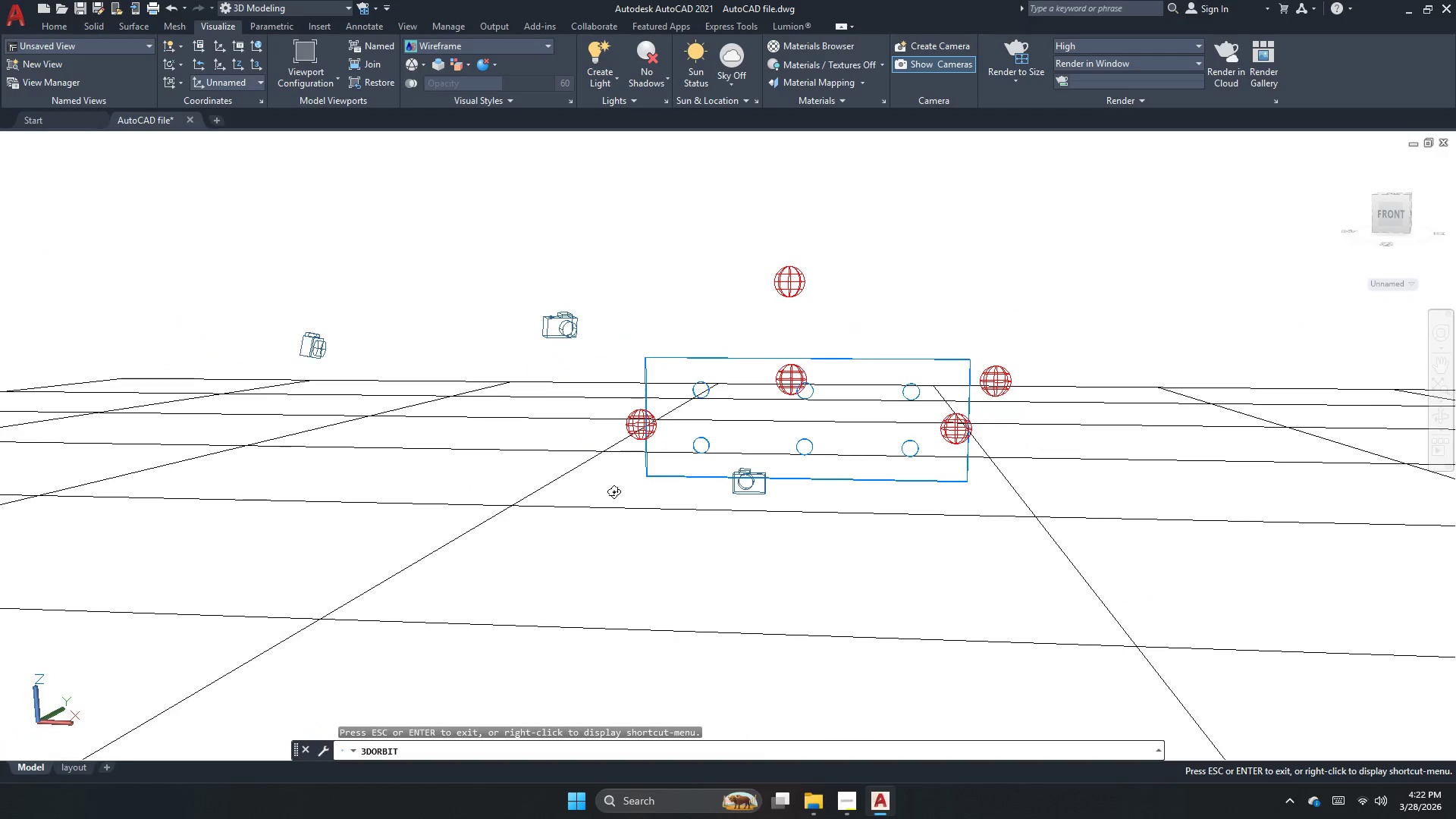 
left_click_drag(start_coordinate=[626, 489], to_coordinate=[642, 482])
 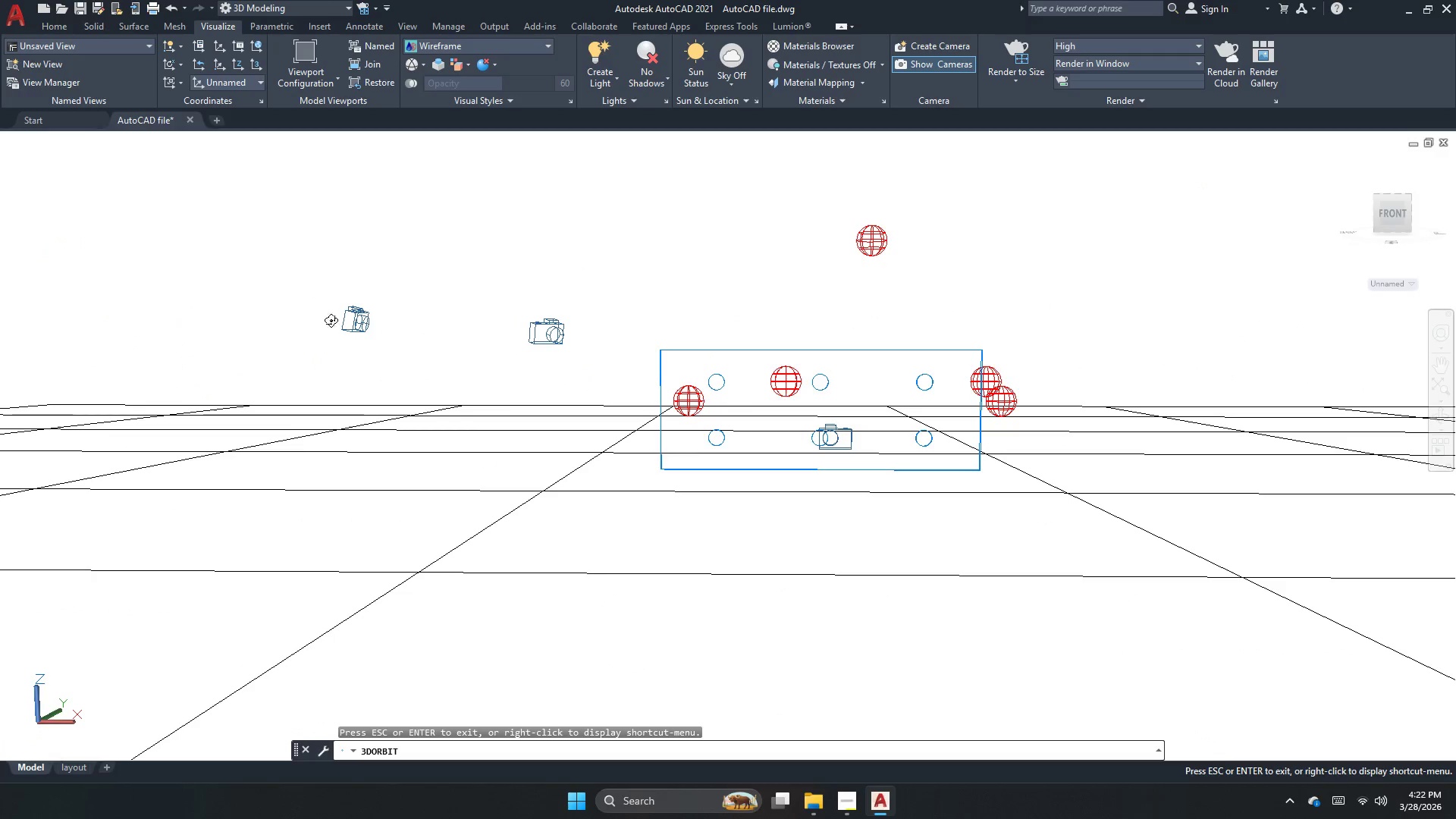 
key(Escape)
 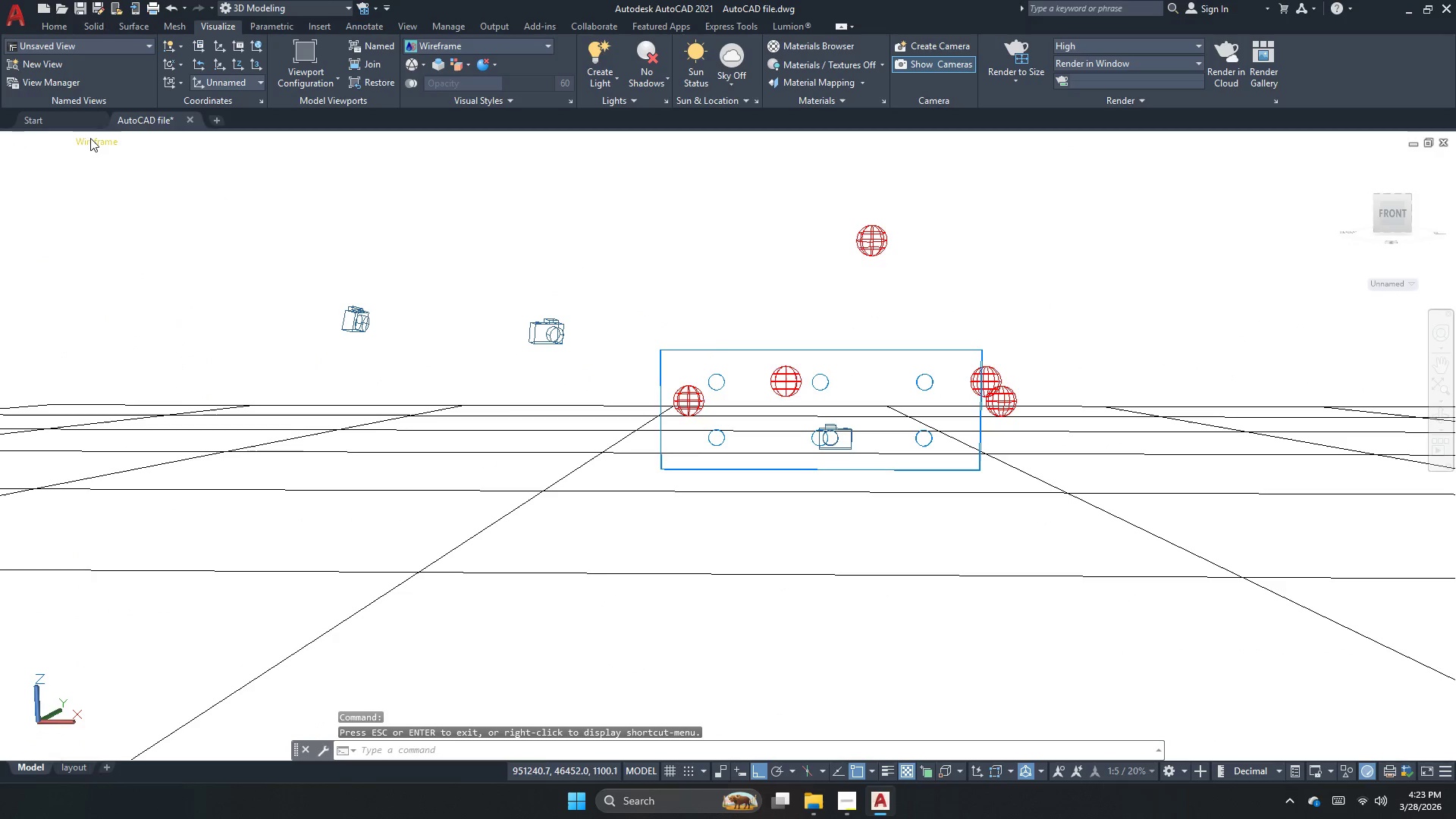 
left_click([90, 138])
 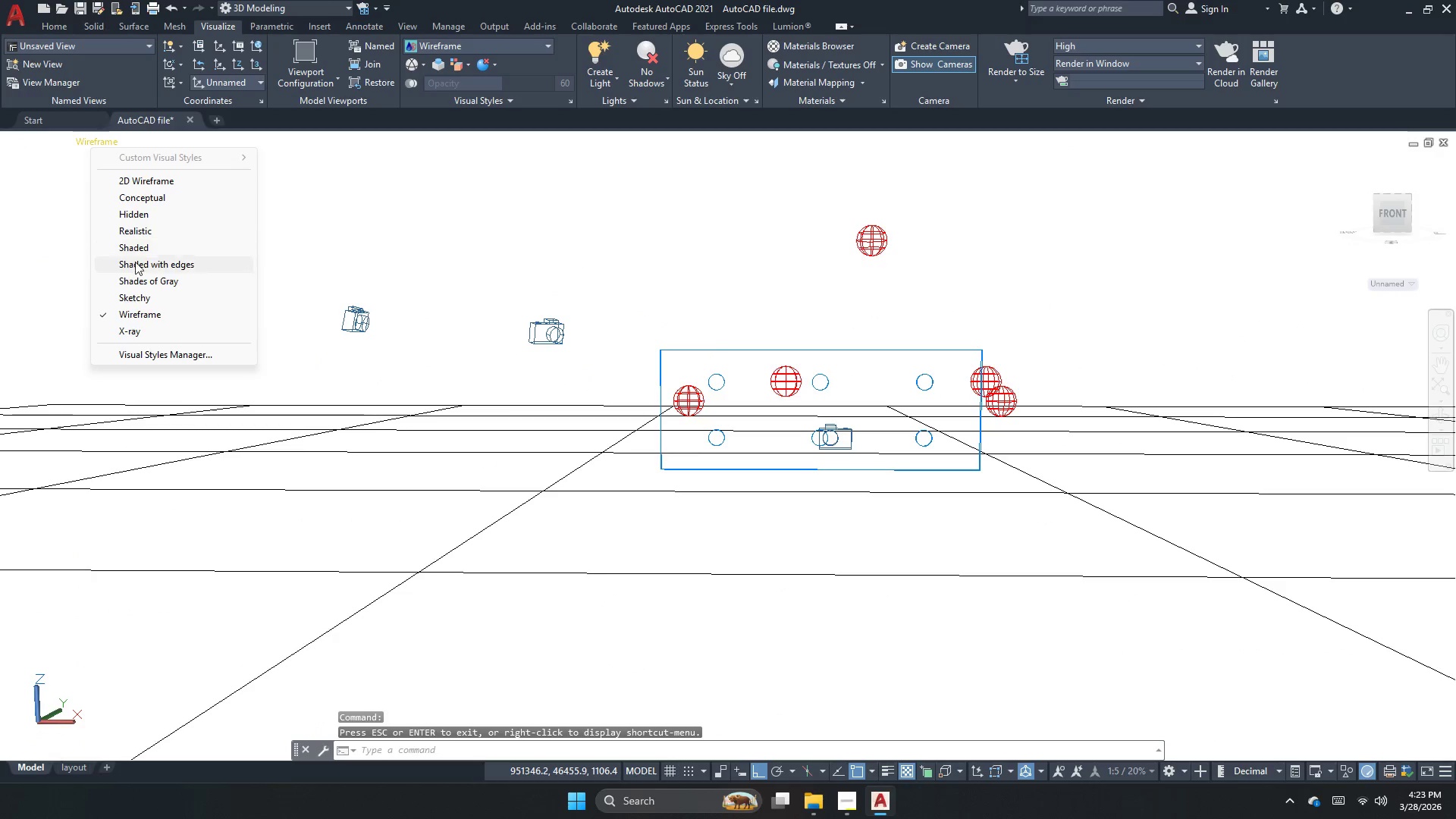 
left_click([133, 277])
 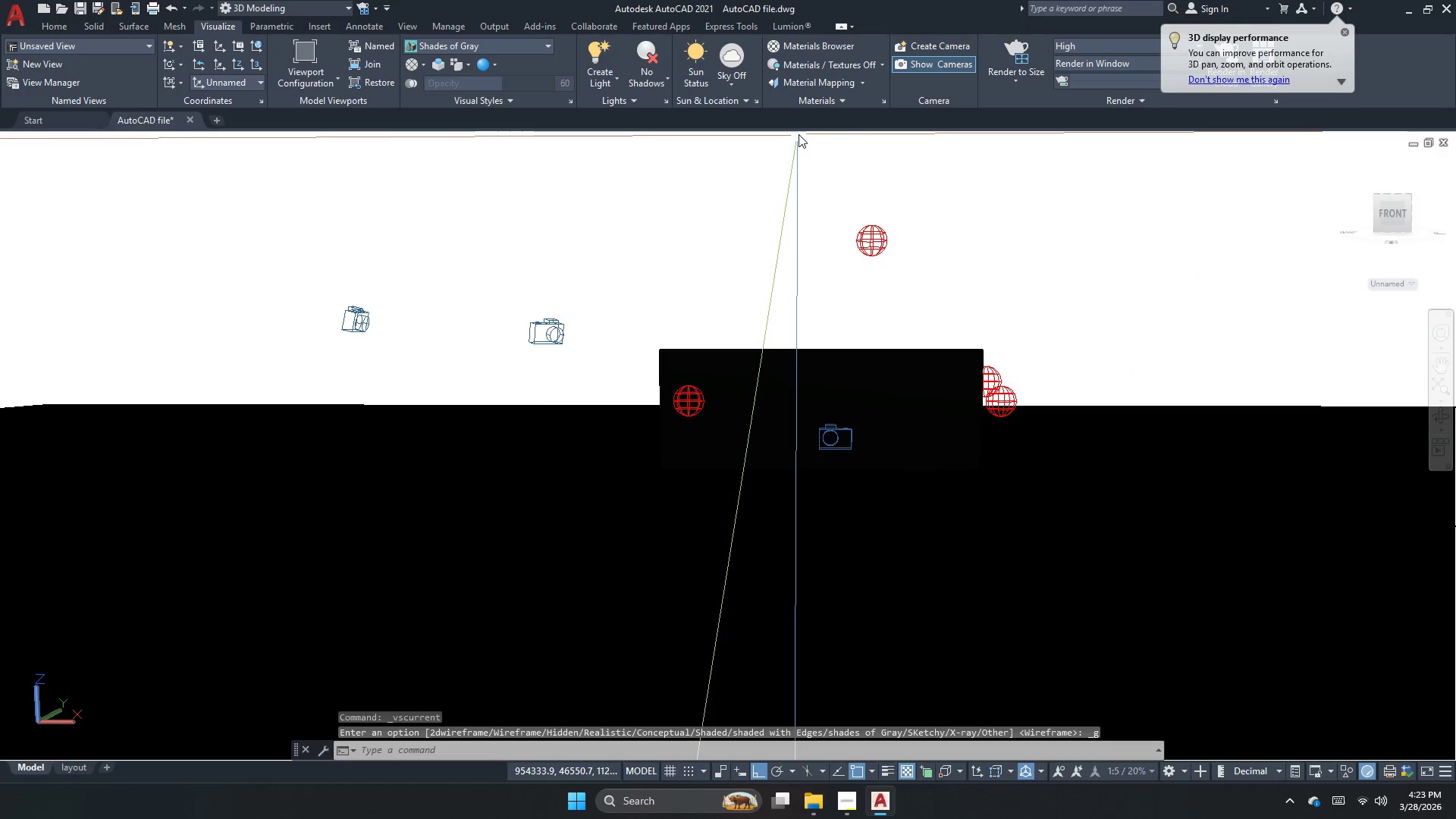 
left_click([645, 55])
 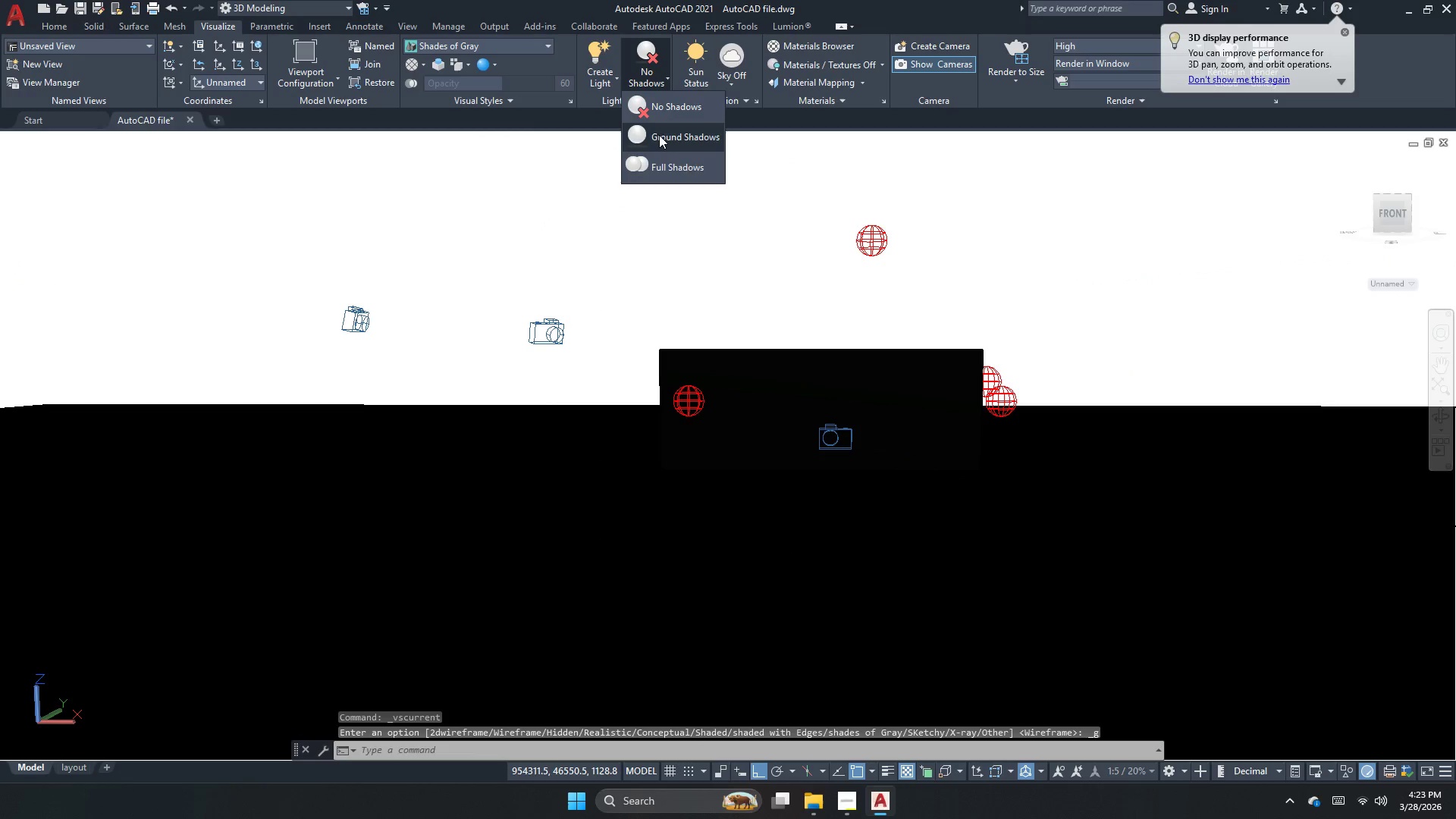 
left_click([658, 167])
 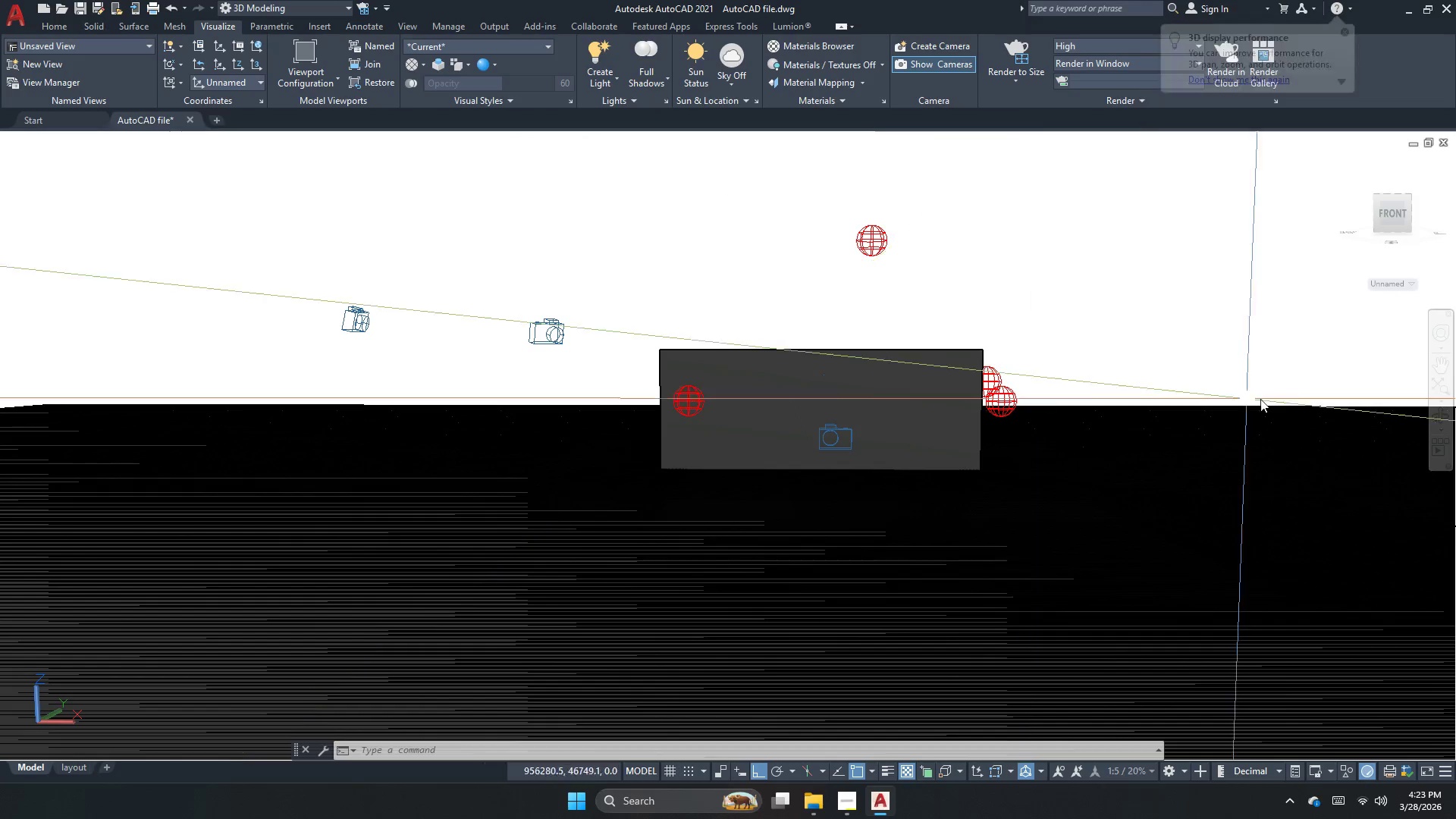 
left_click([1447, 420])
 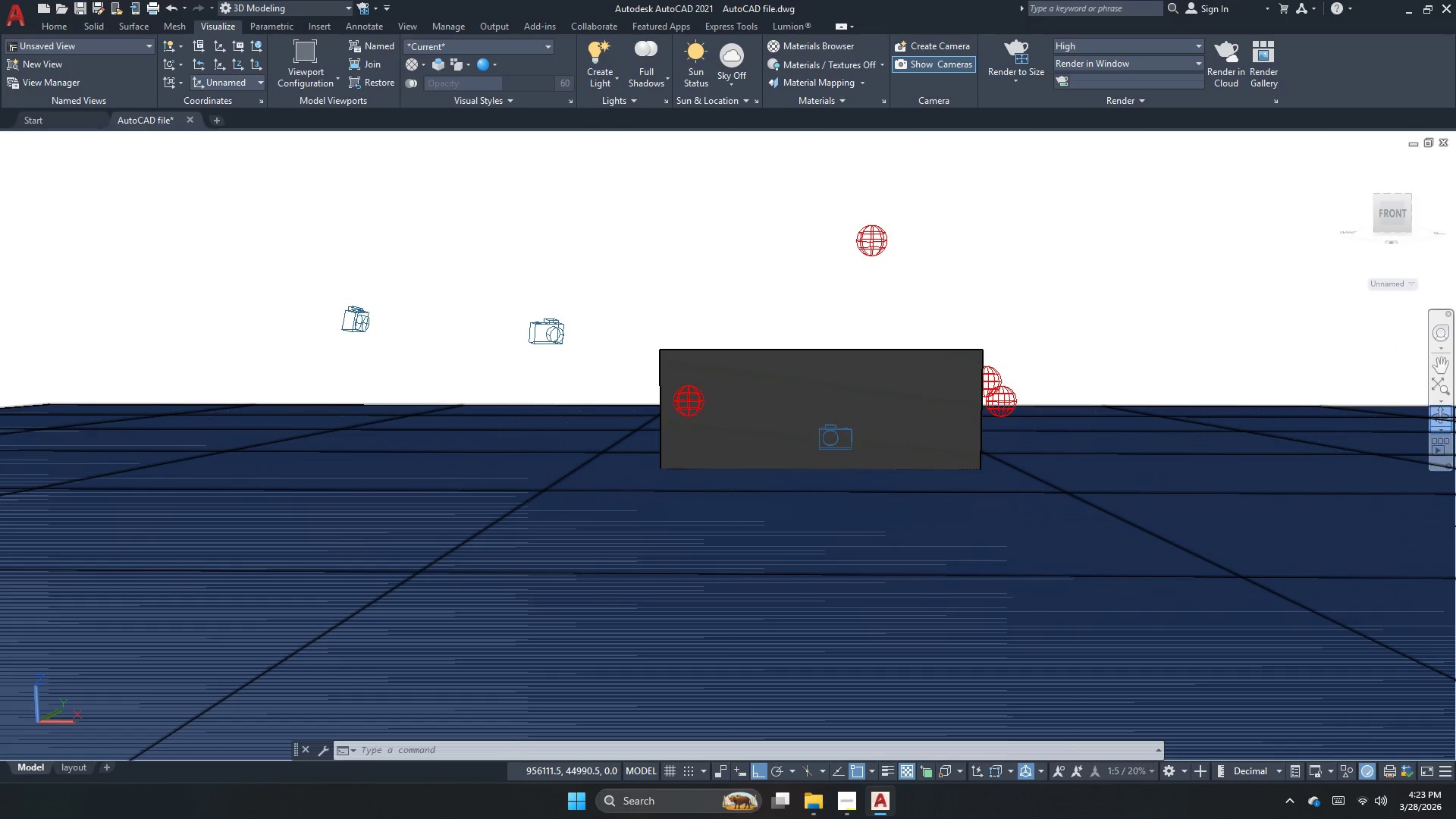 
left_click_drag(start_coordinate=[950, 383], to_coordinate=[752, 388])
 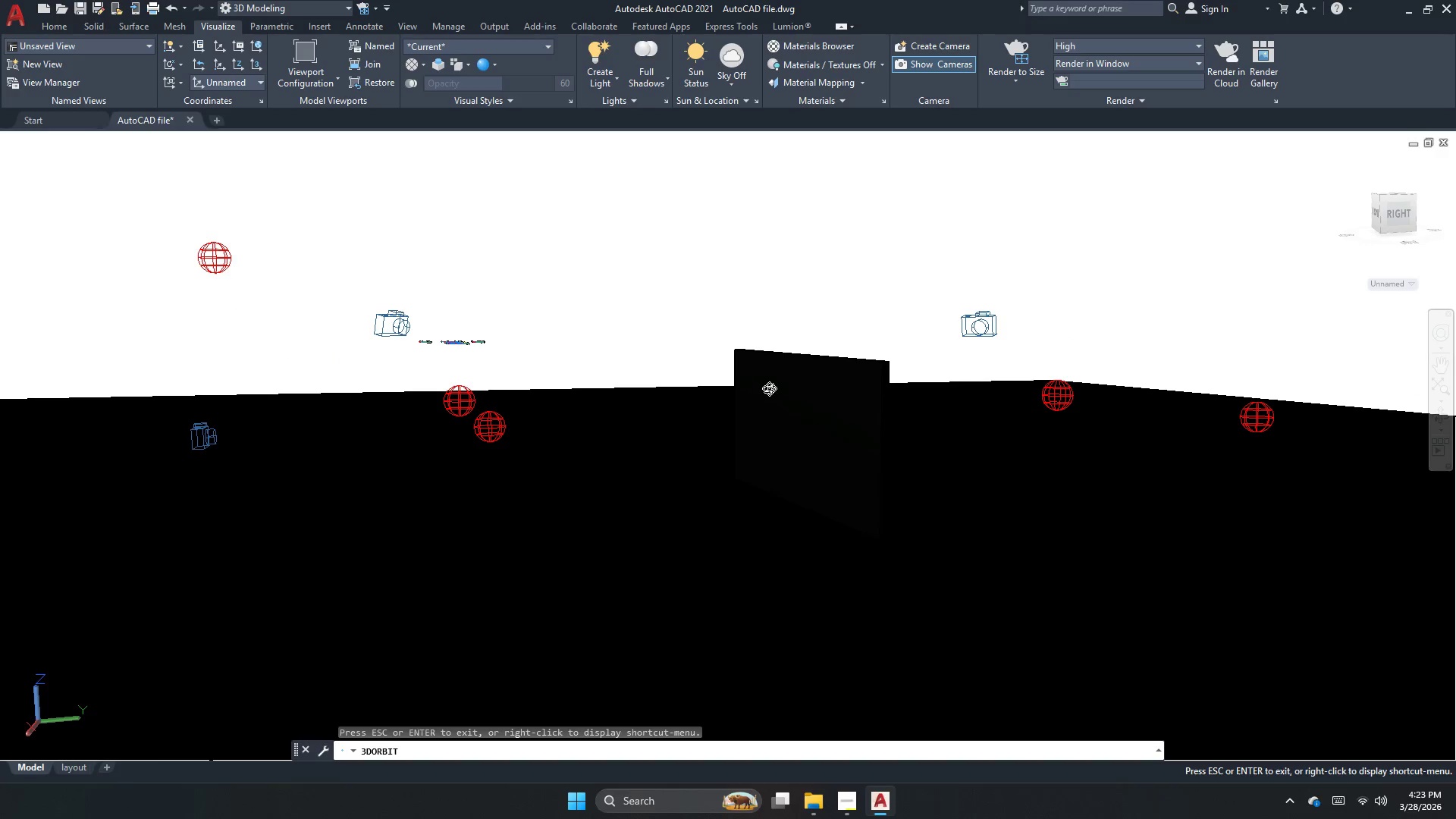 
left_click_drag(start_coordinate=[780, 371], to_coordinate=[570, 388])
 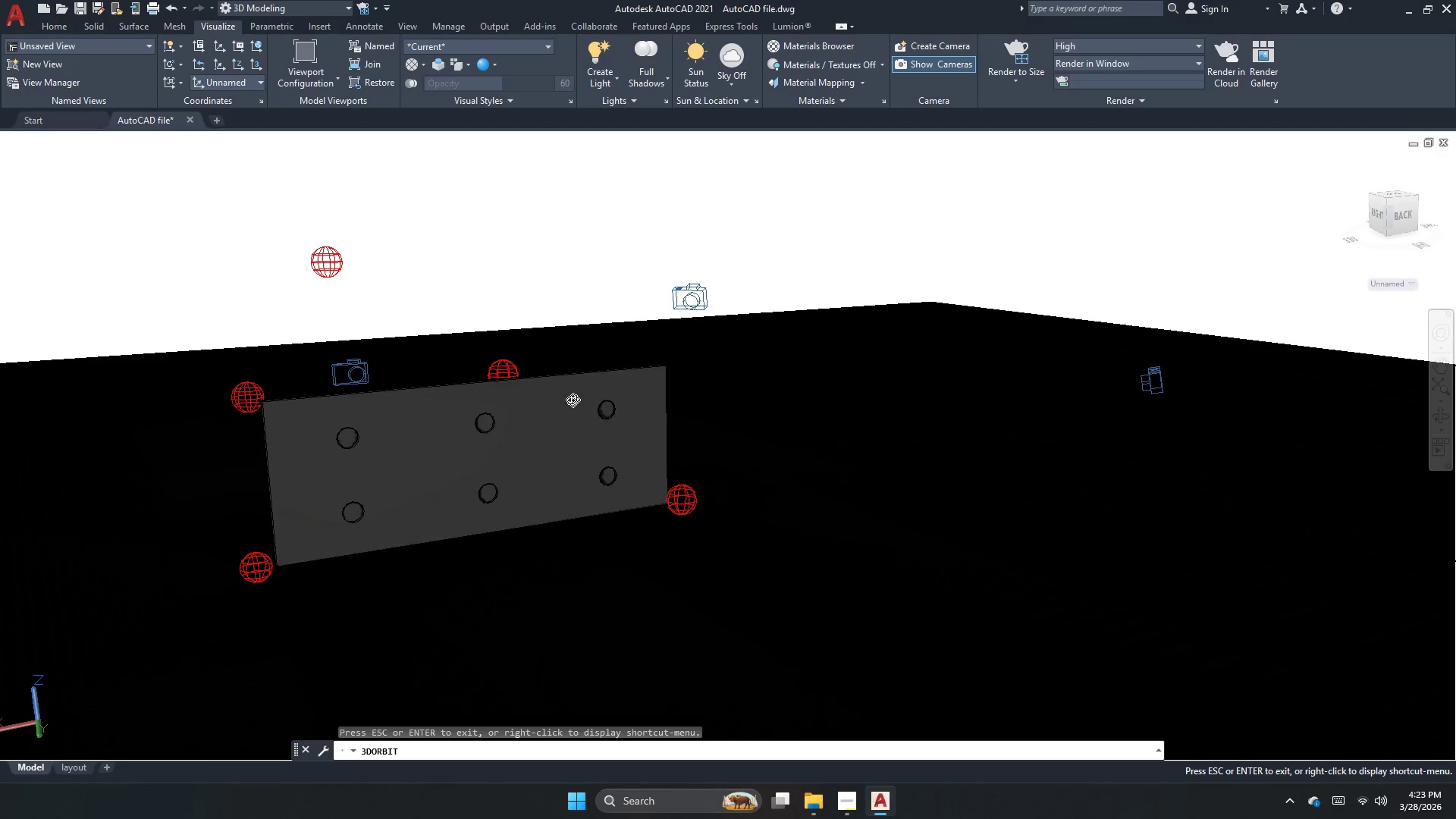 
key(Escape)
 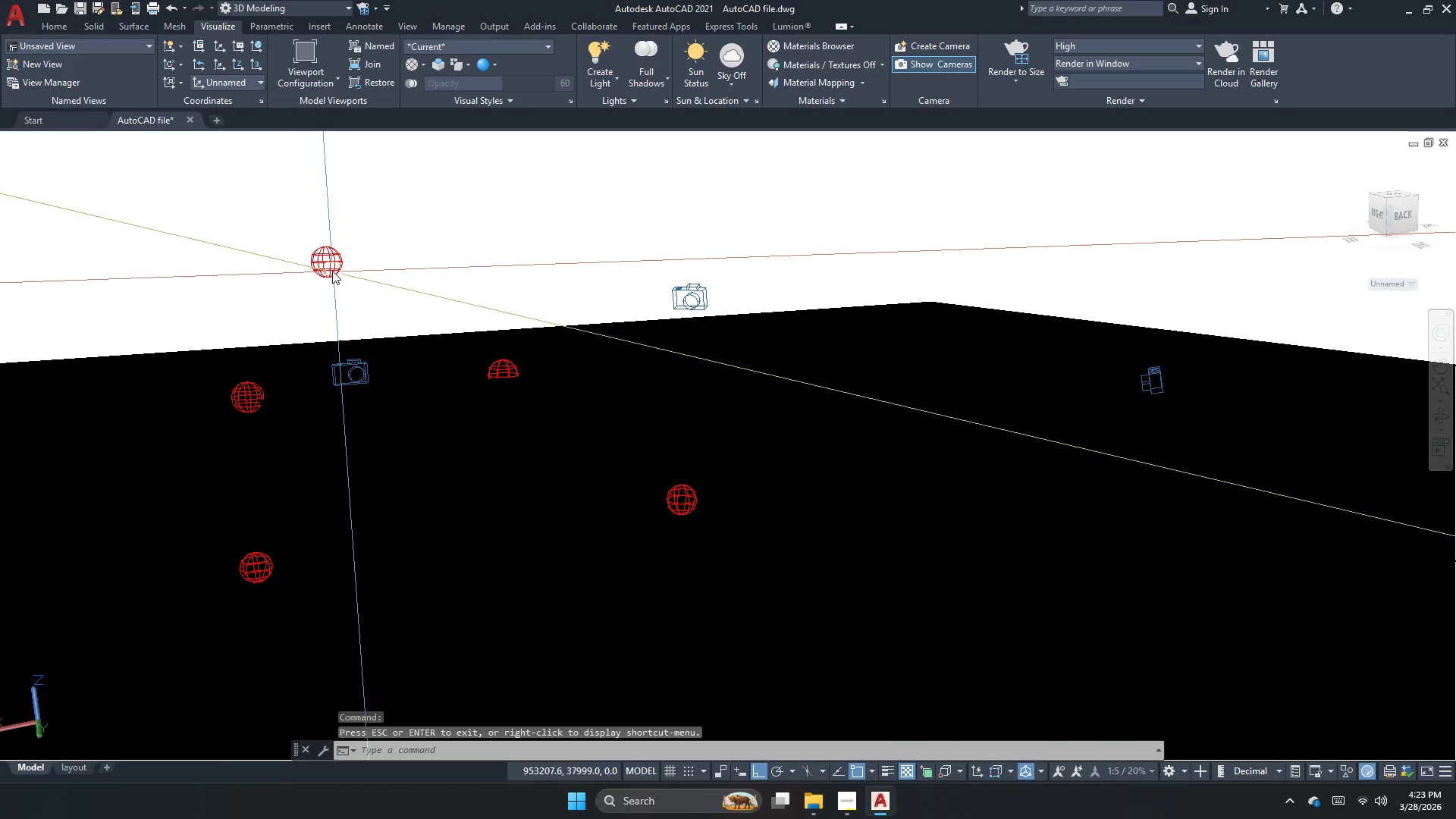 
left_click([572, 494])
 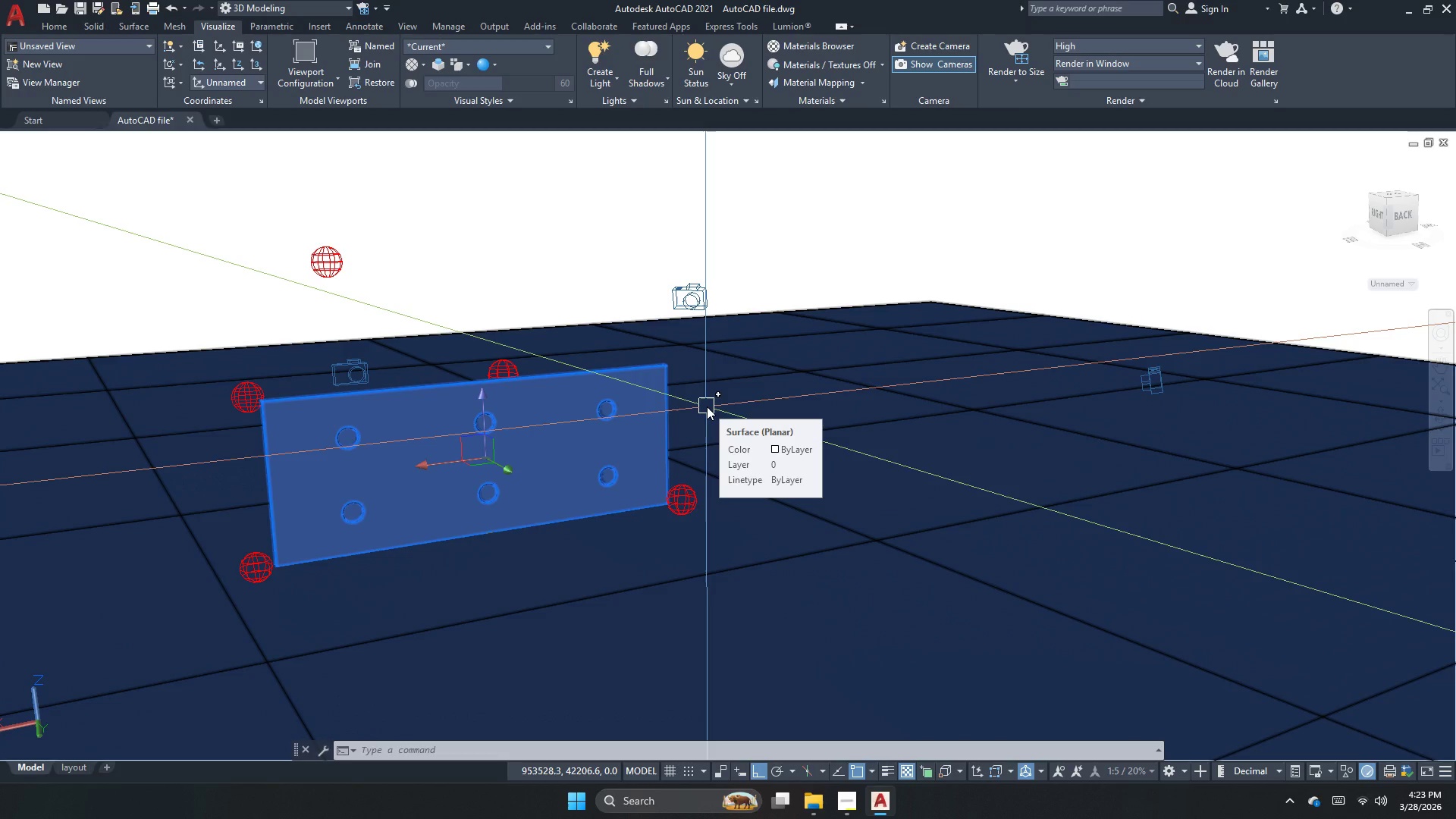 
wait(12.19)
 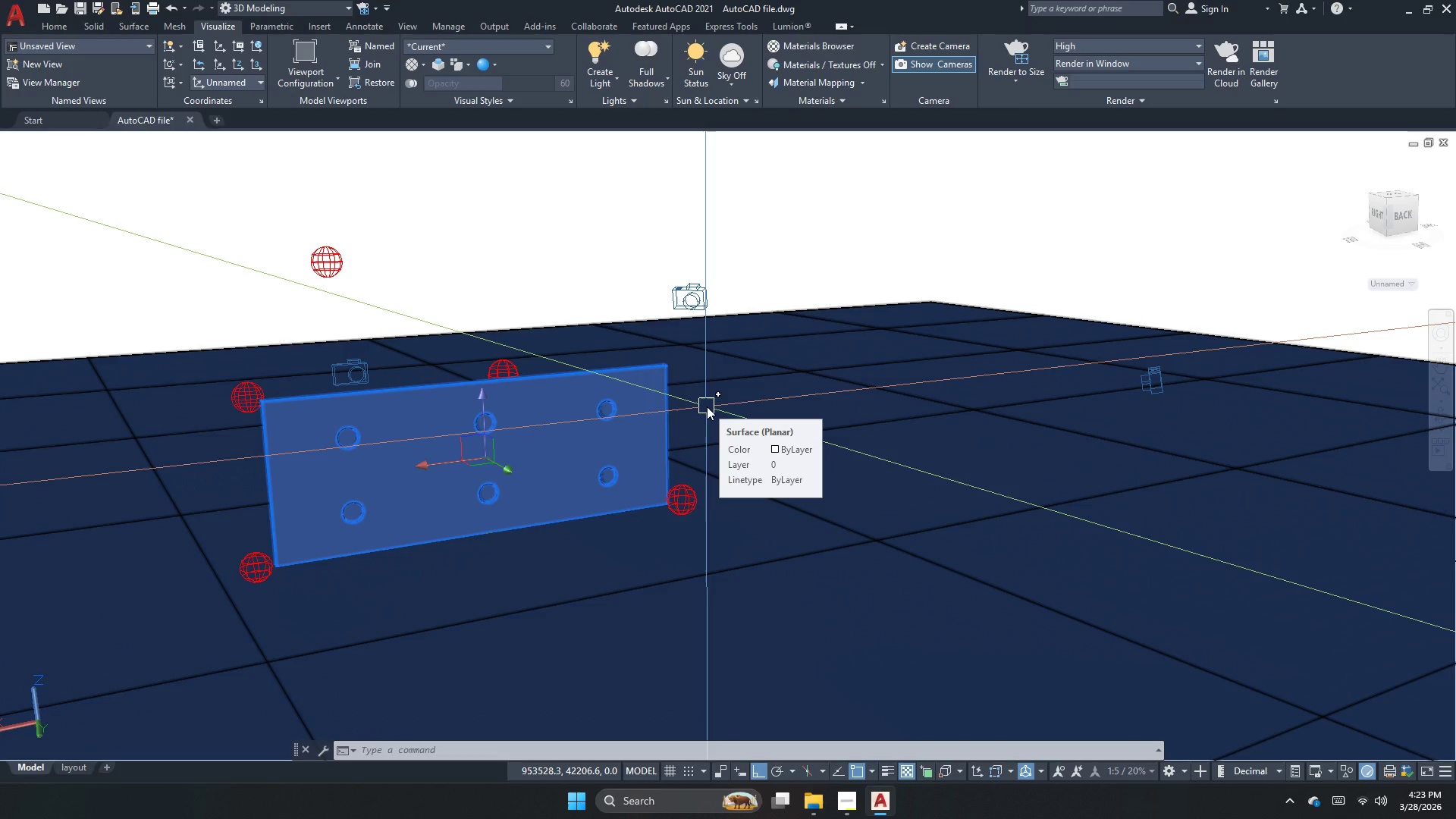 
left_click([613, 259])
 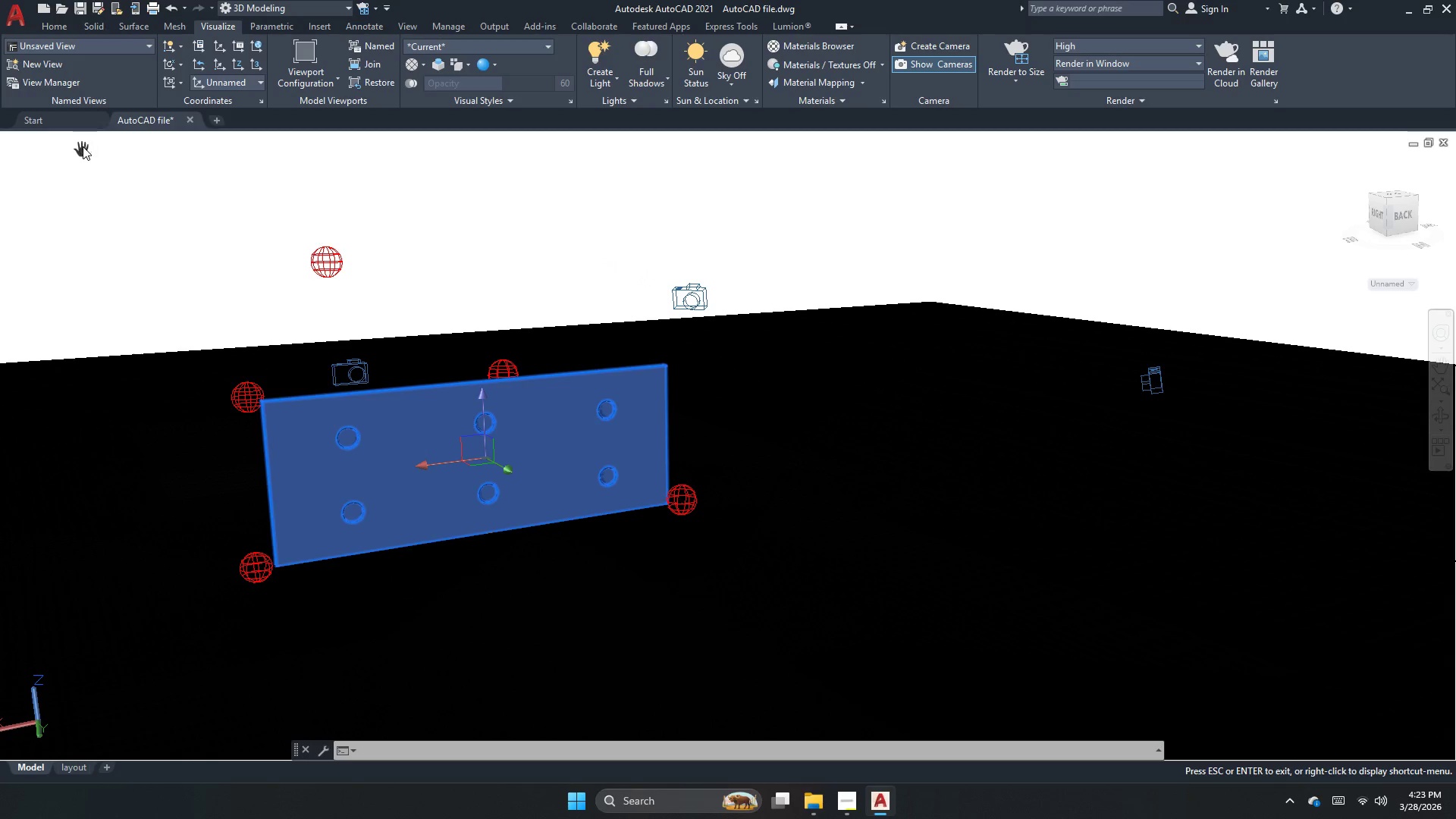 
key(Escape)
 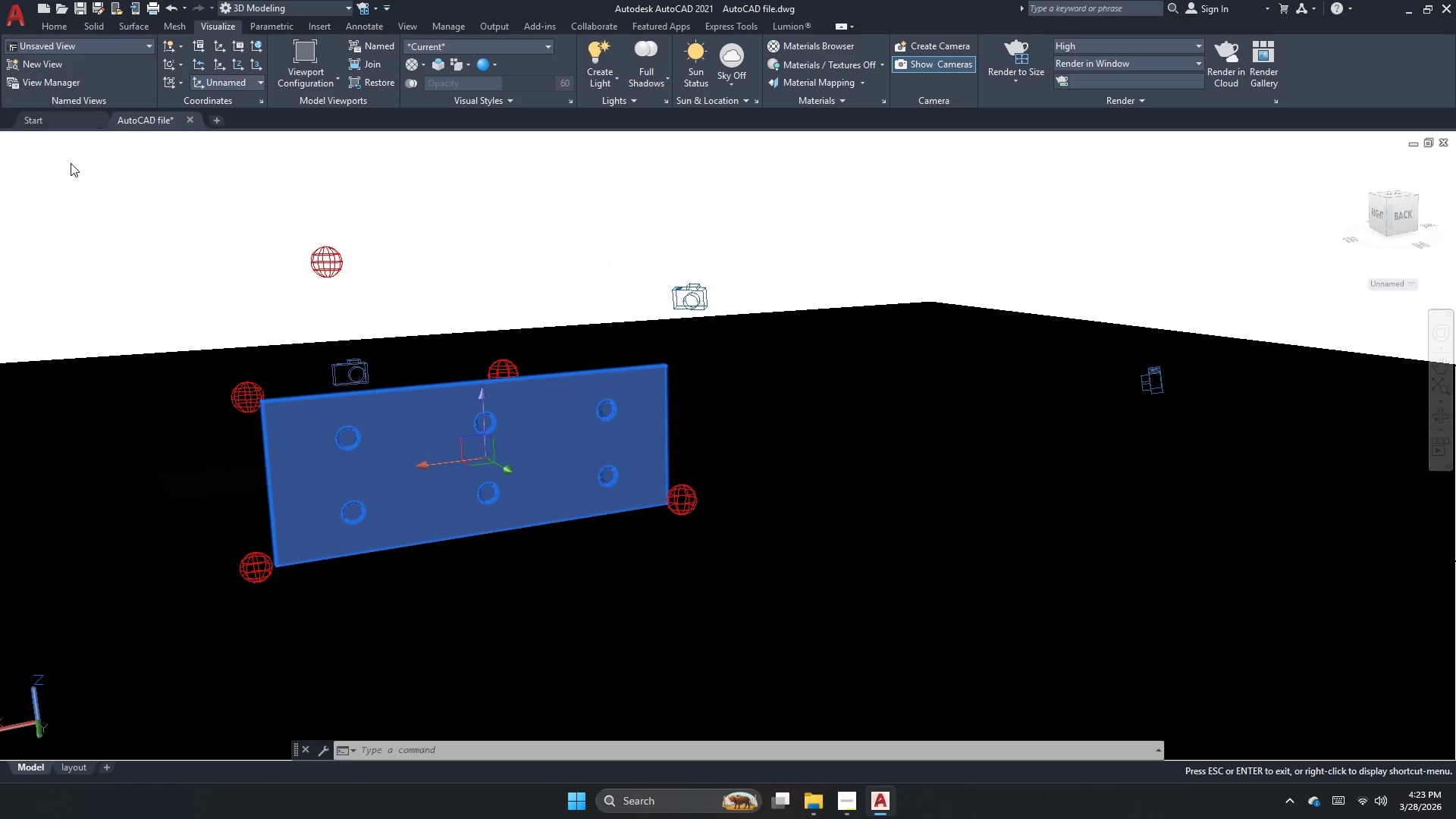 
key(Escape)
 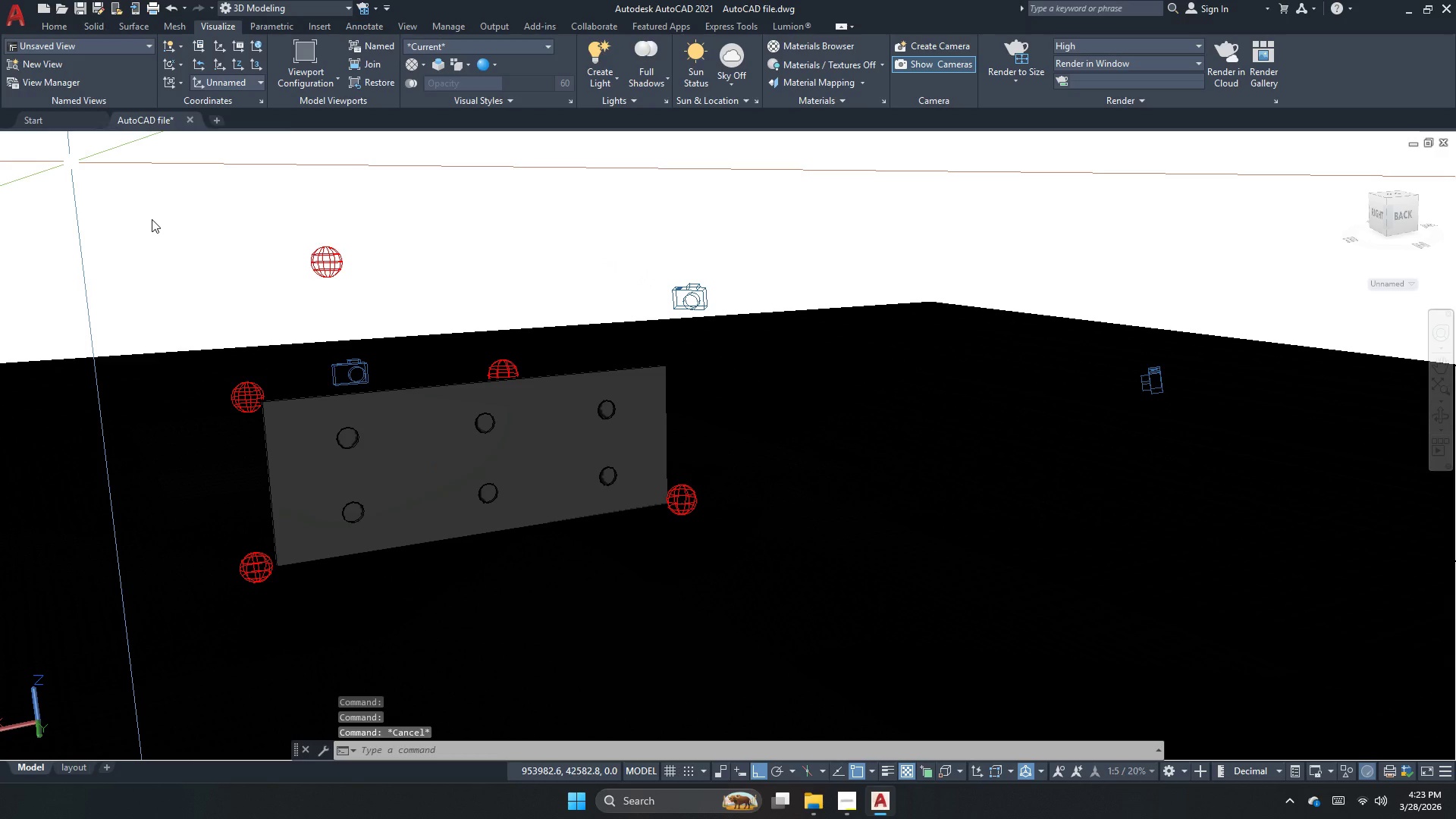 
key(Escape)
 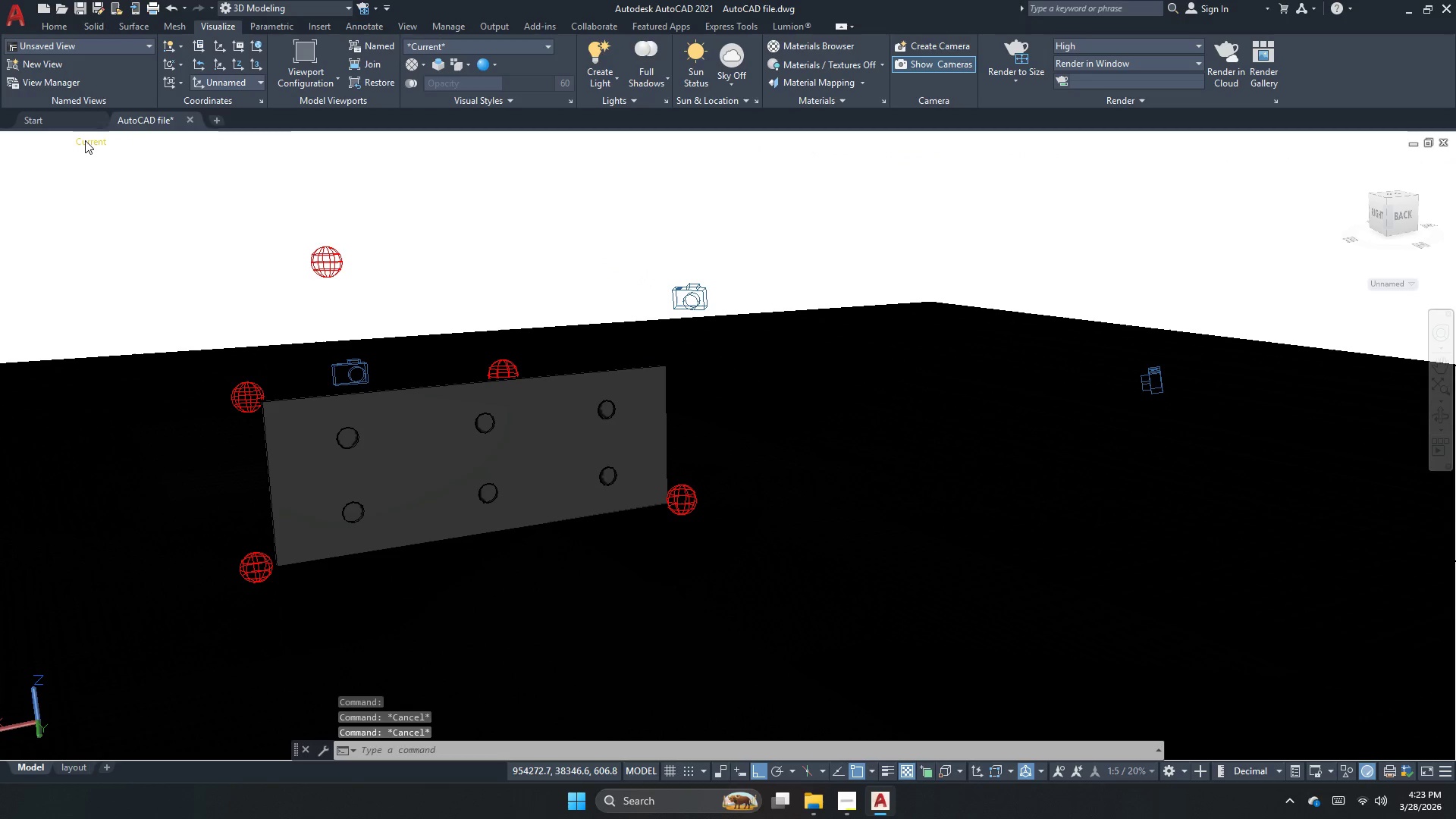 
left_click([89, 140])
 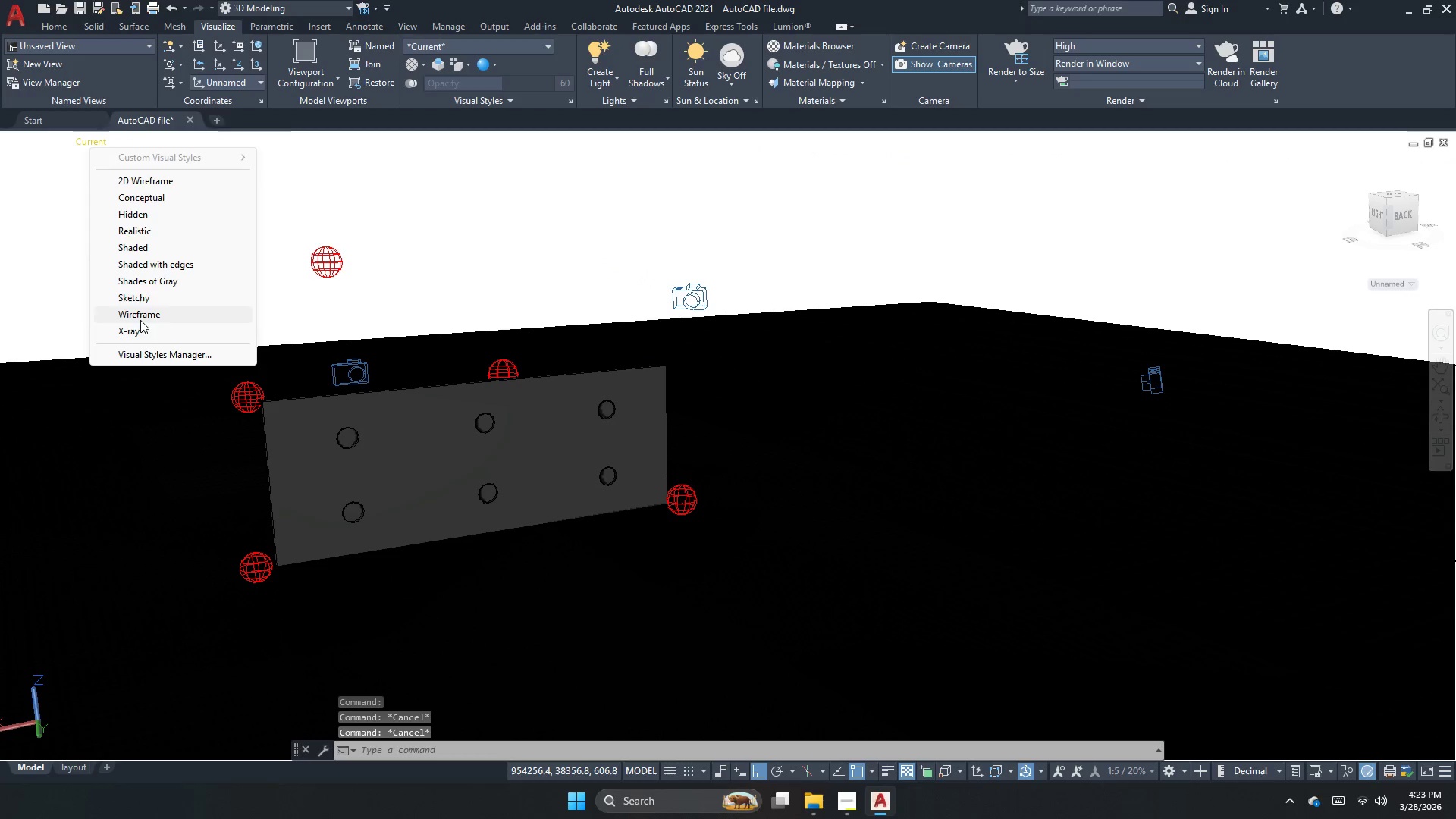 
left_click([138, 328])
 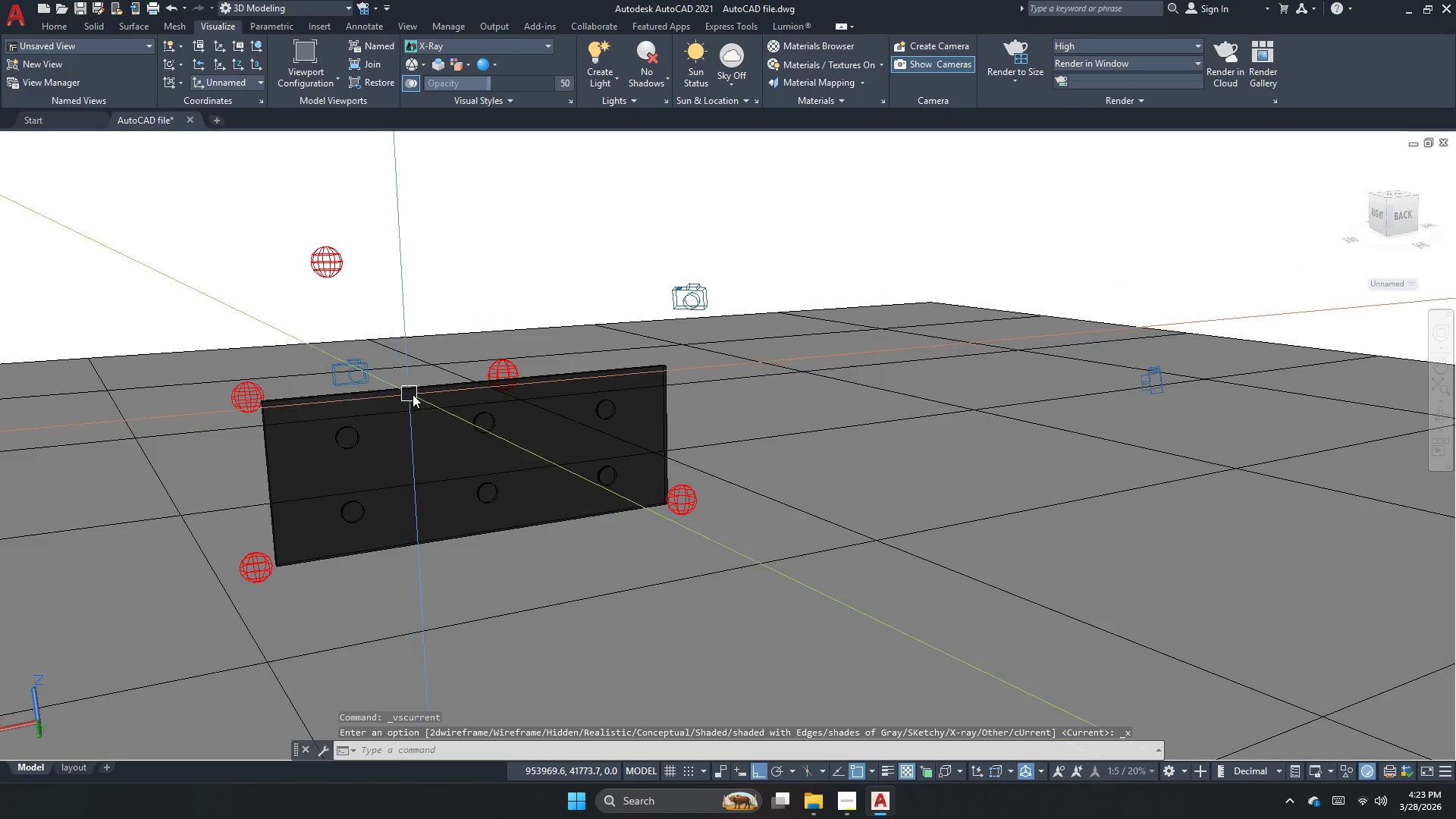 
scroll: coordinate [398, 445], scroll_direction: up, amount: 1.0
 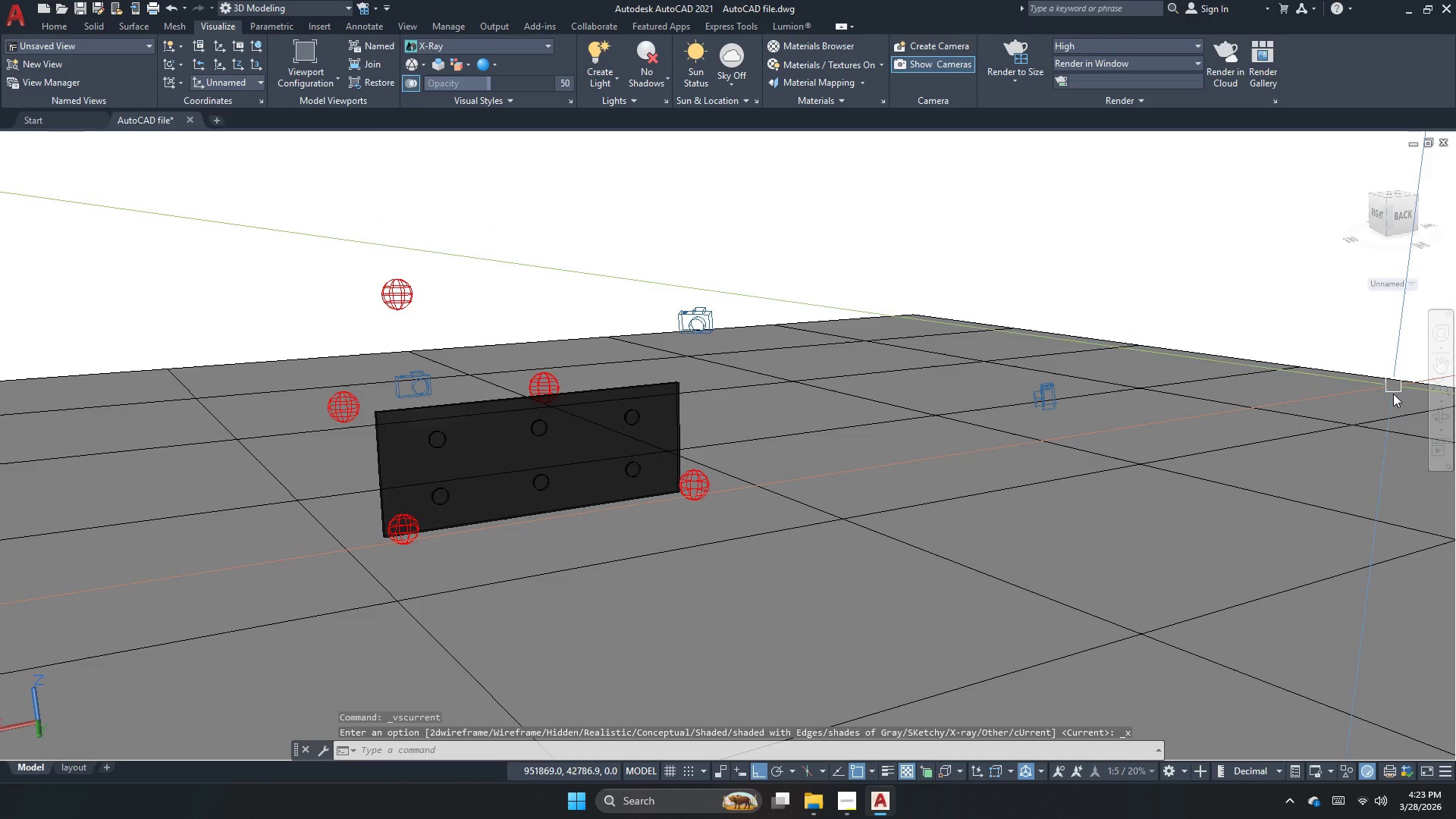 
left_click([1437, 417])
 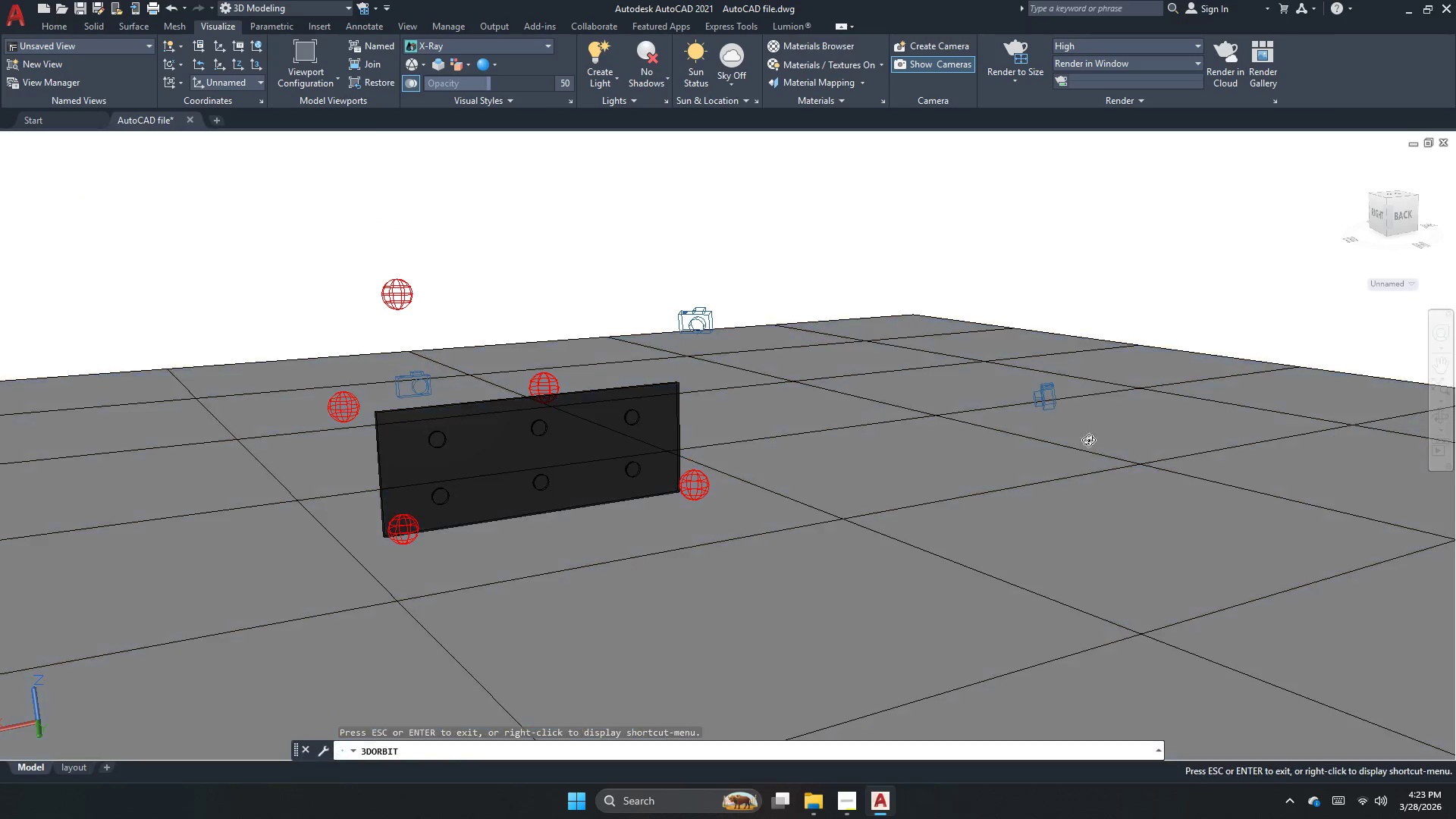 
left_click_drag(start_coordinate=[765, 470], to_coordinate=[938, 488])
 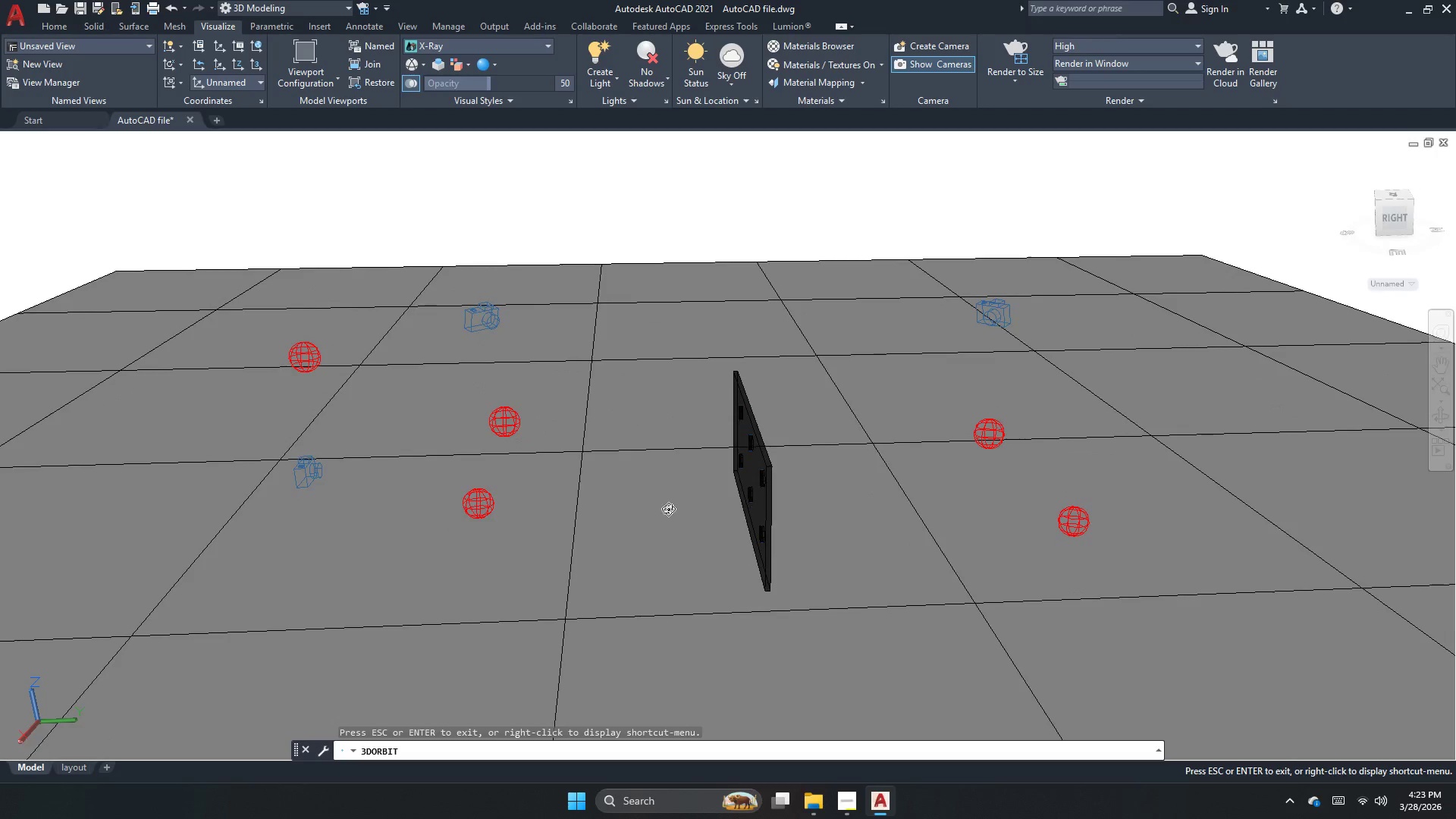 
left_click_drag(start_coordinate=[711, 475], to_coordinate=[809, 426])
 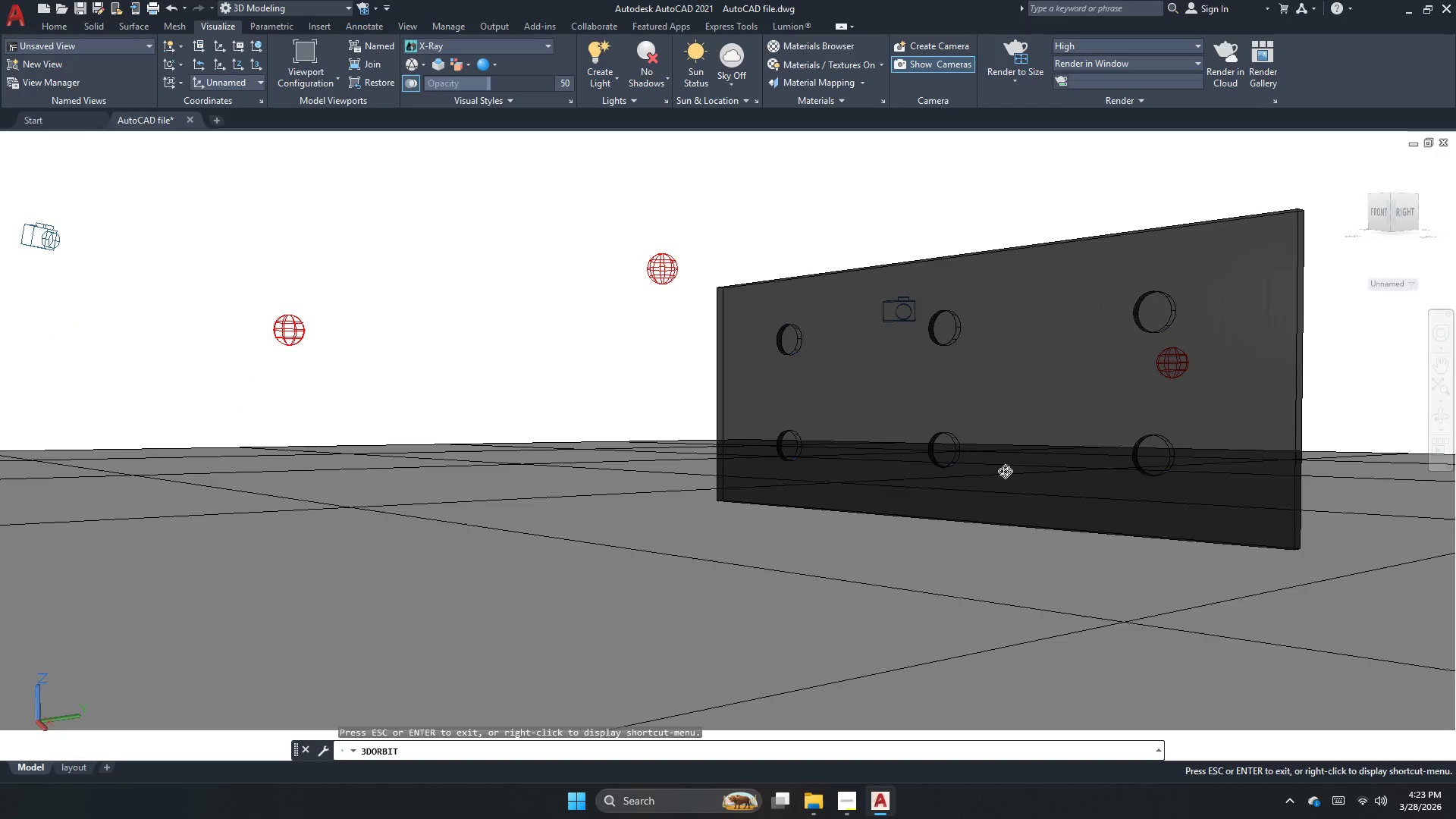 
scroll: coordinate [668, 506], scroll_direction: up, amount: 2.0
 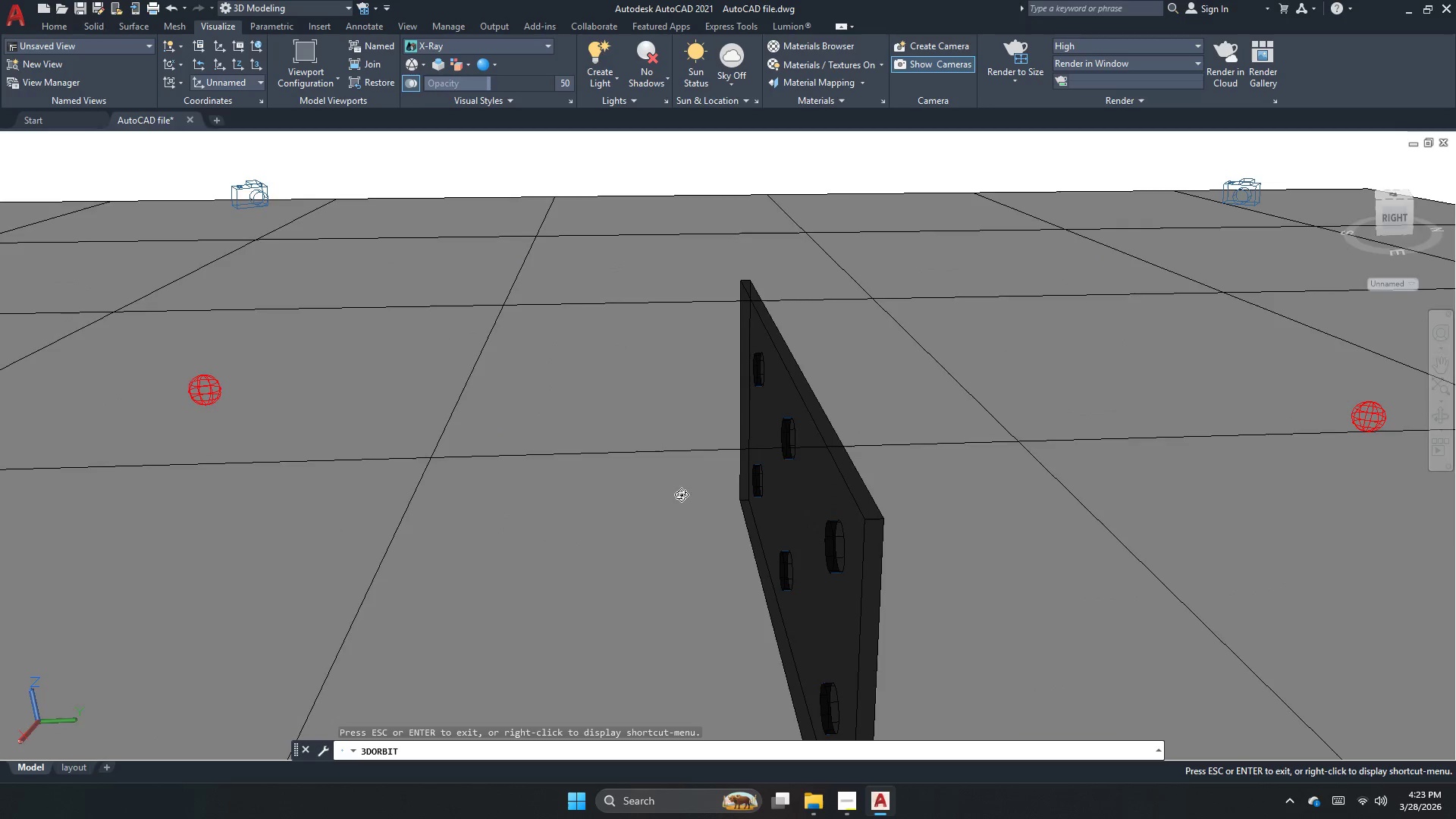 
left_click_drag(start_coordinate=[1065, 465], to_coordinate=[1120, 445])
 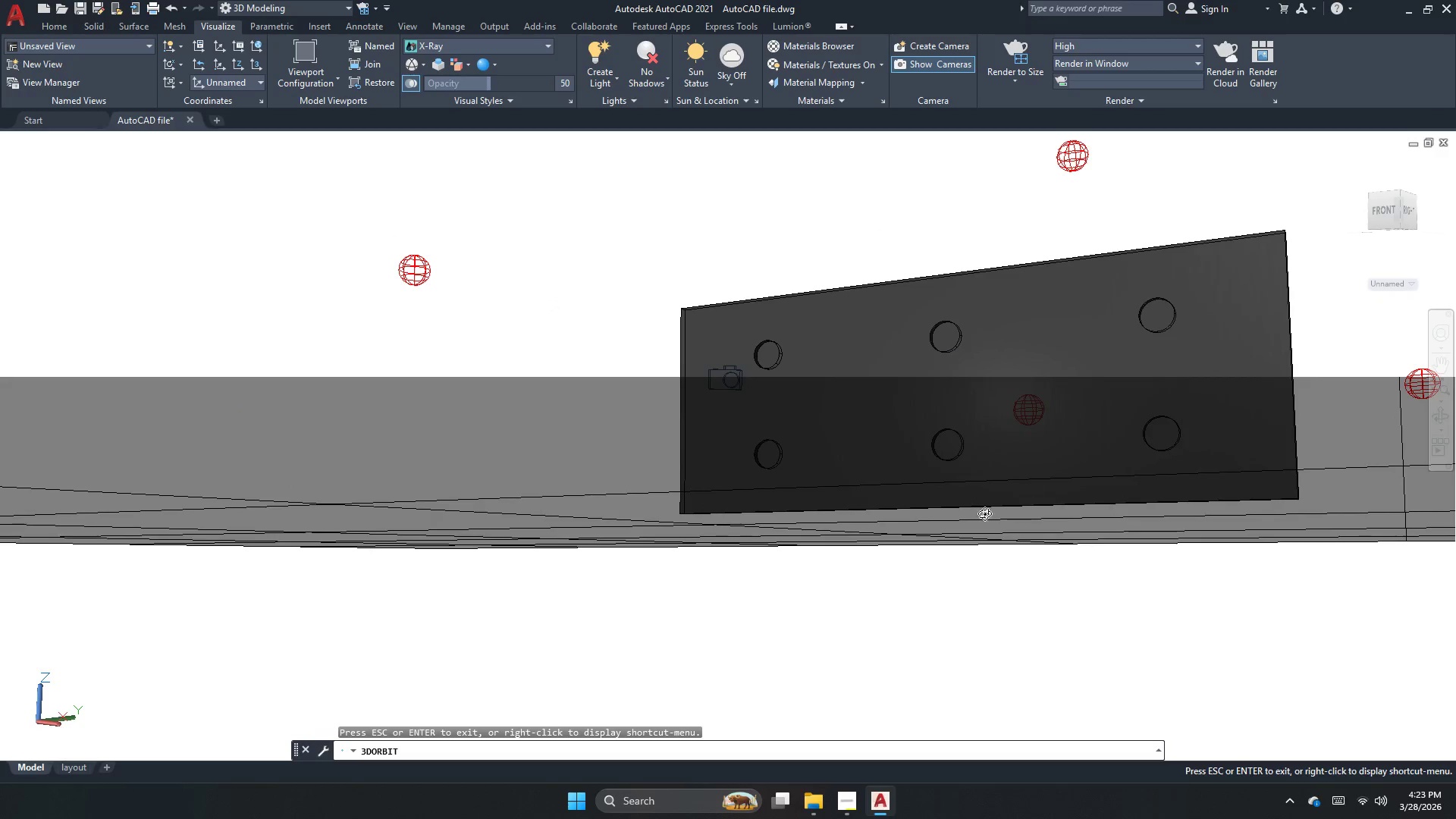 
left_click_drag(start_coordinate=[987, 510], to_coordinate=[1047, 558])
 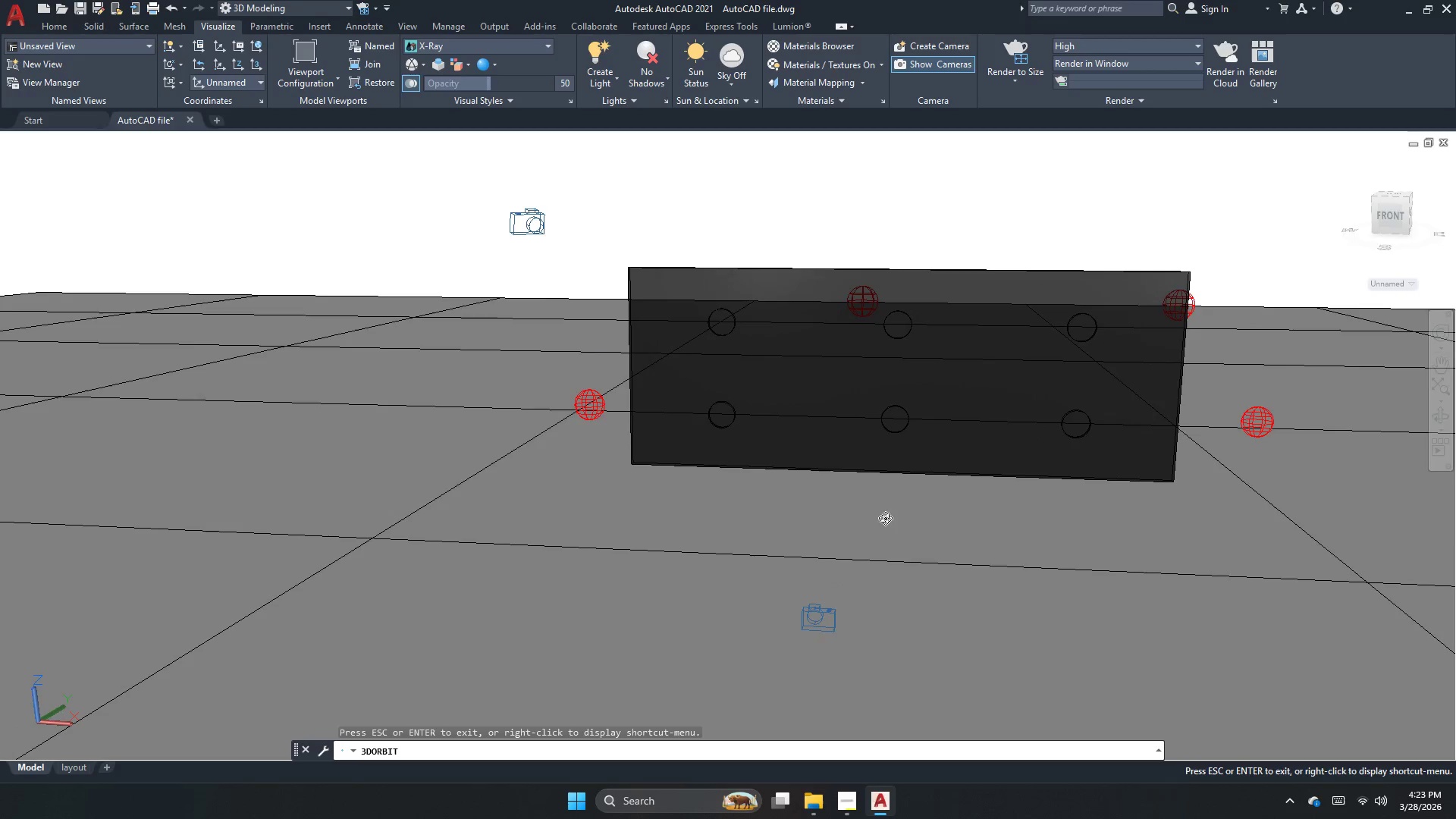 
left_click_drag(start_coordinate=[896, 513], to_coordinate=[968, 505])
 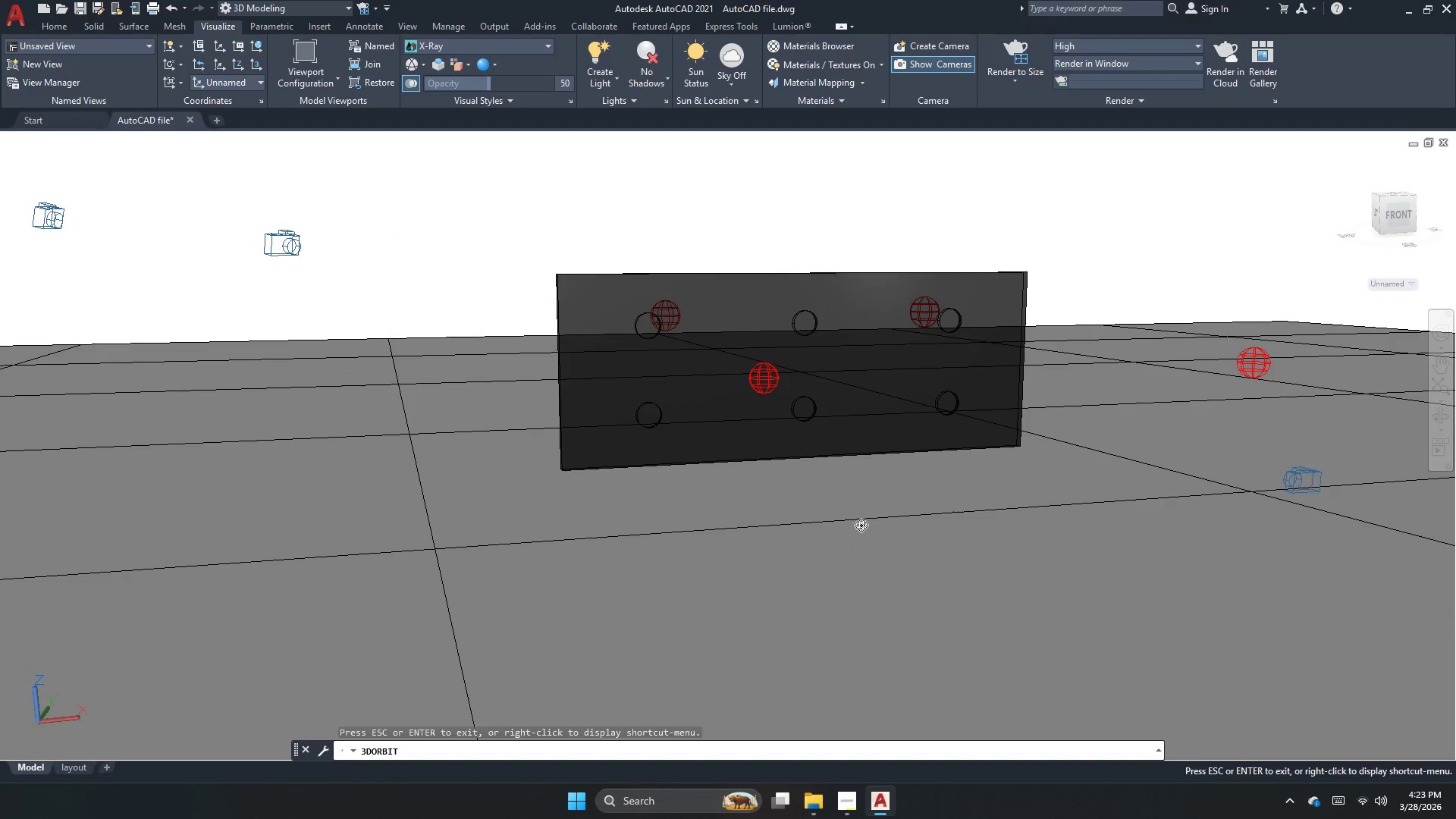 
left_click_drag(start_coordinate=[852, 528], to_coordinate=[886, 506])
 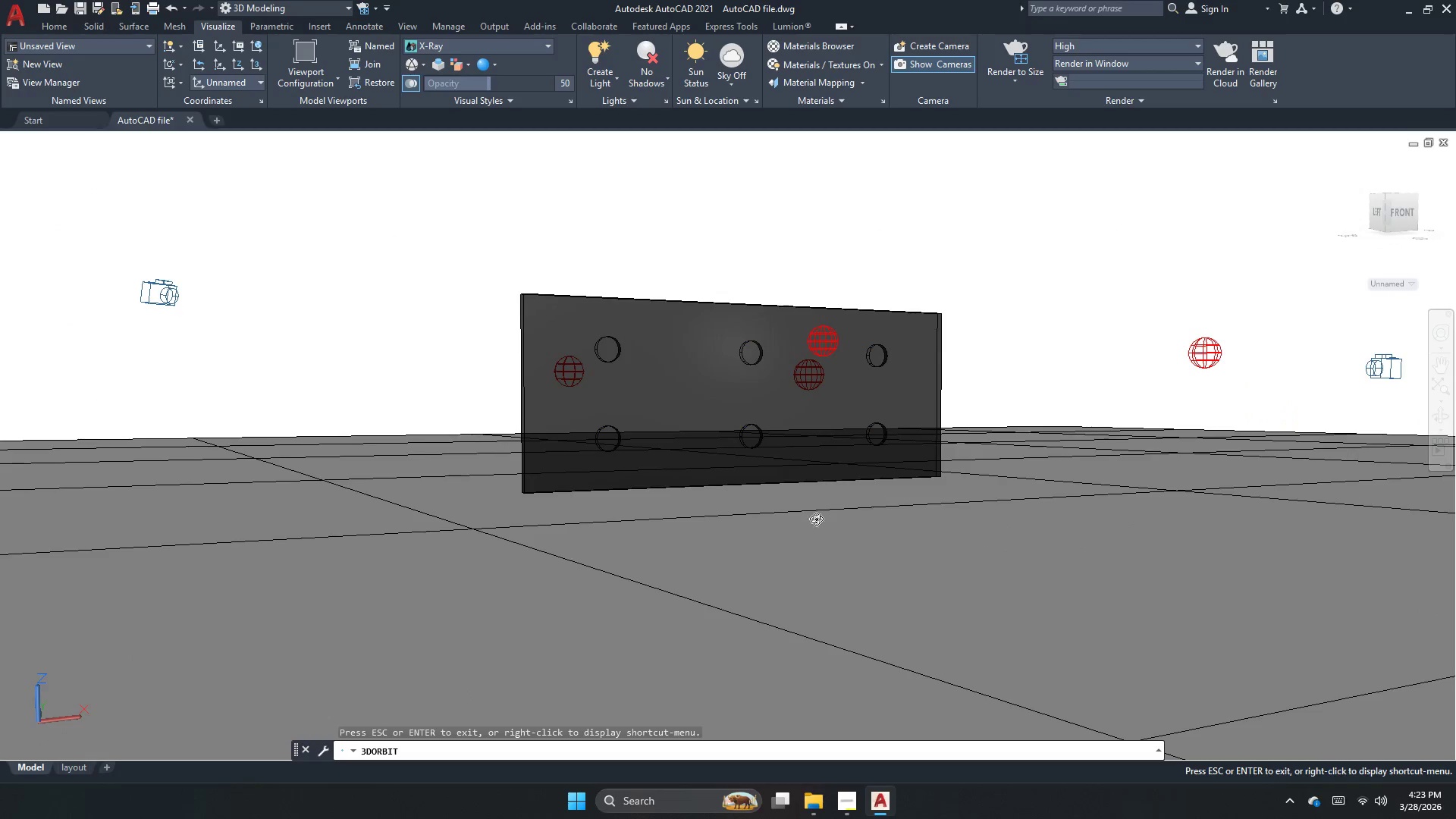 
left_click_drag(start_coordinate=[798, 528], to_coordinate=[836, 577])
 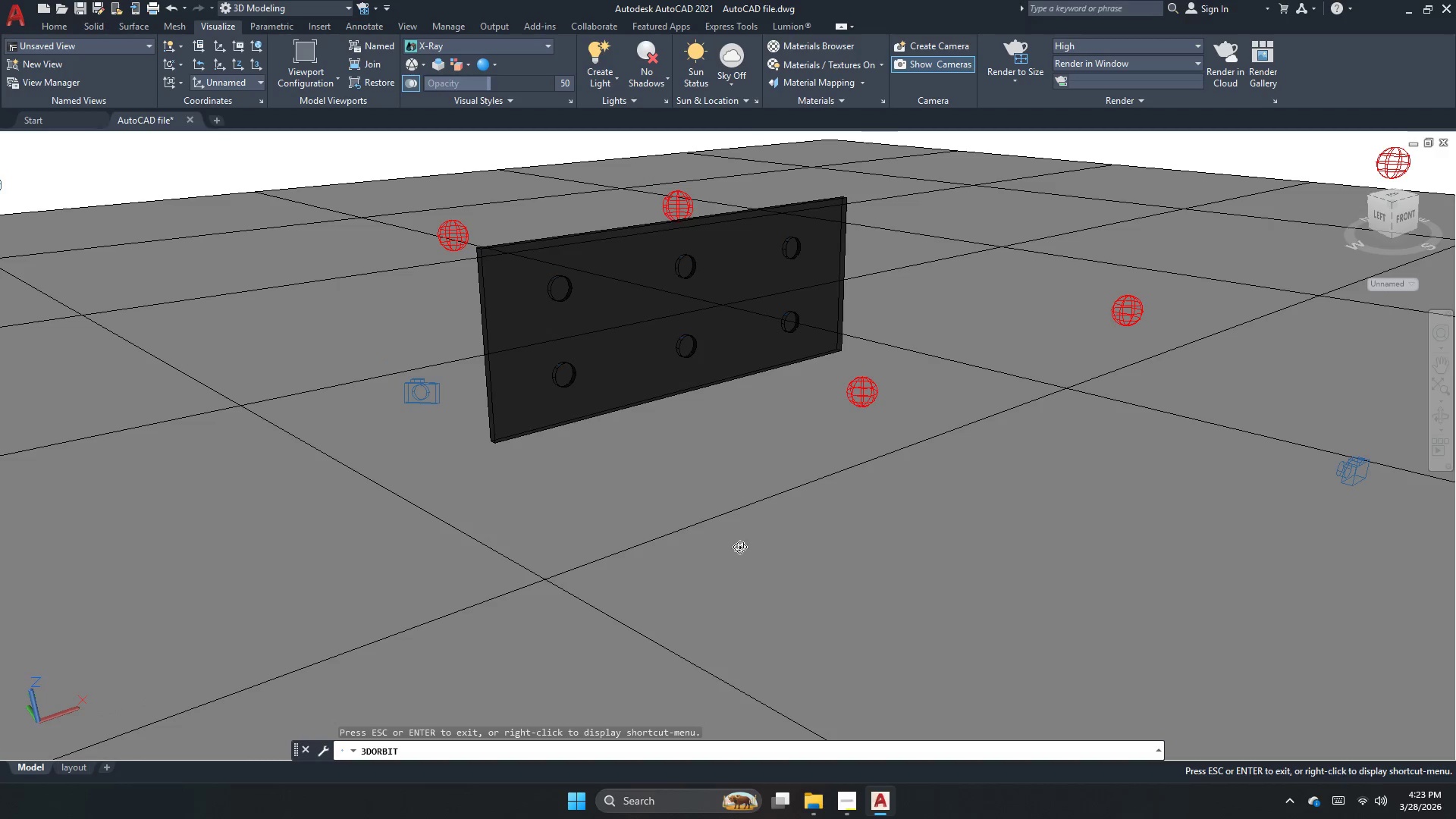 
left_click_drag(start_coordinate=[759, 521], to_coordinate=[836, 526])
 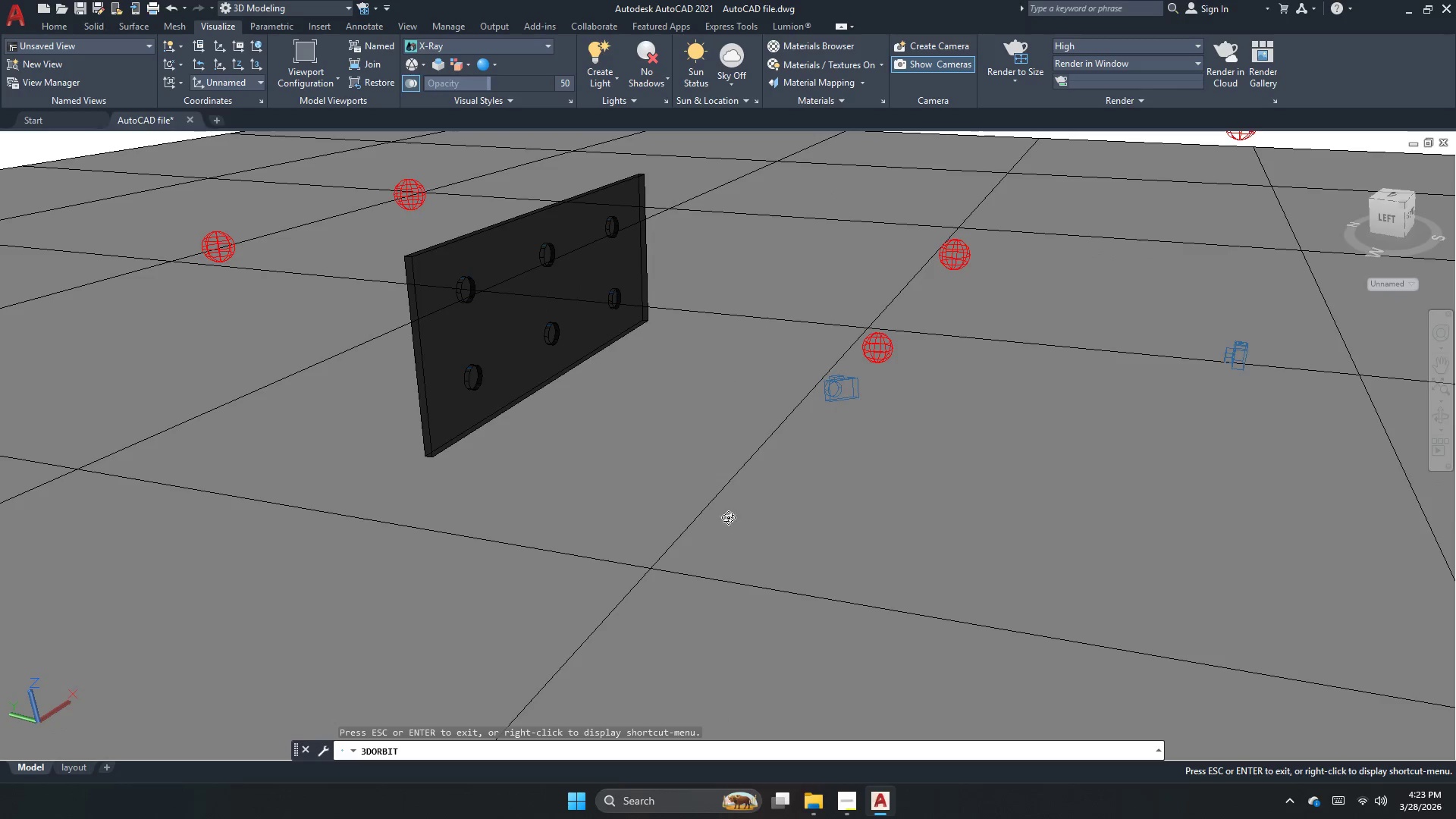 
left_click_drag(start_coordinate=[650, 479], to_coordinate=[746, 468])
 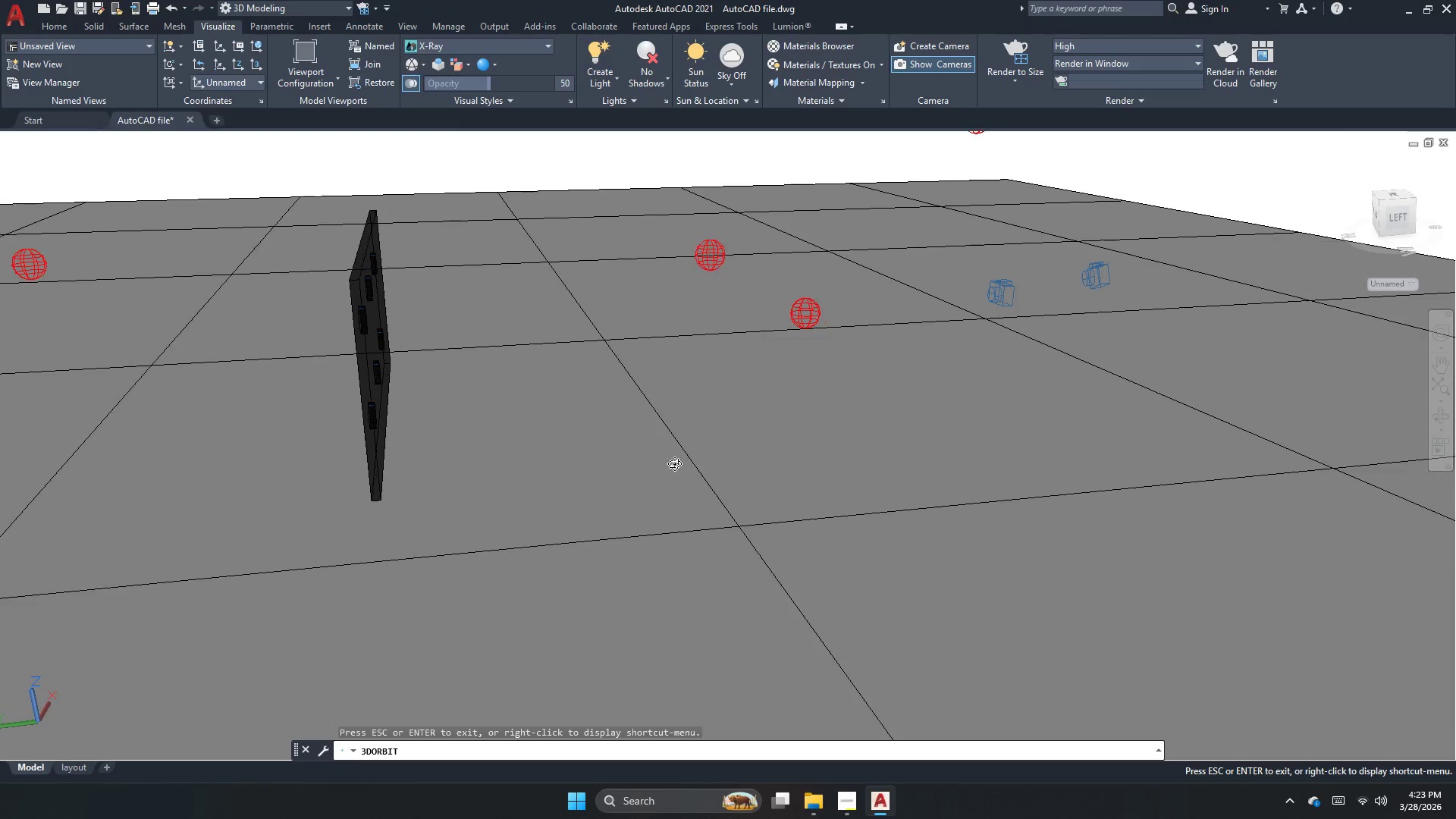 
left_click_drag(start_coordinate=[598, 463], to_coordinate=[730, 441])
 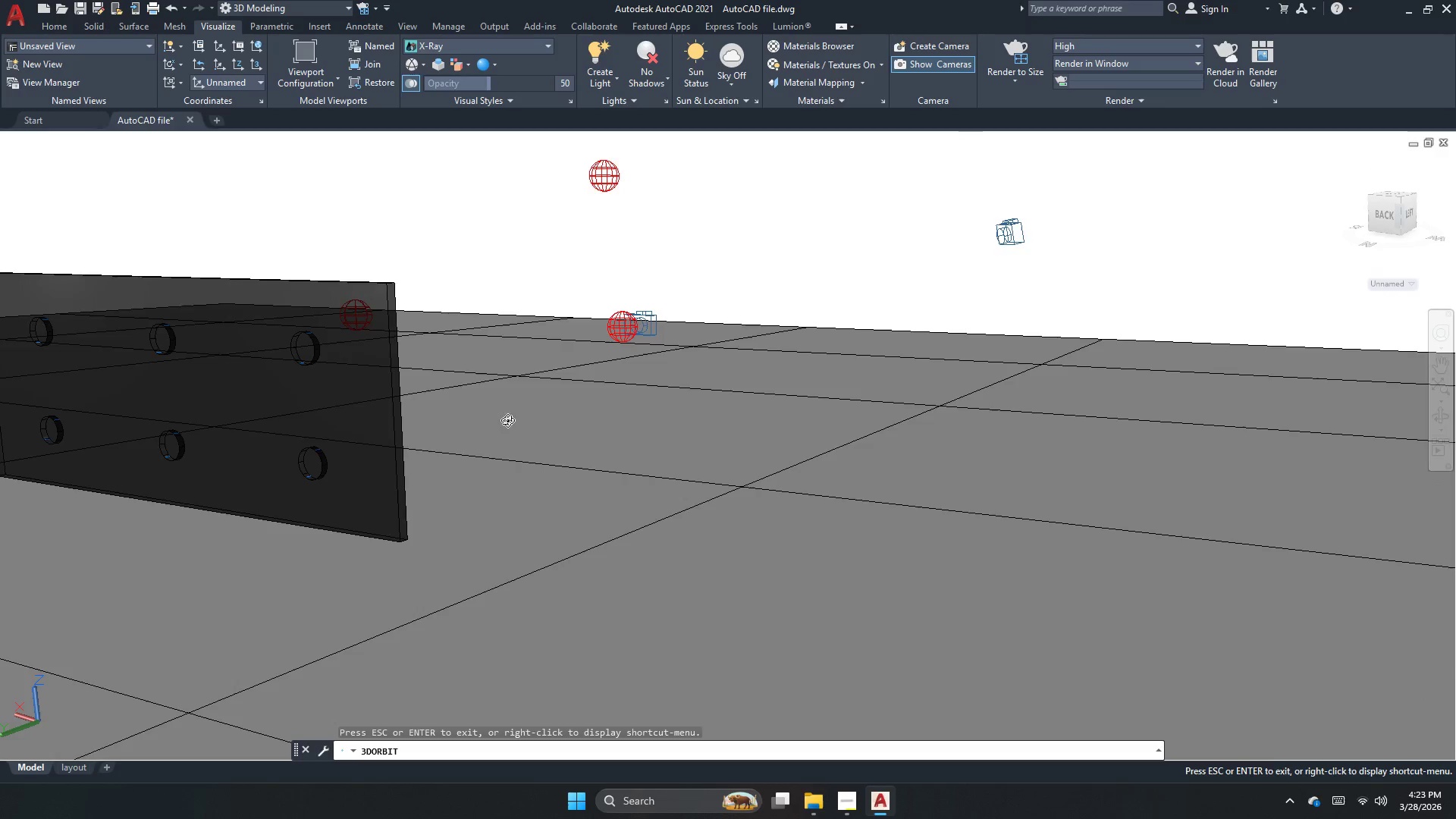 
scroll: coordinate [645, 444], scroll_direction: up, amount: 1.0
 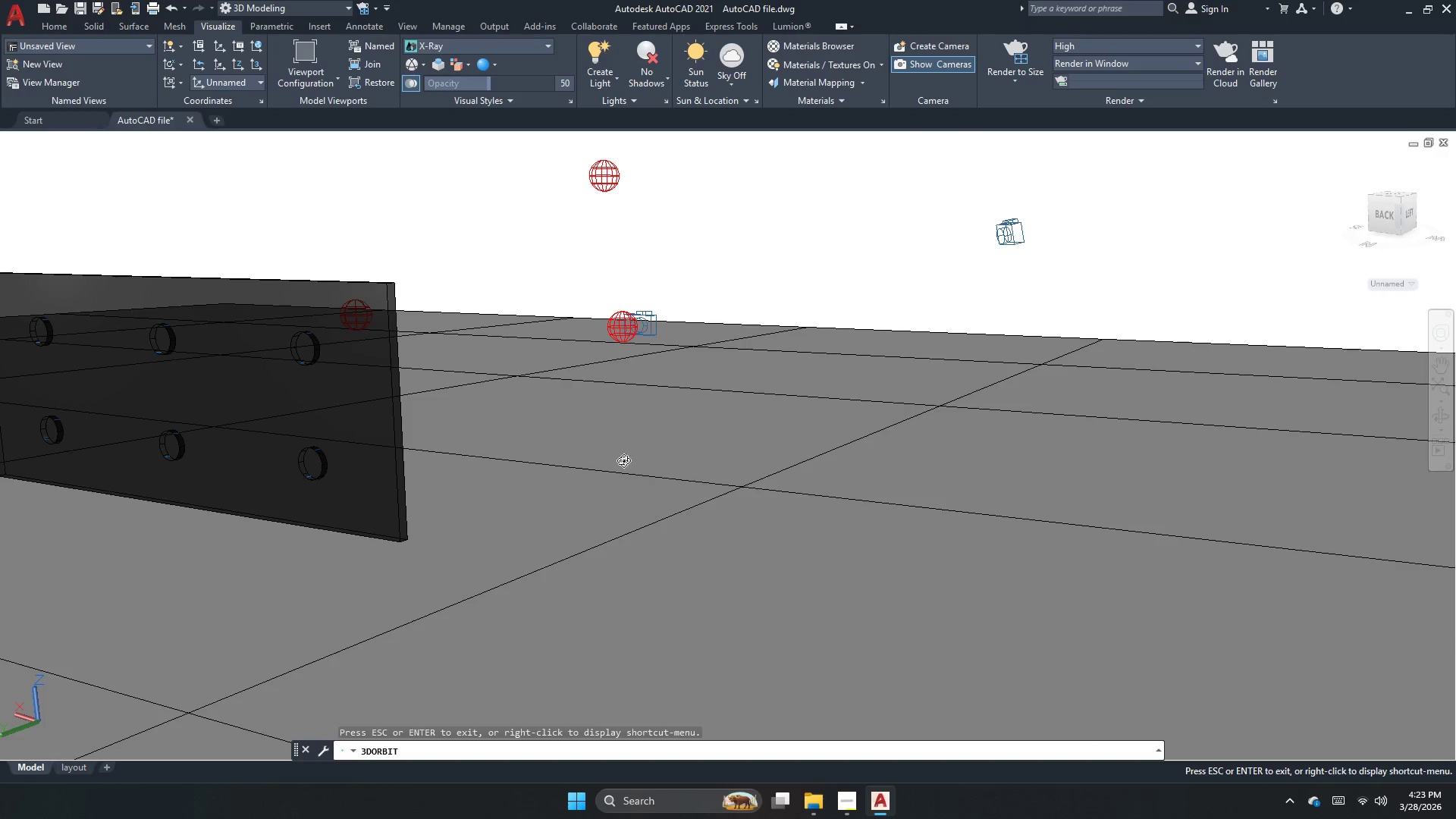 
left_click_drag(start_coordinate=[617, 421], to_coordinate=[775, 403])
 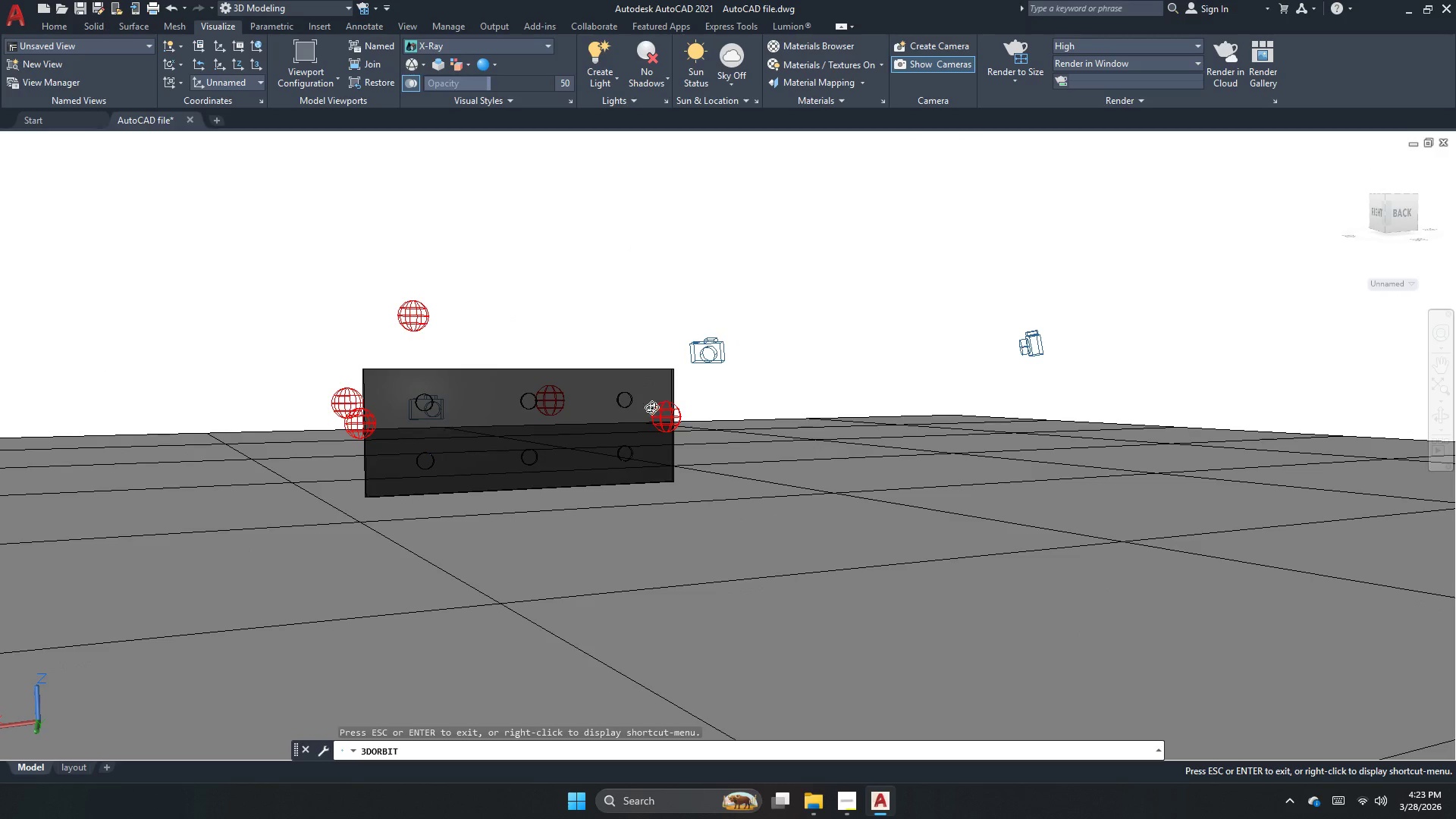 
scroll: coordinate [755, 360], scroll_direction: down, amount: 2.0
 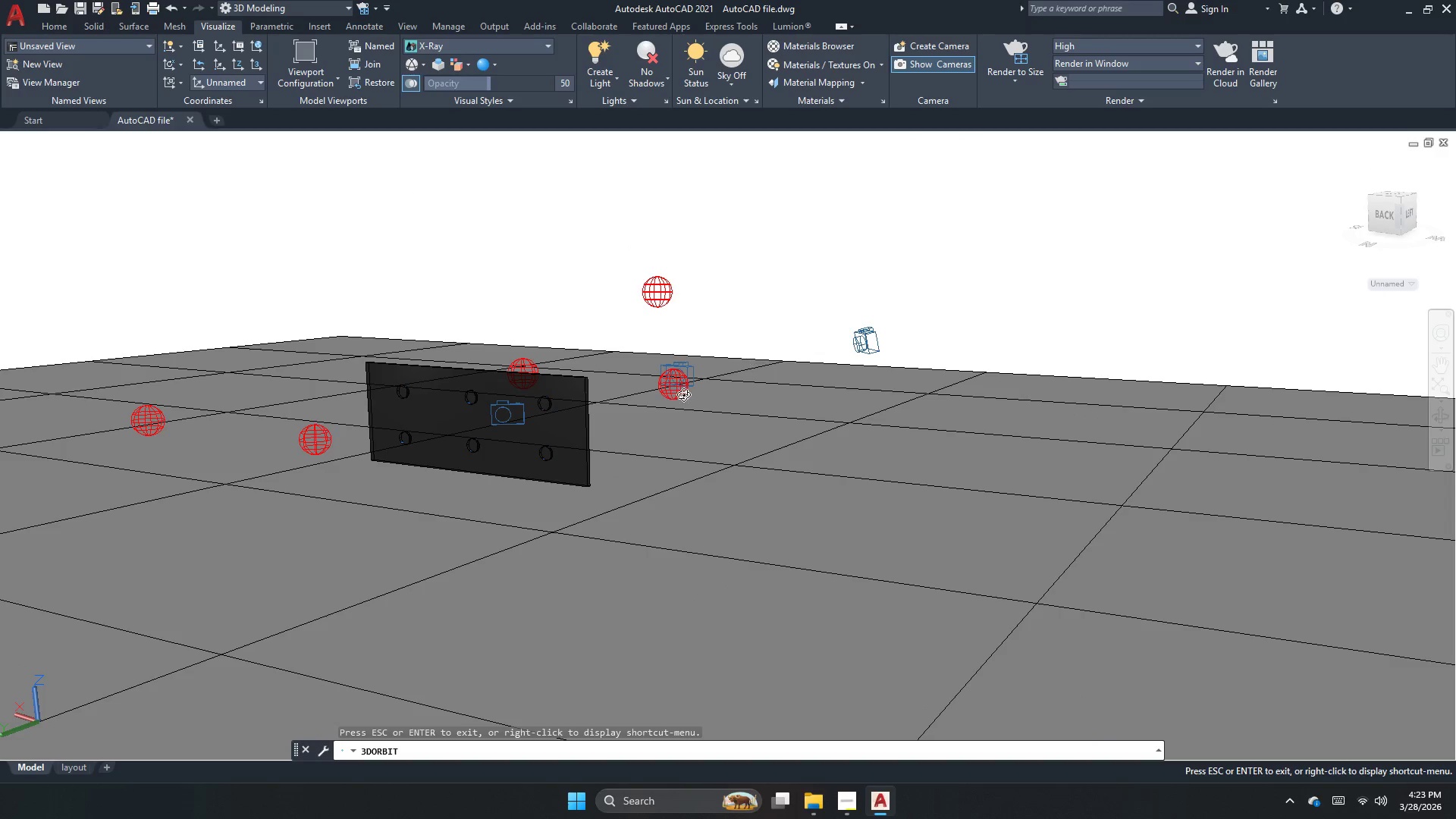 
key(Escape)
 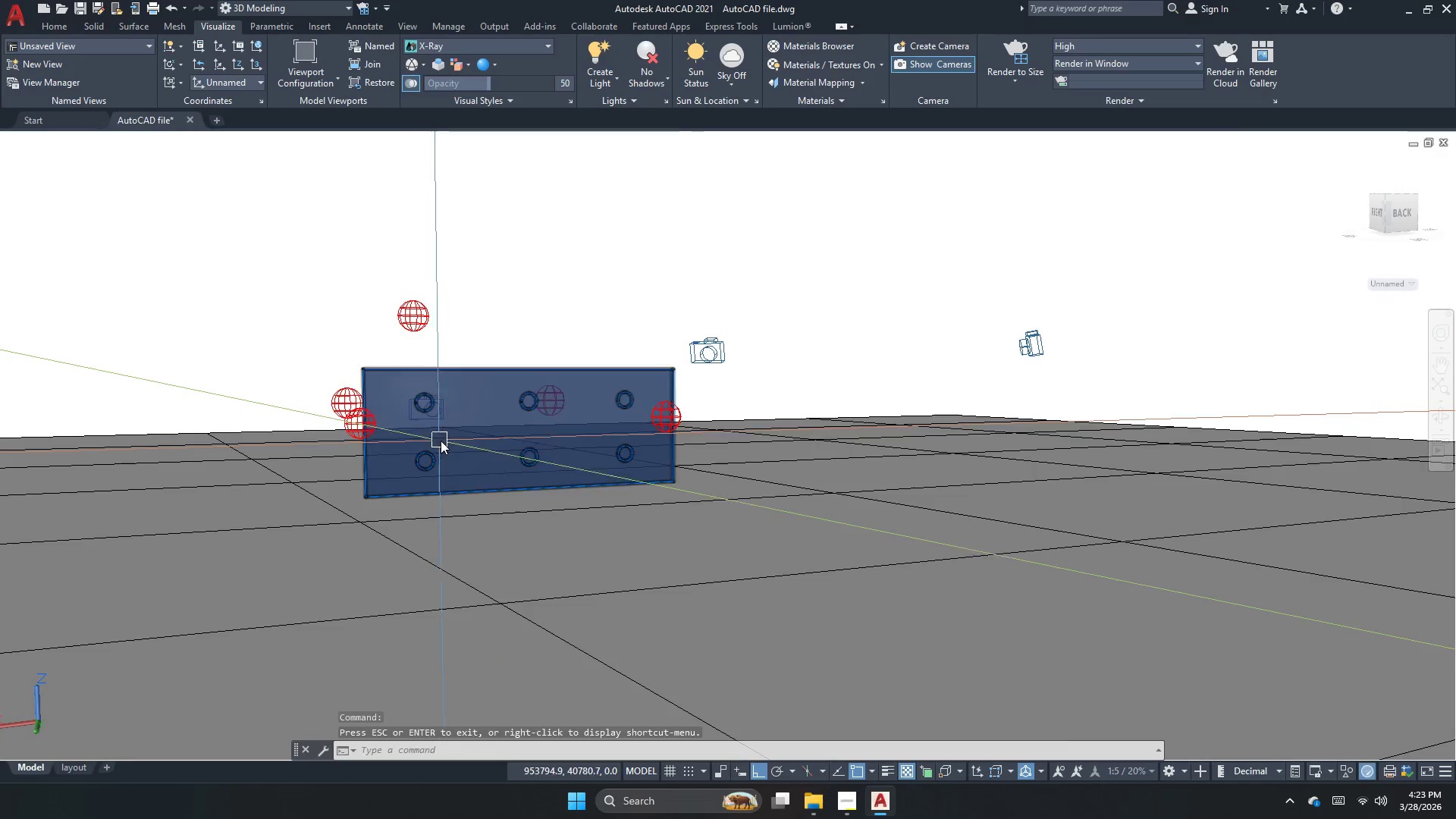 
scroll: coordinate [444, 438], scroll_direction: up, amount: 2.0
 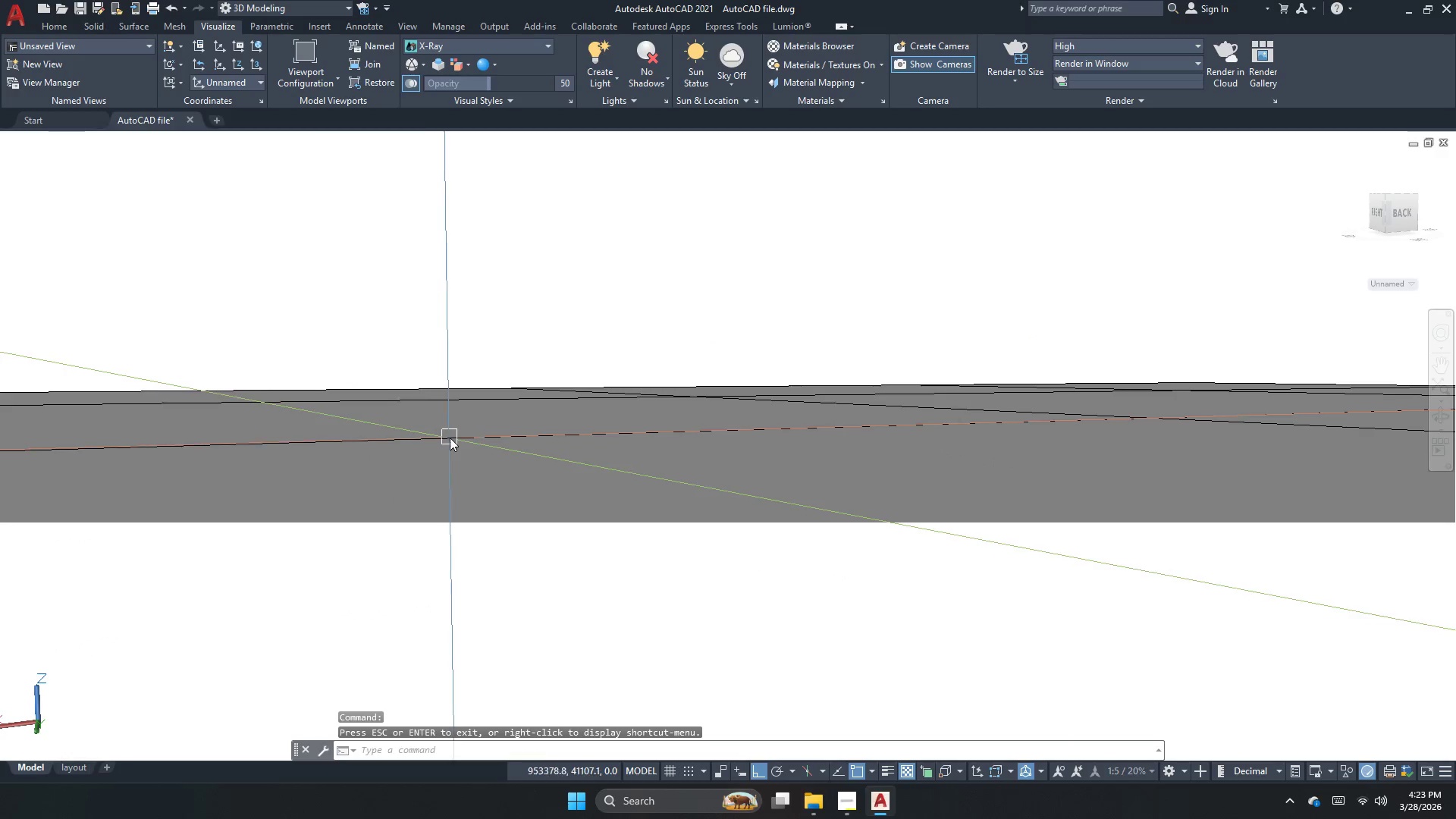 
scroll: coordinate [605, 413], scroll_direction: down, amount: 2.0
 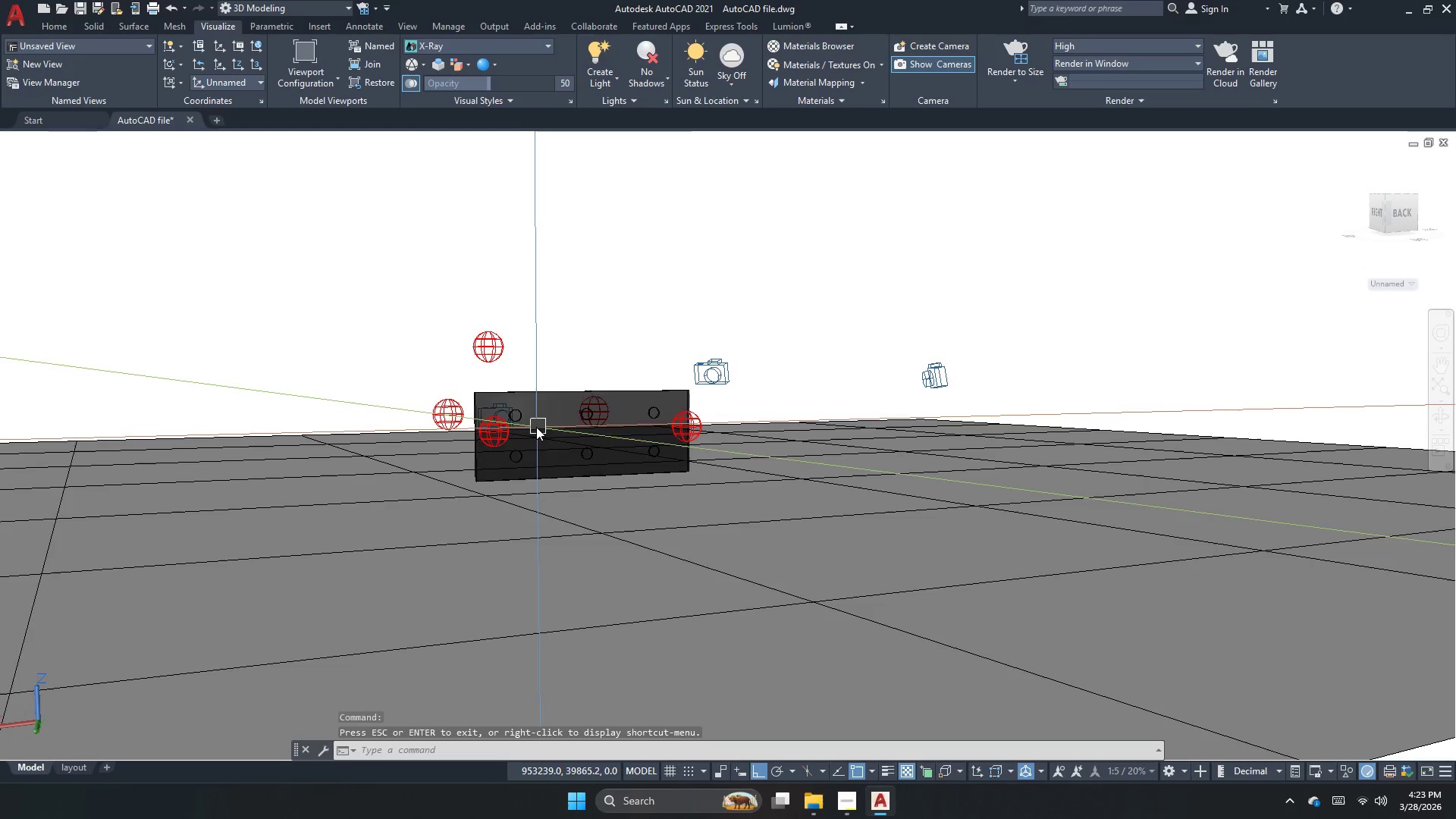 
scroll: coordinate [526, 430], scroll_direction: up, amount: 1.0
 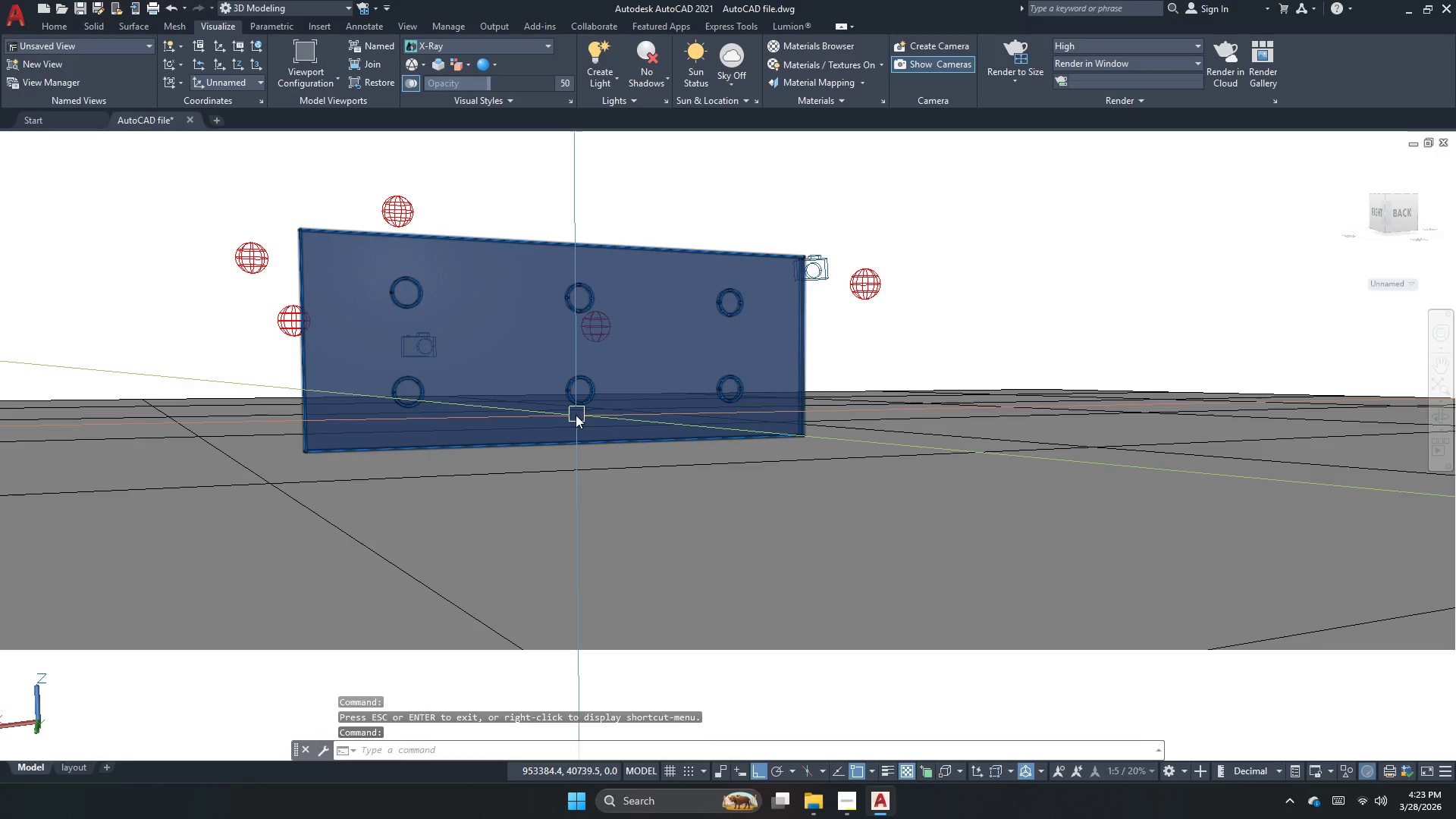 
key(Escape)
 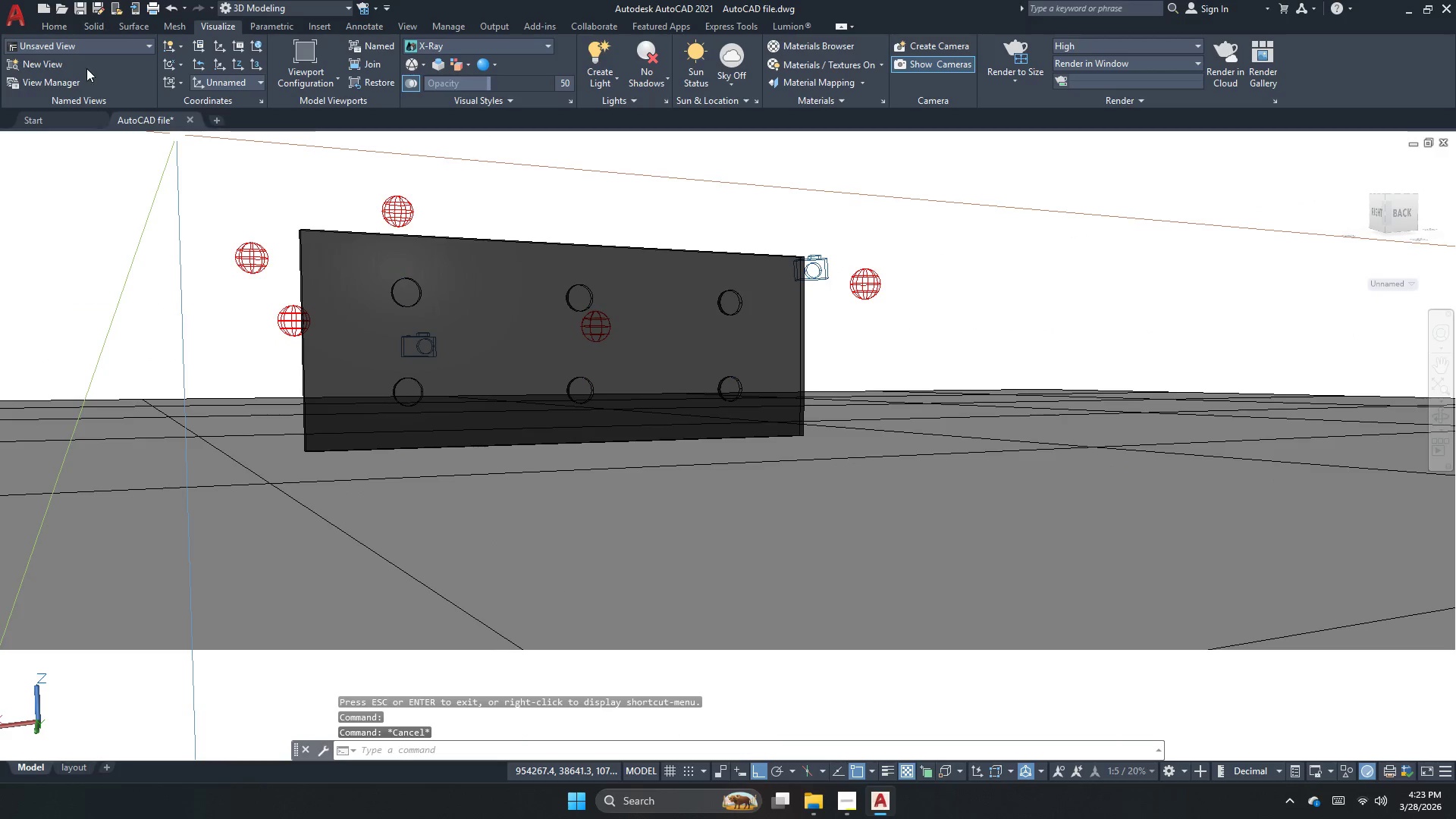 
left_click([94, 43])
 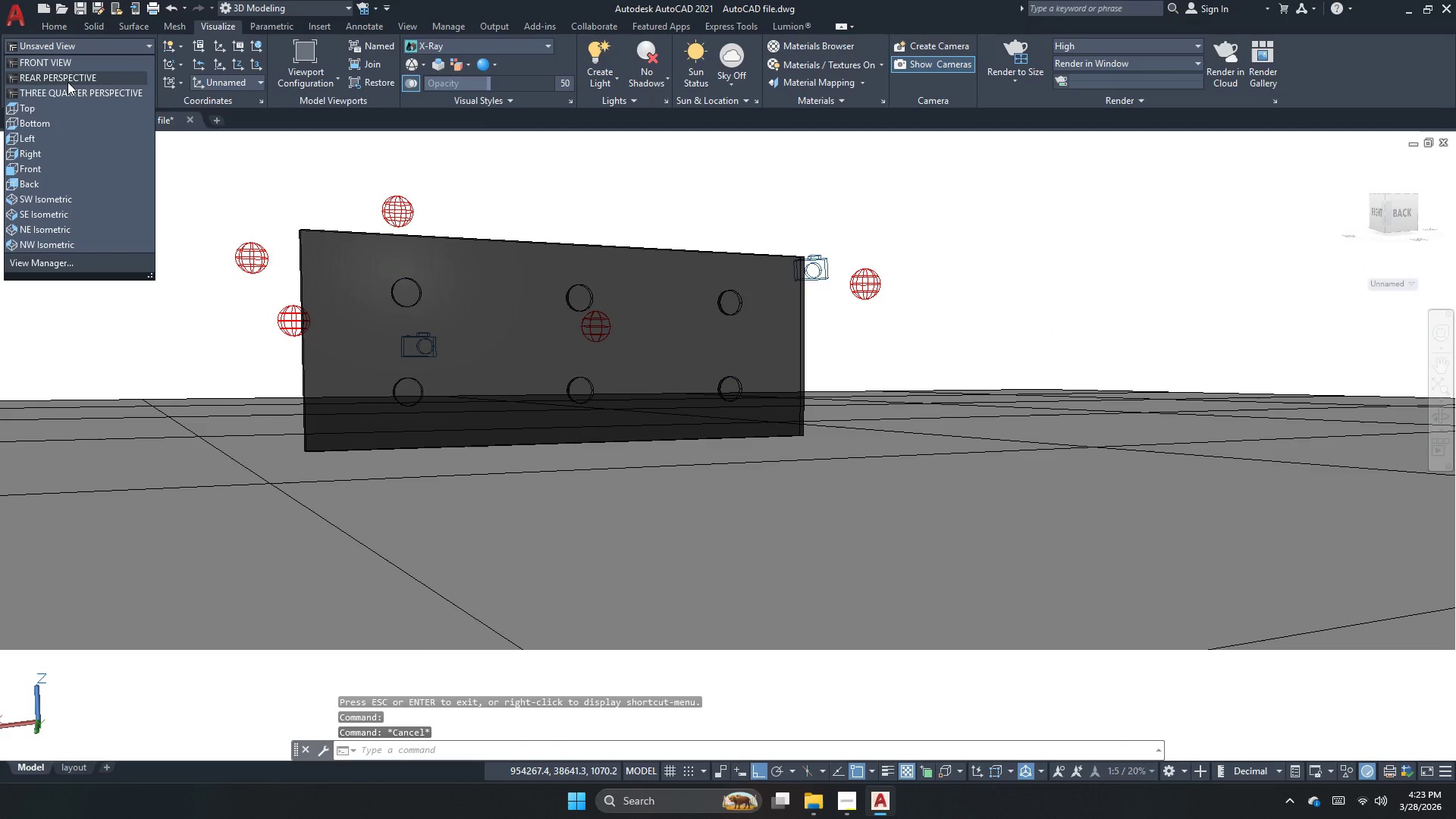 
left_click([77, 61])
 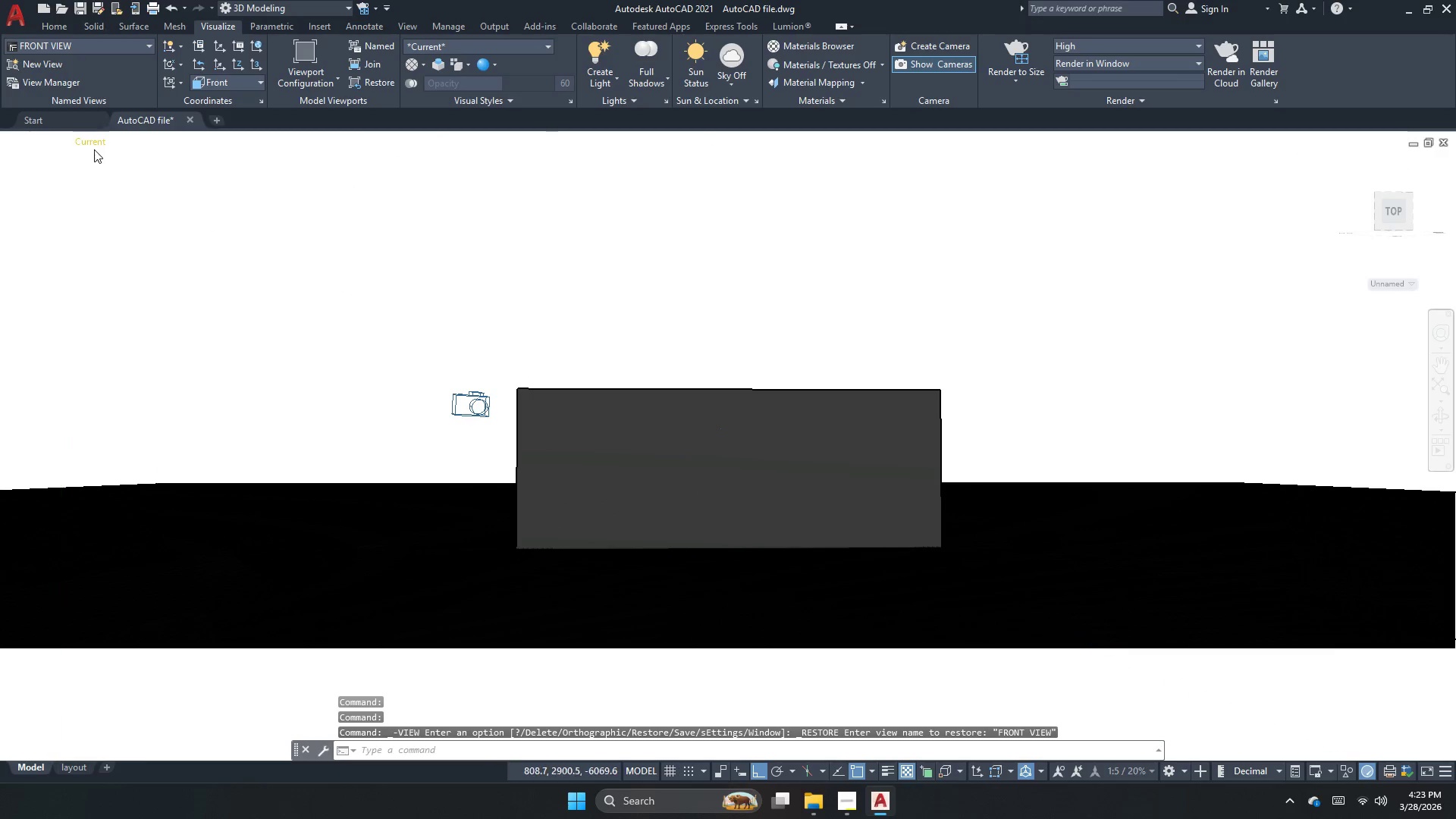 
key(Escape)
key(Escape)
type(rmt )
 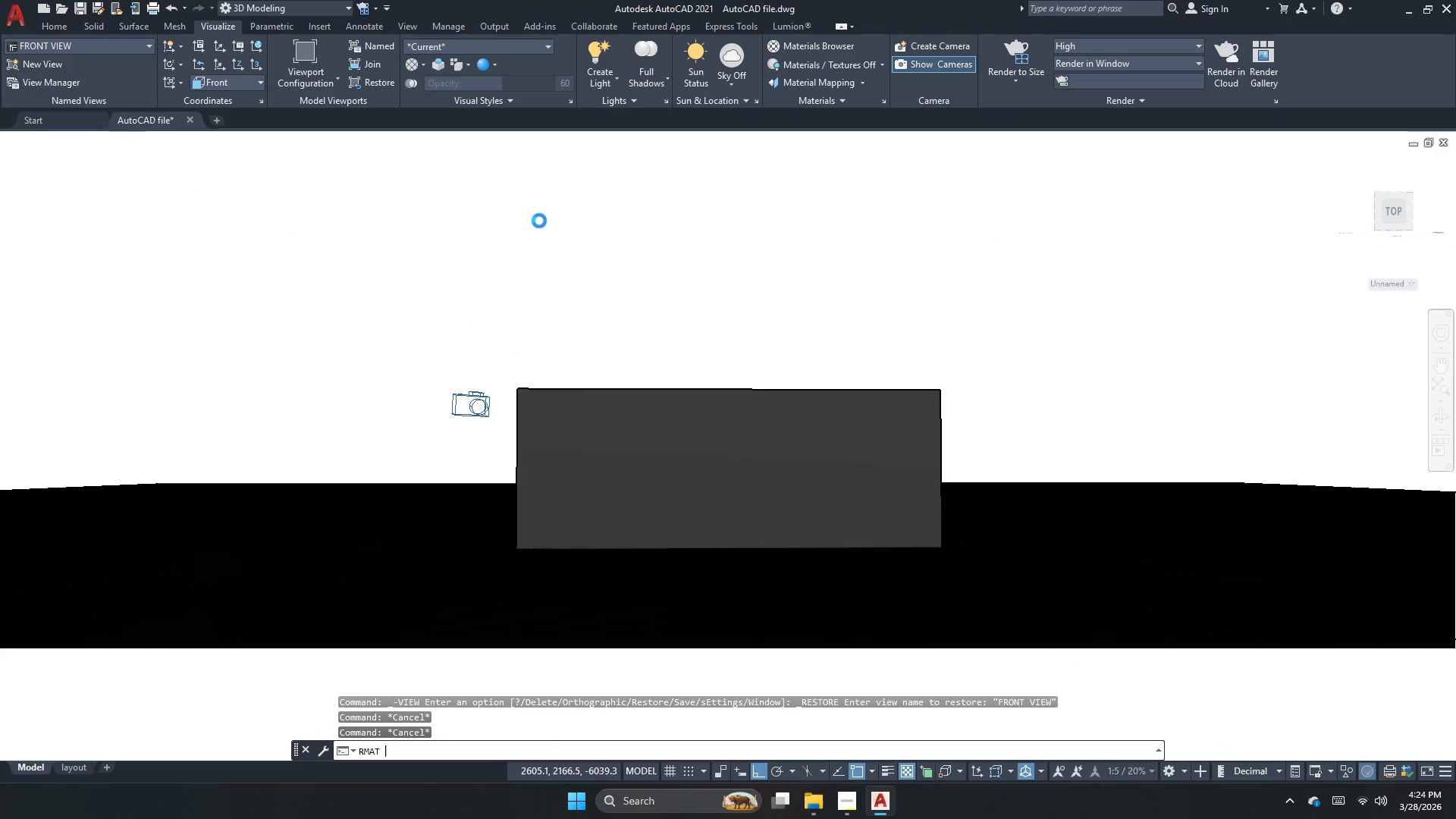 
hold_key(key=A, duration=0.31)
 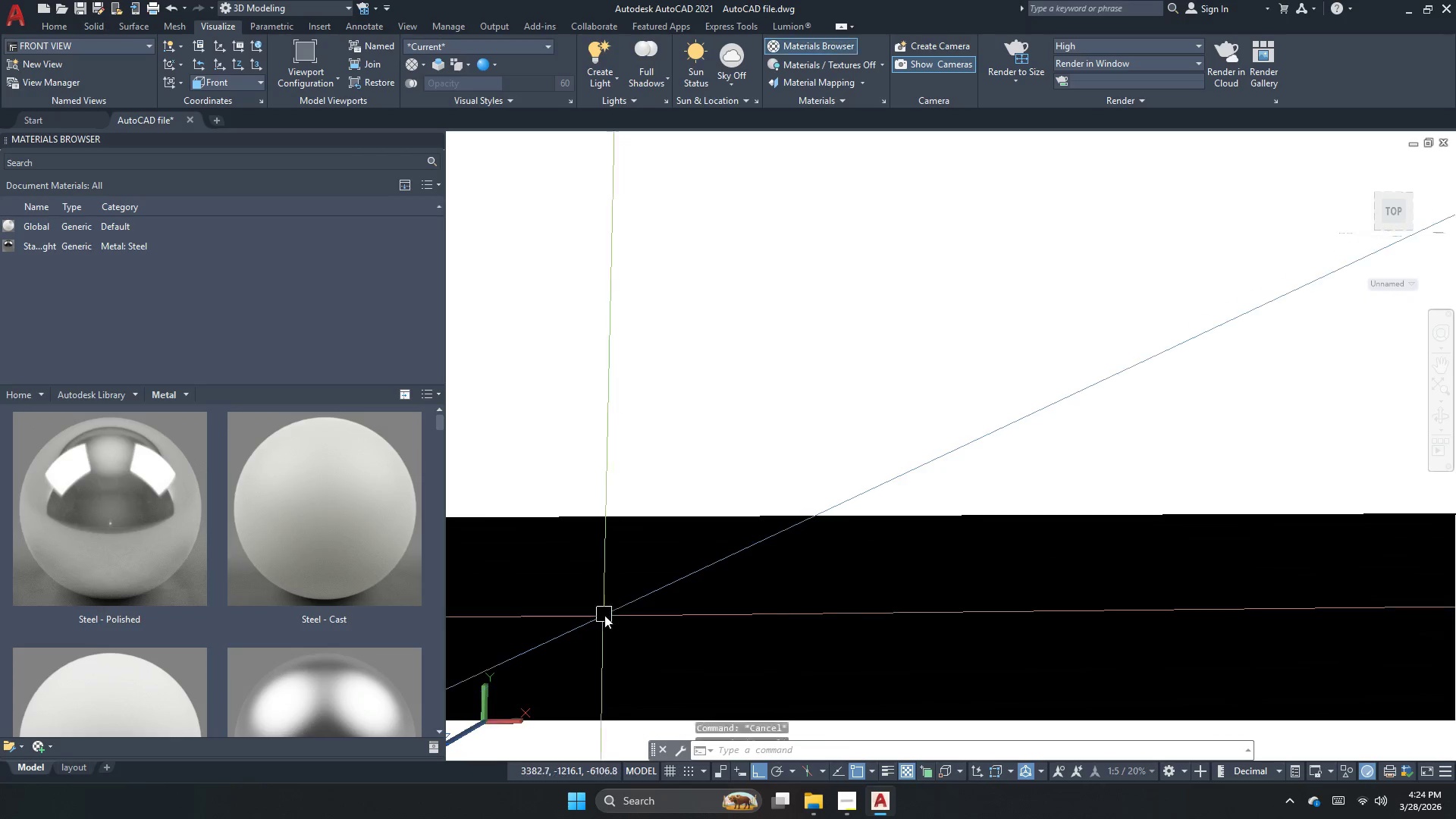 
wait(6.22)
 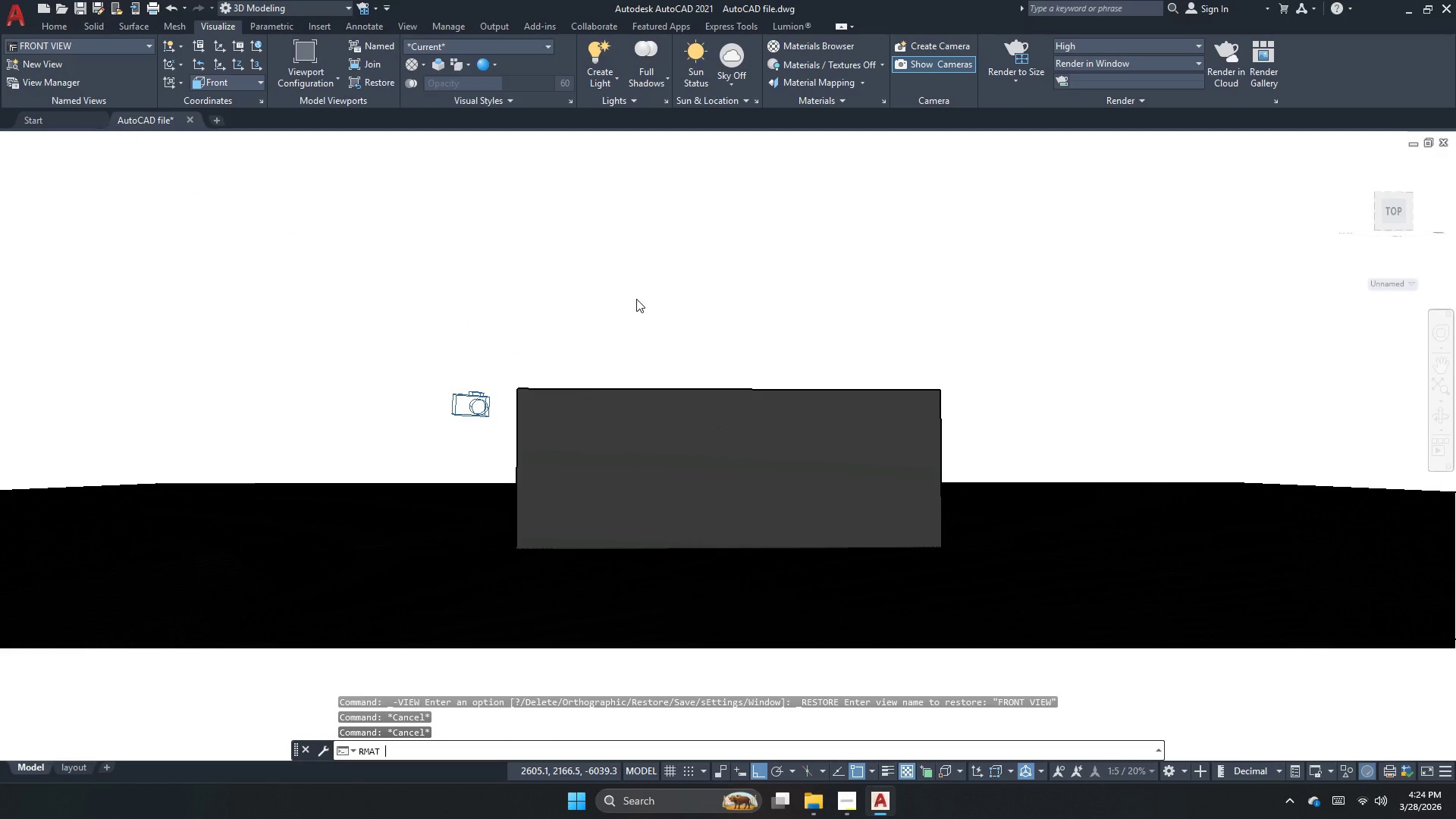 
left_click([574, 312])
 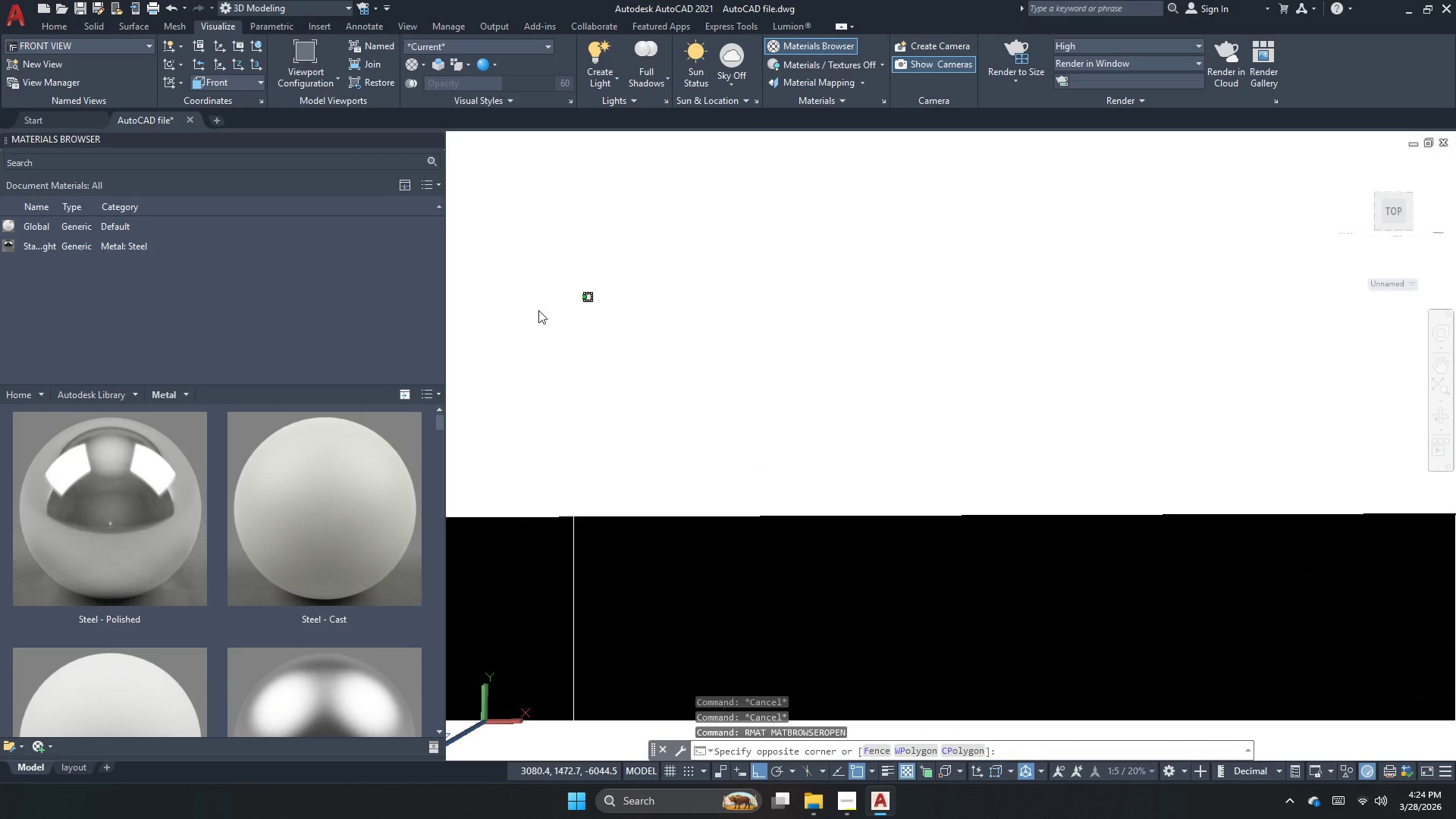 
left_click([500, 309])
 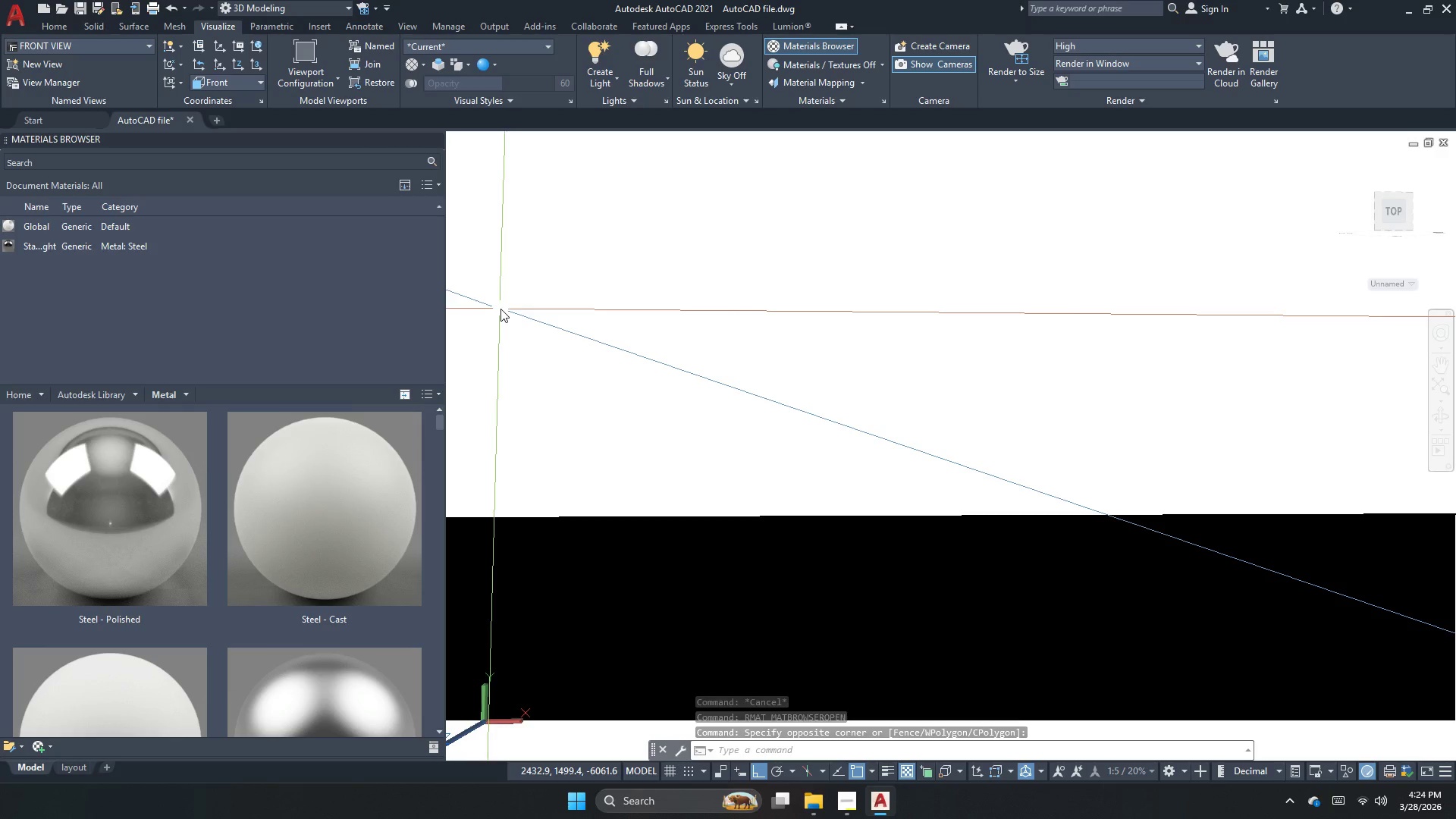 
wait(5.42)
 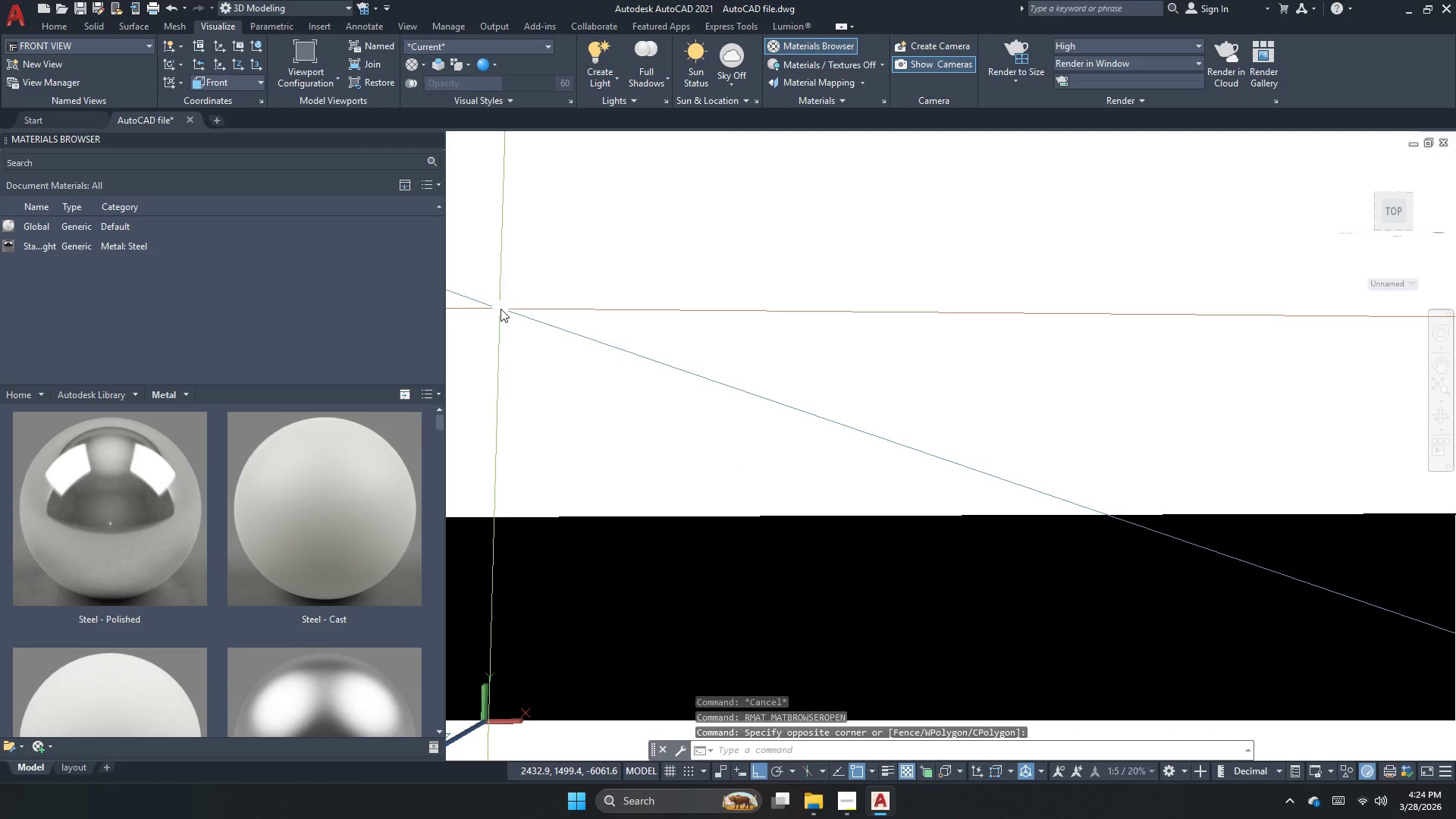 
left_click([110, 53])
 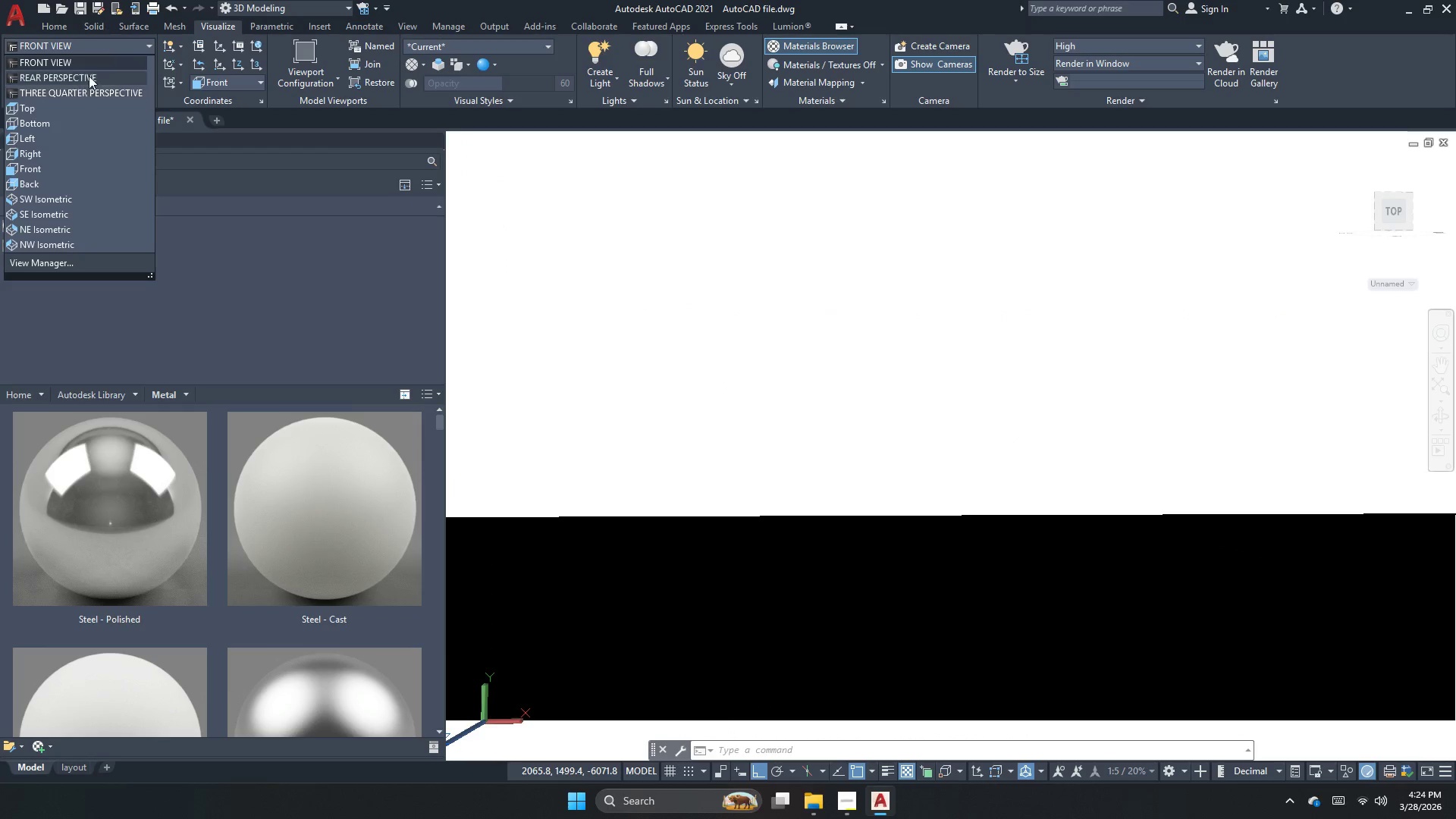 
left_click([96, 64])
 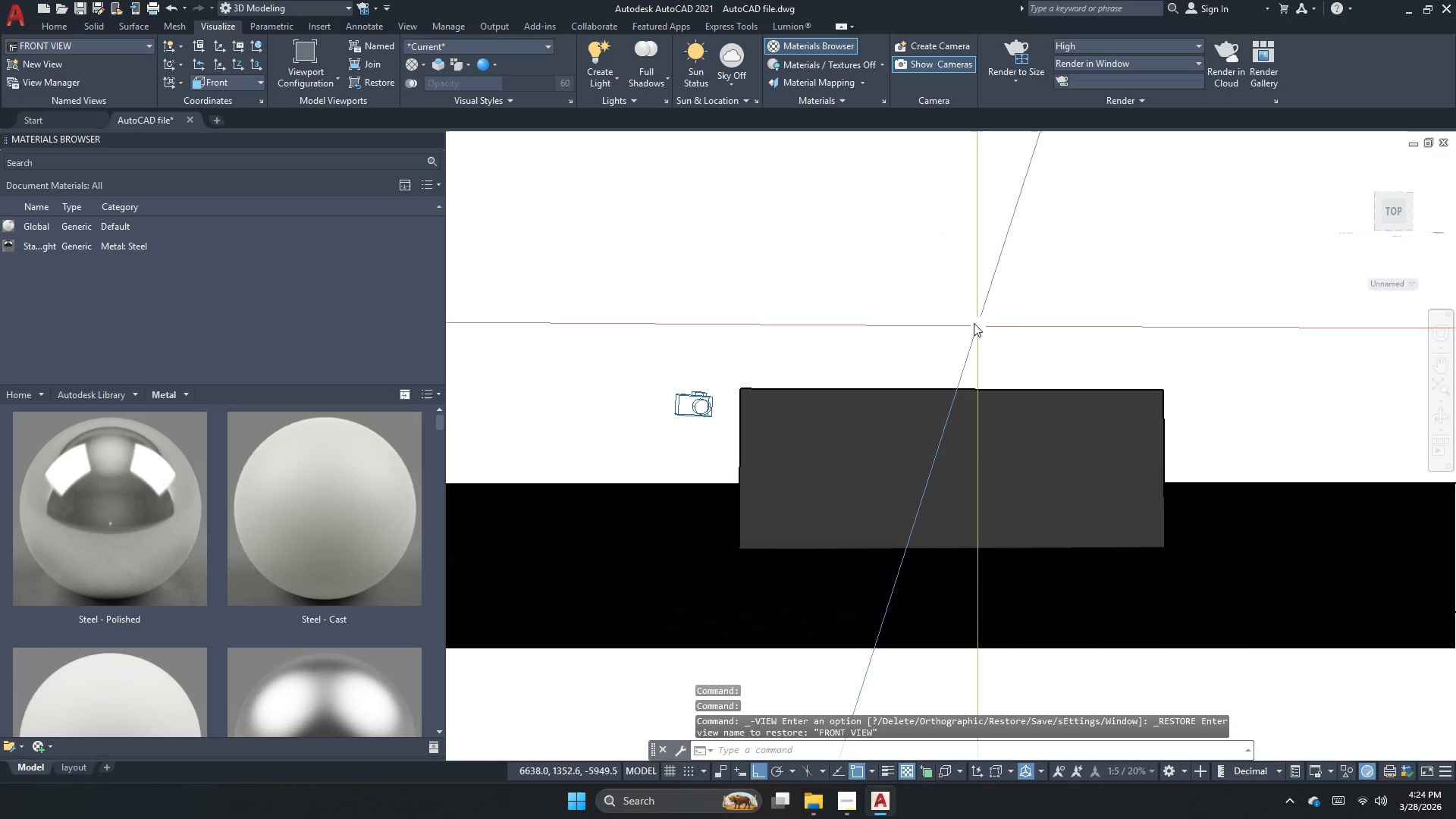 
scroll: coordinate [221, 452], scroll_direction: down, amount: 3.0
 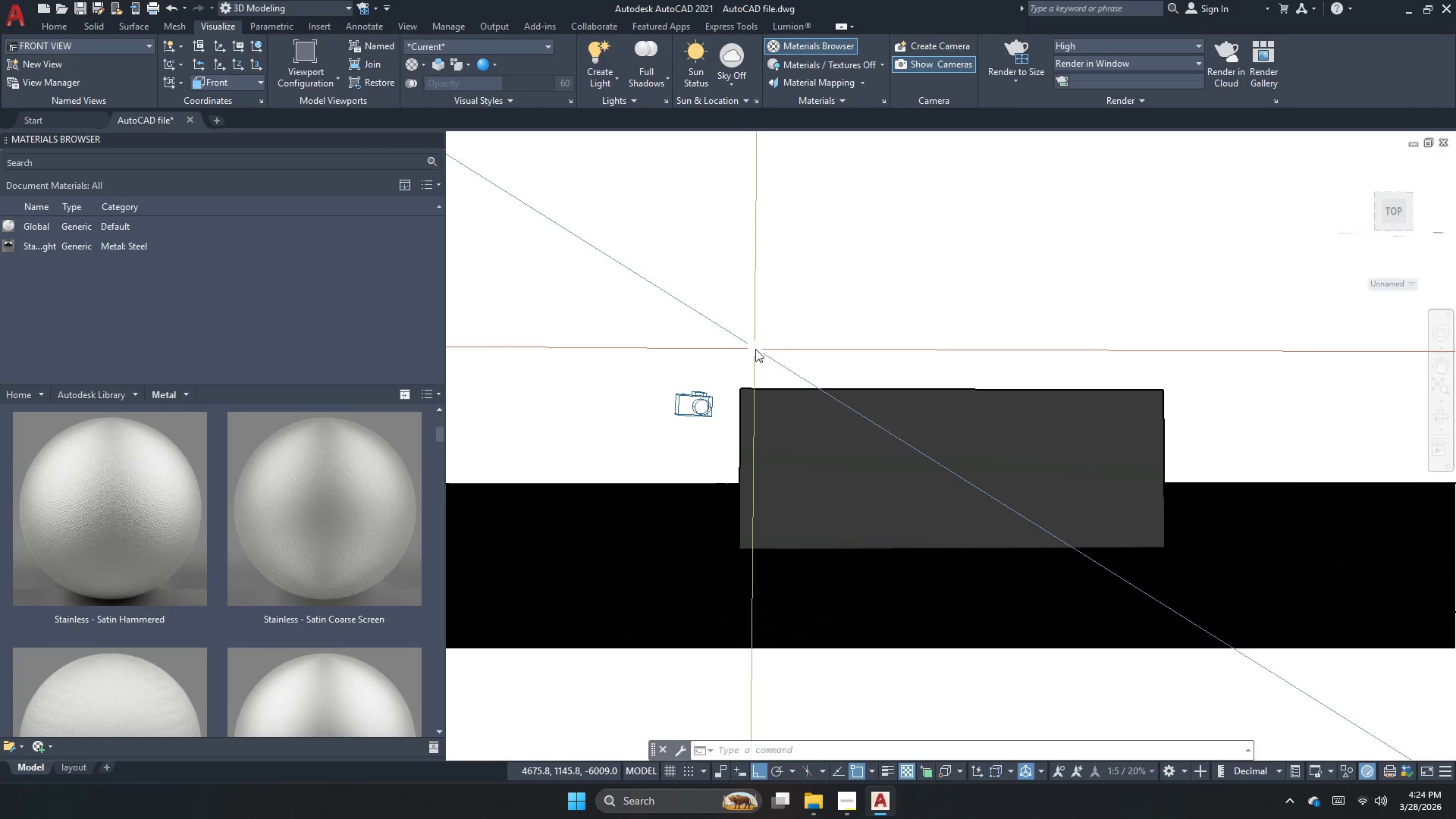 
wait(22.36)
 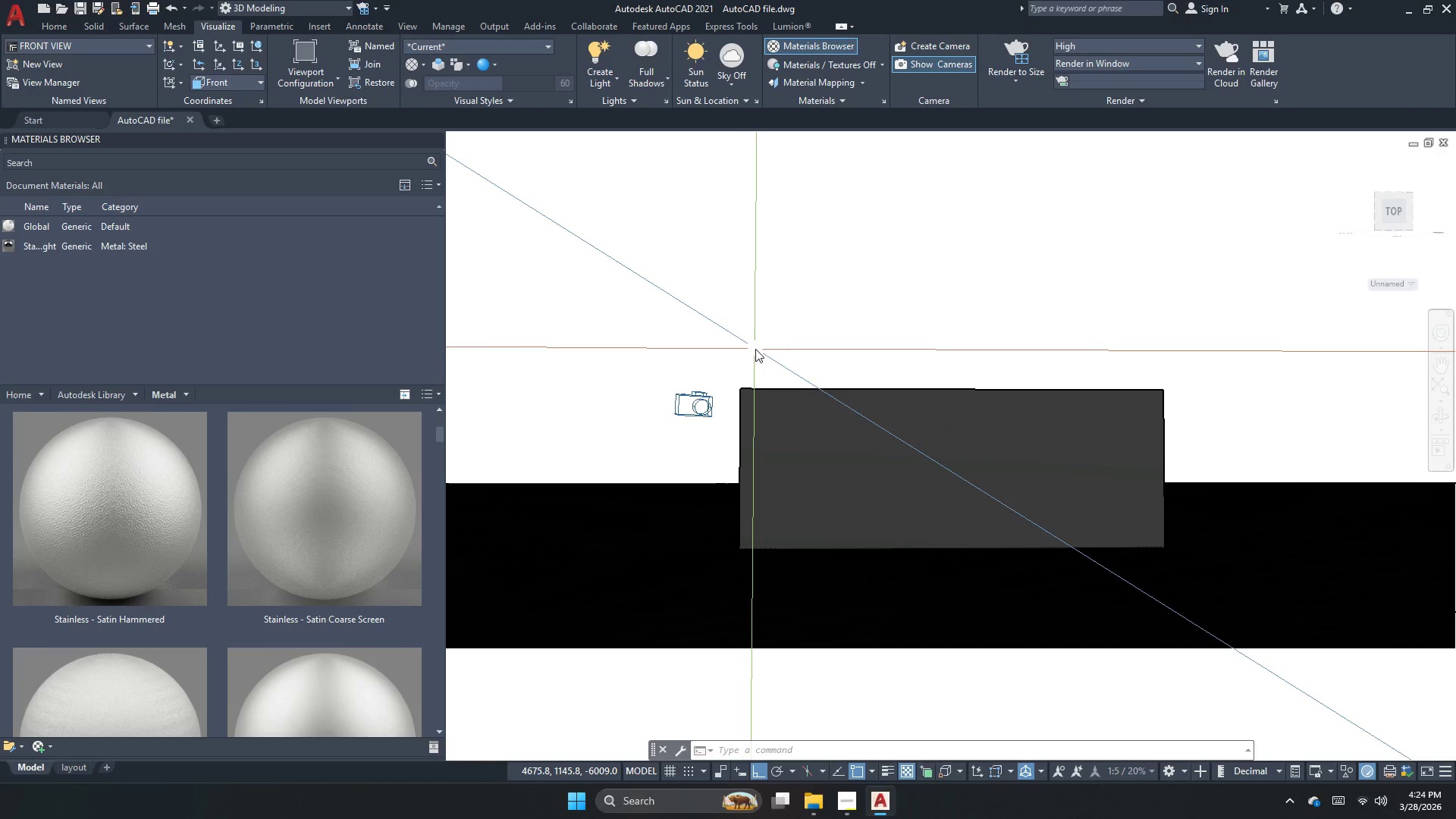 
left_click([822, 416])
 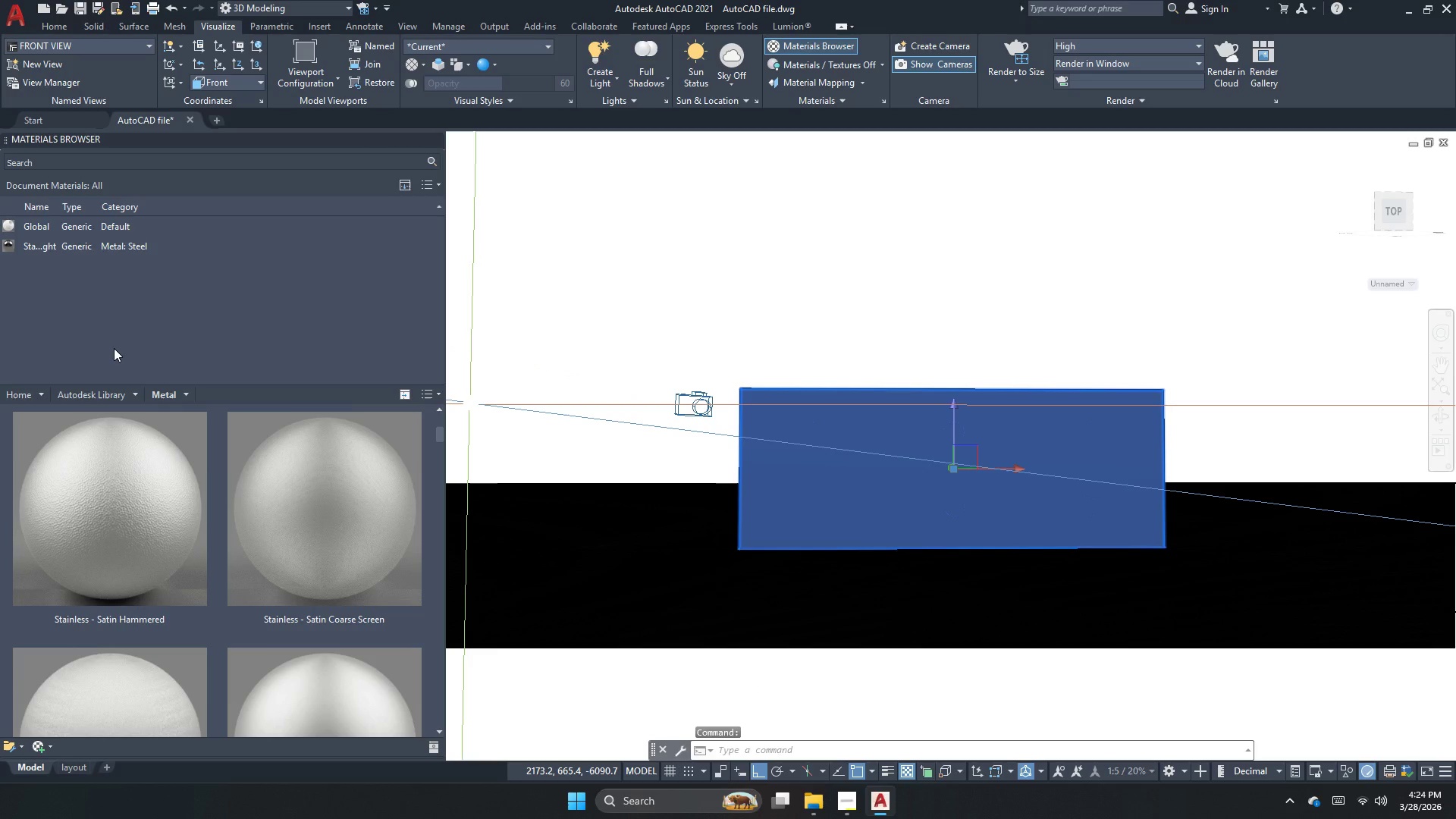 
left_click([146, 245])
 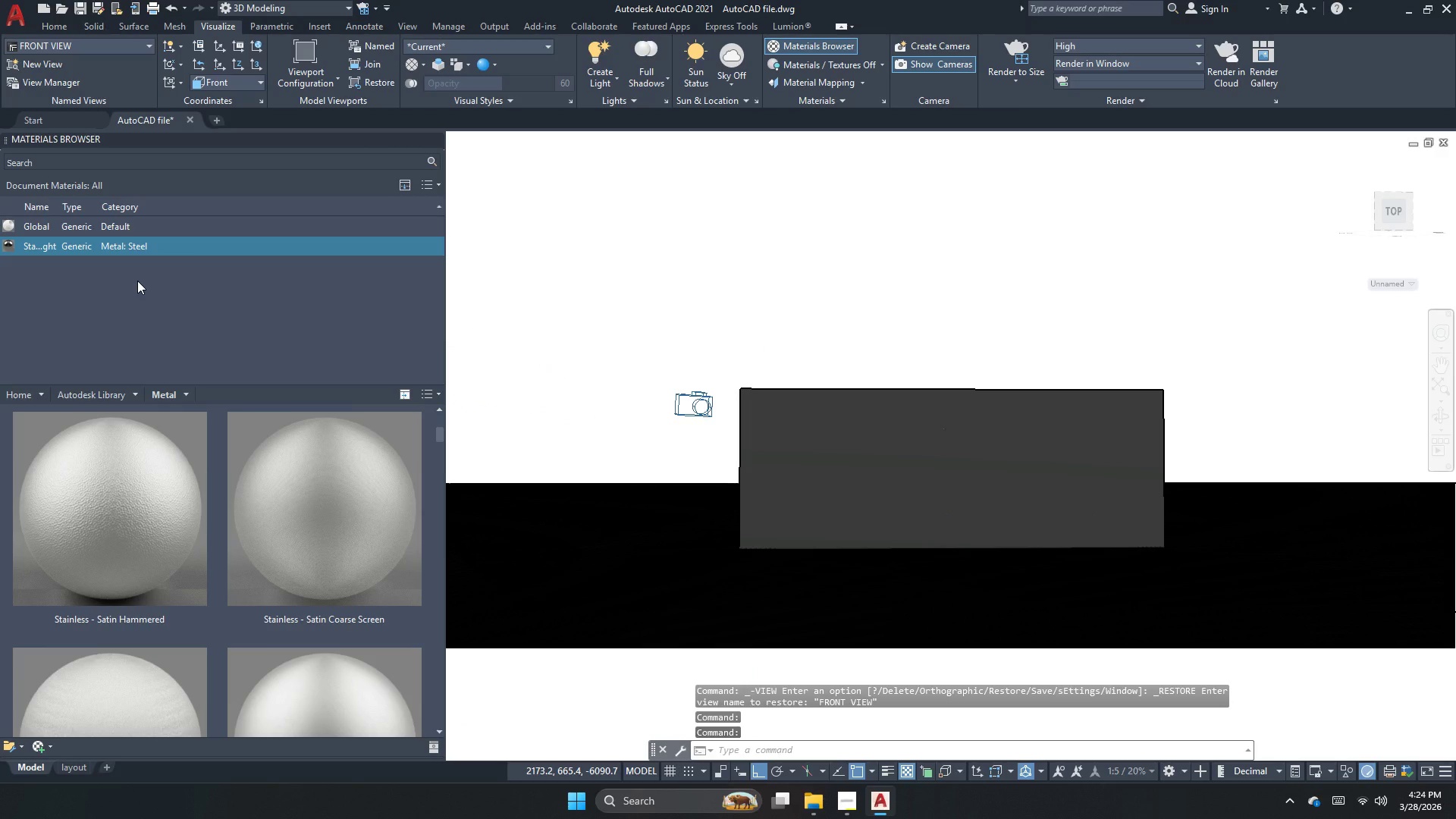 
left_click([130, 300])
 